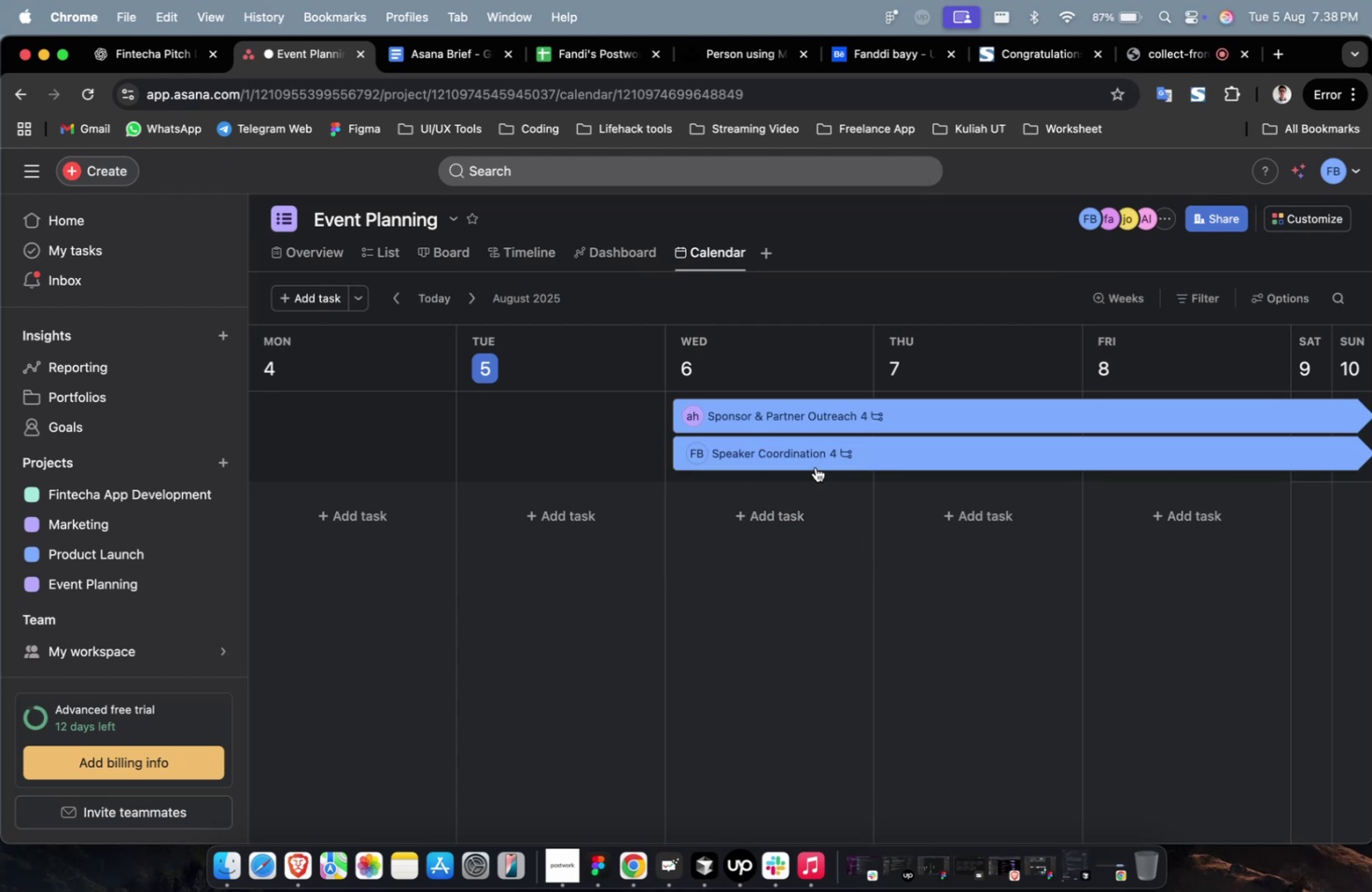 
left_click_drag(start_coordinate=[815, 467], to_coordinate=[750, 468])
 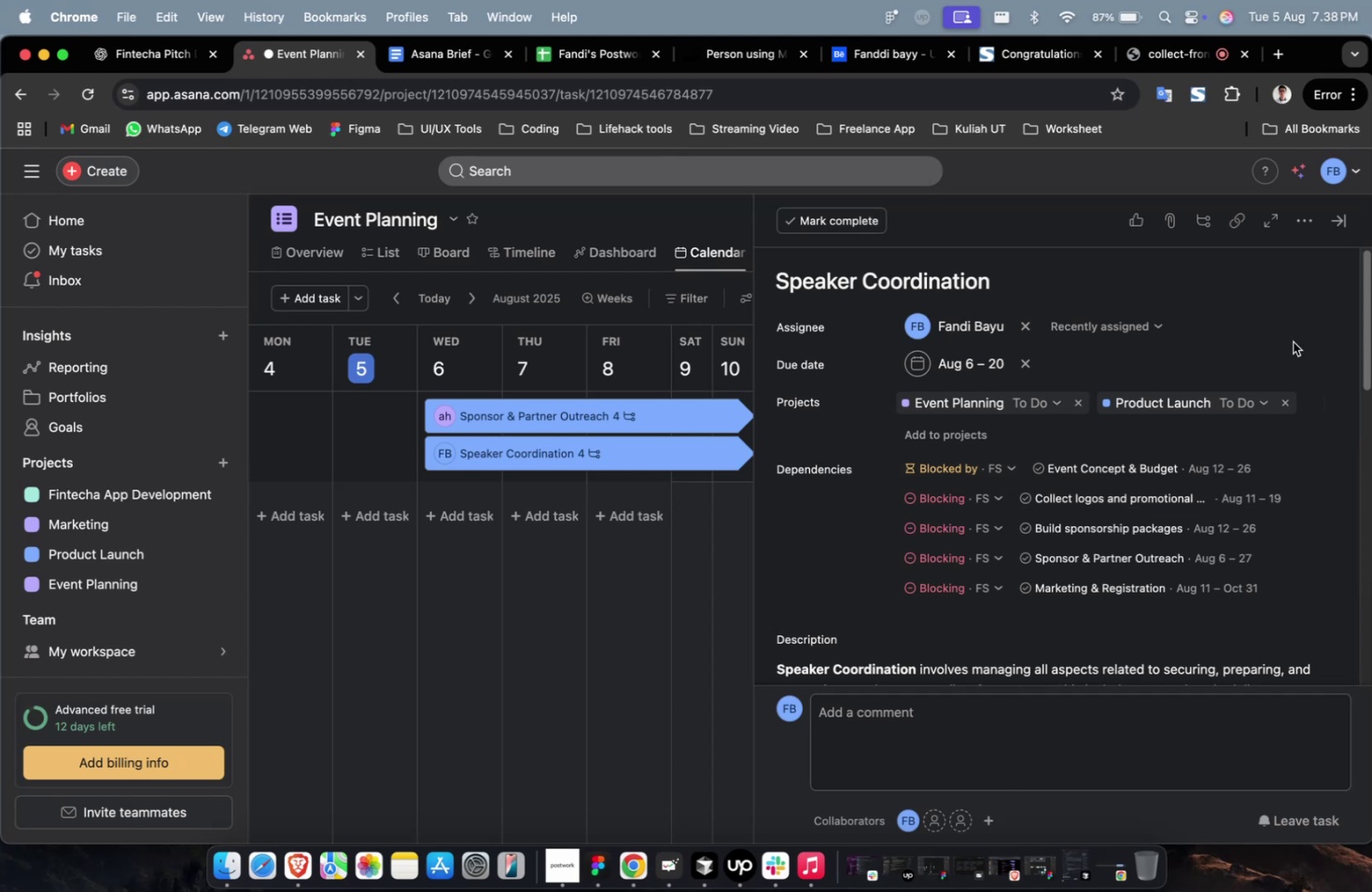 
left_click([1338, 222])
 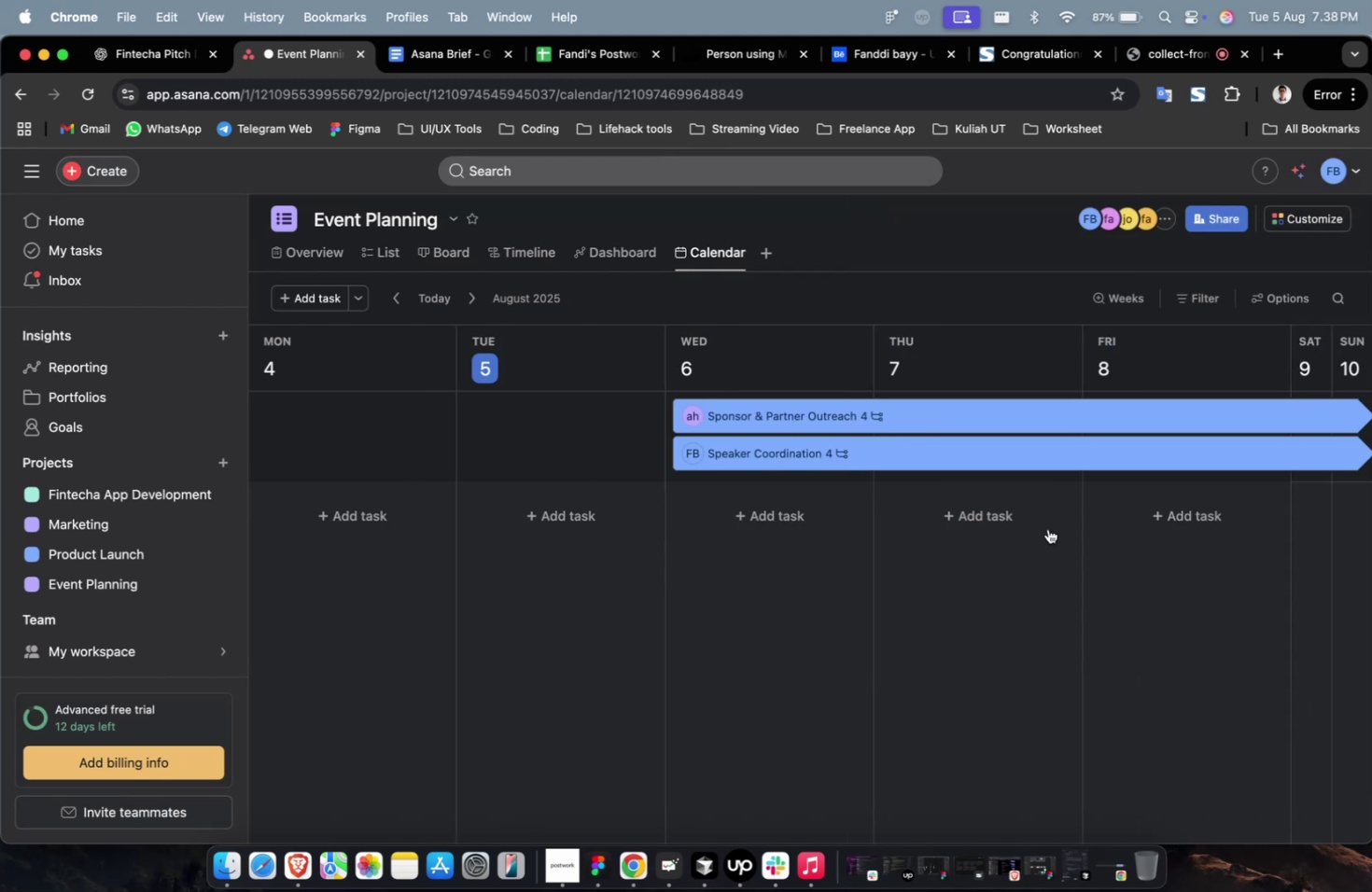 
hold_key(key=ShiftLeft, duration=0.31)
scroll: coordinate [1047, 529], scroll_direction: down, amount: 6.0
 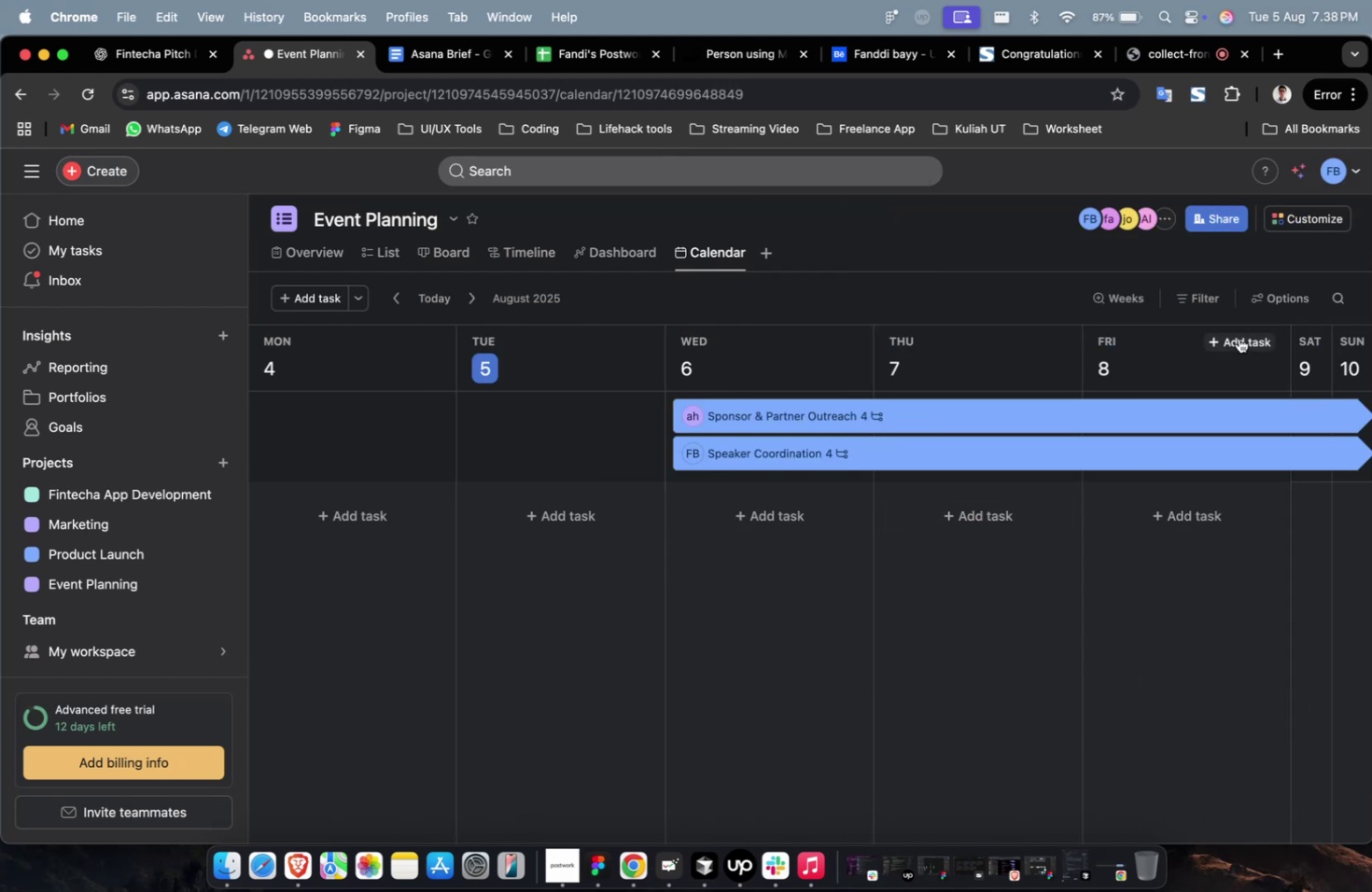 
hold_key(key=CommandLeft, duration=0.53)
scroll: coordinate [1212, 366], scroll_direction: down, amount: 4.0
 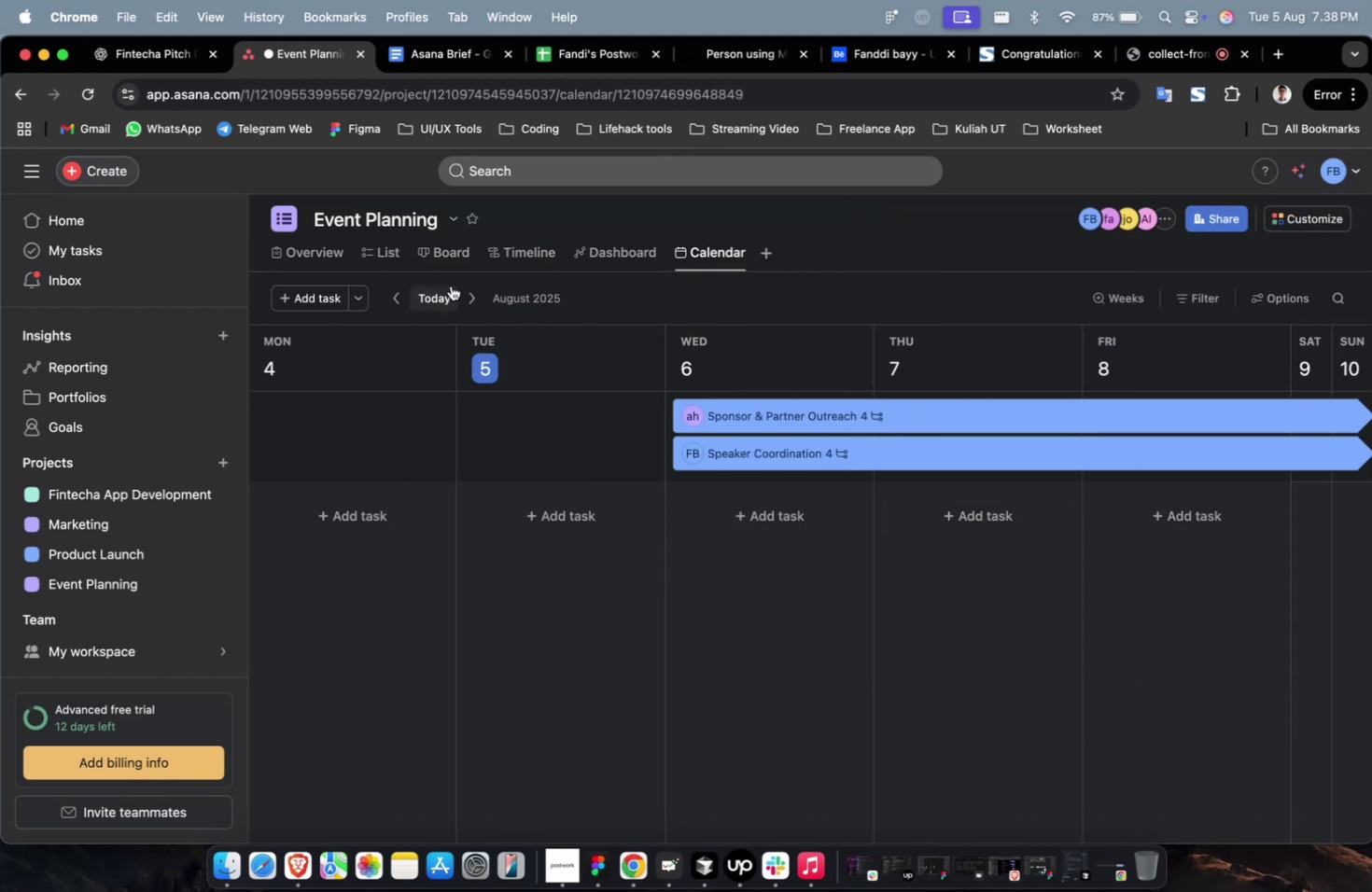 
left_click([532, 305])
 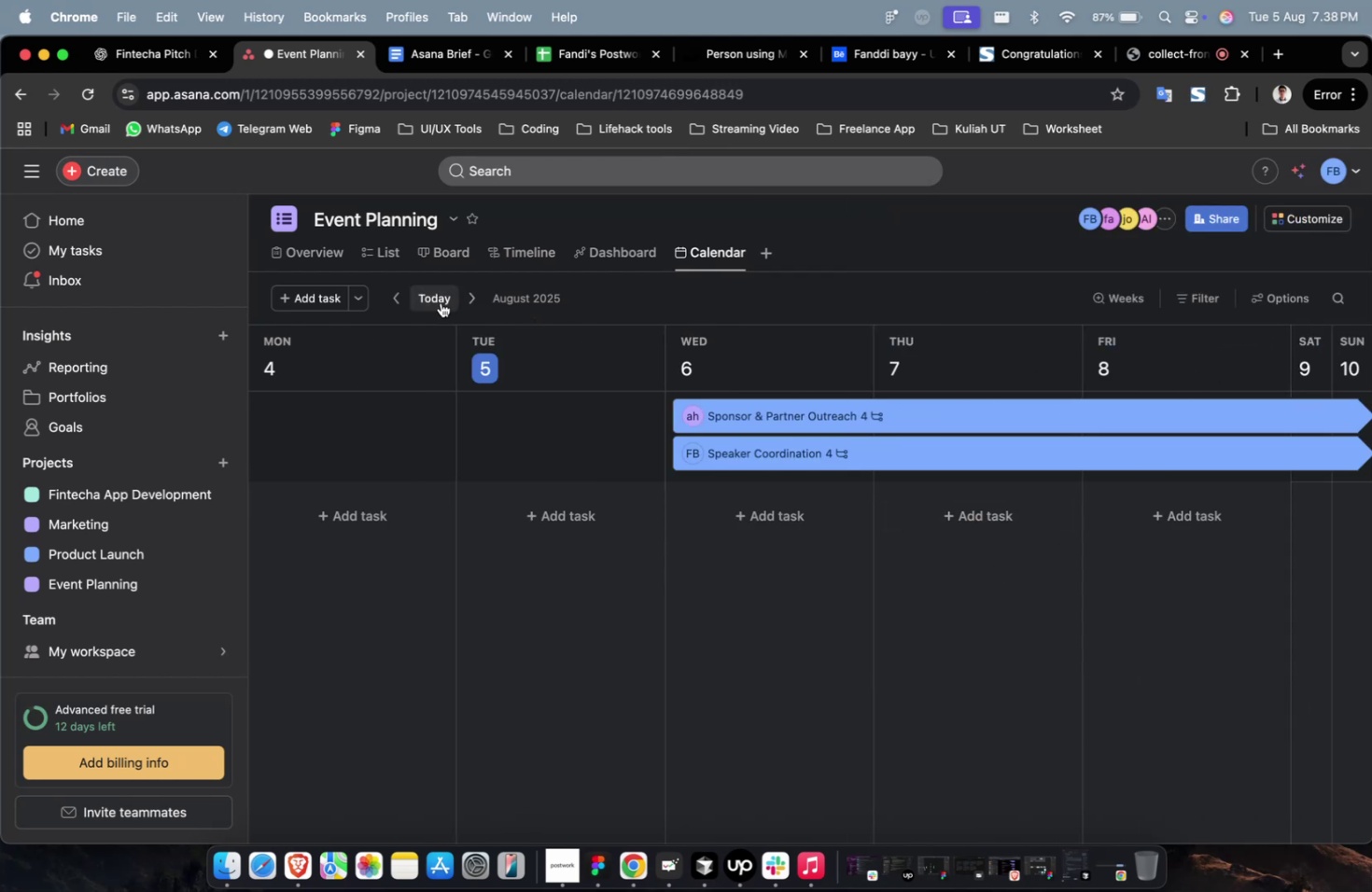 
triple_click([439, 298])
 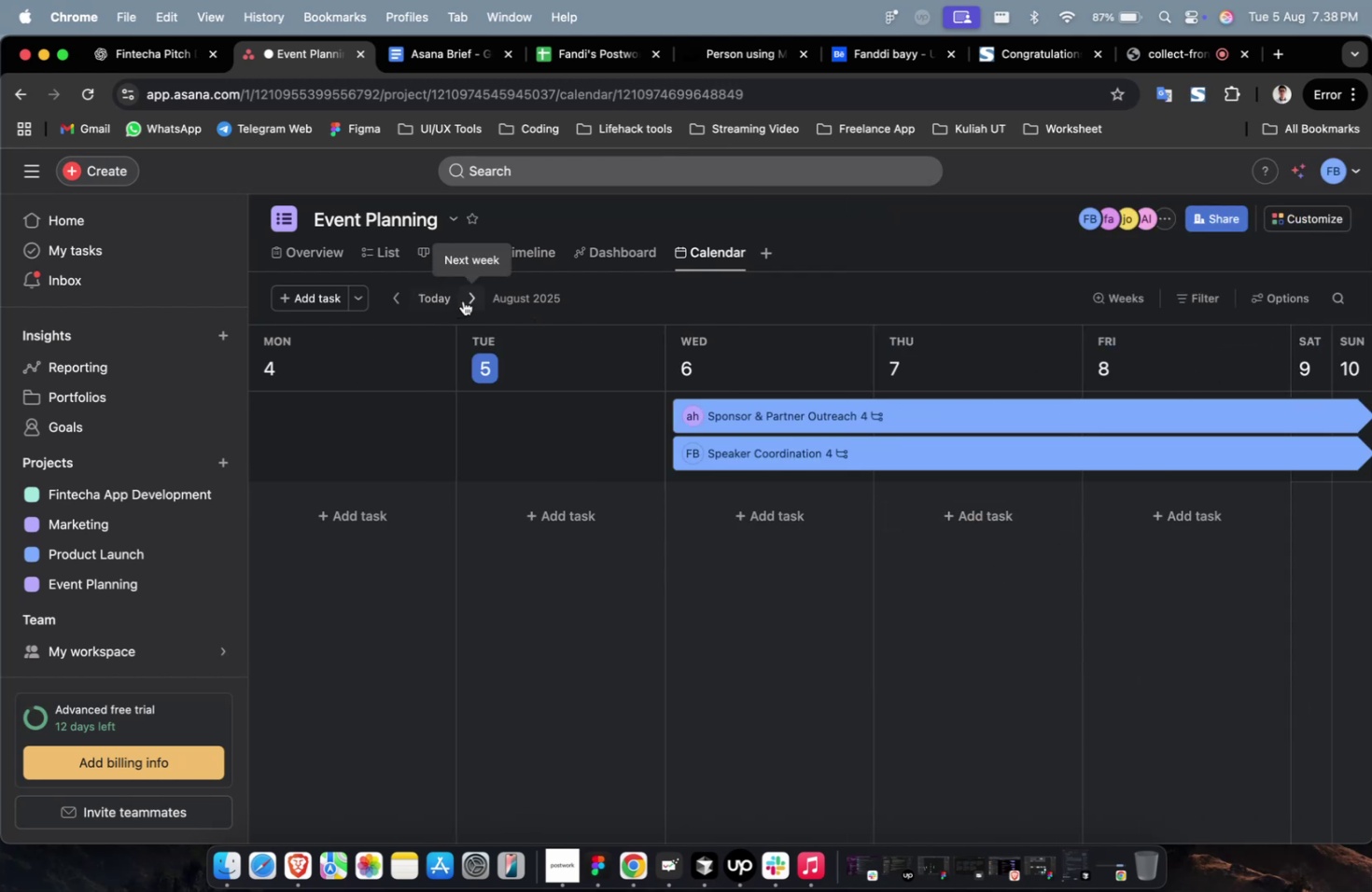 
triple_click([463, 300])
 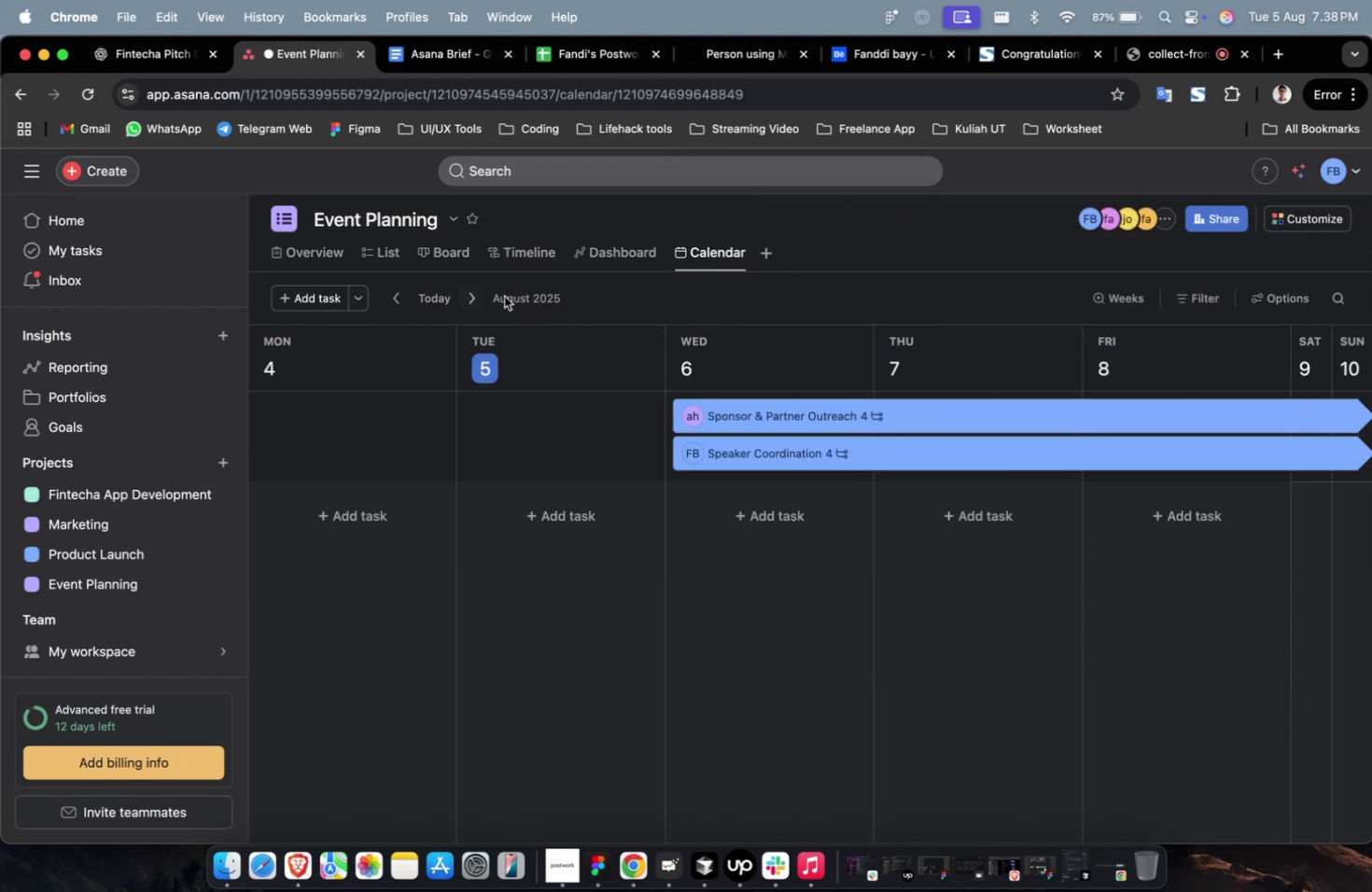 
double_click([421, 309])
 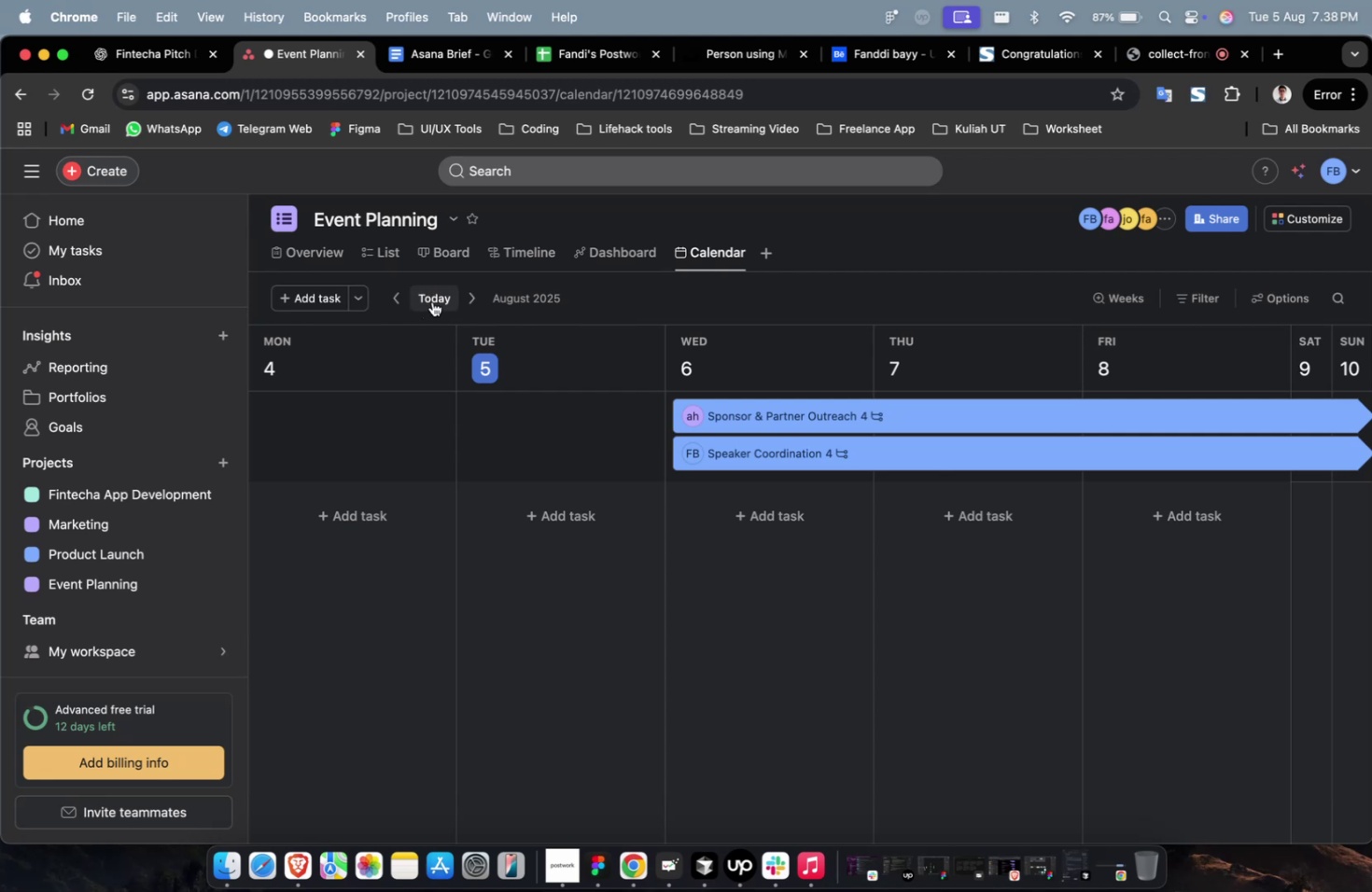 
triple_click([432, 301])
 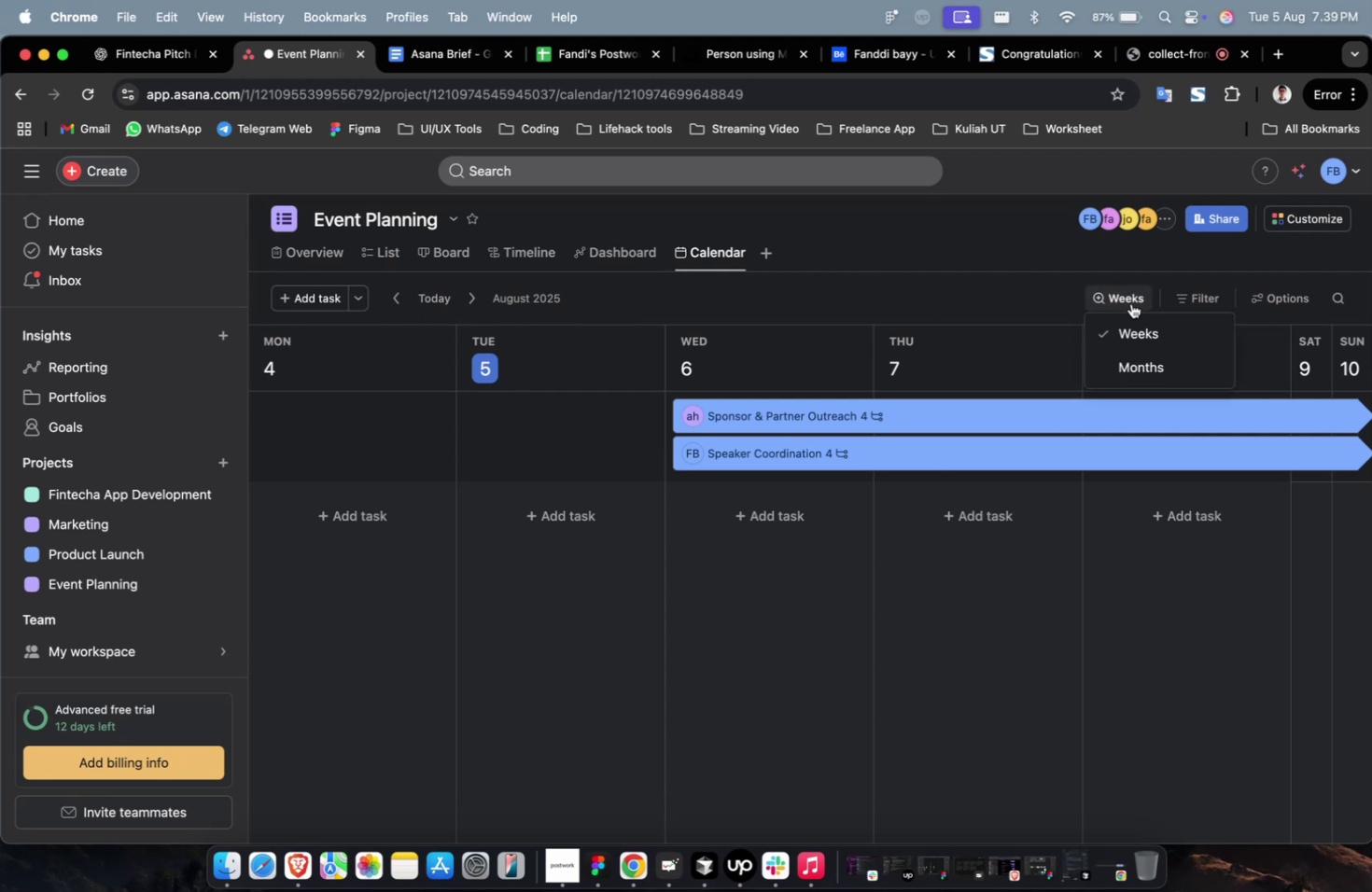 
left_click([1145, 362])
 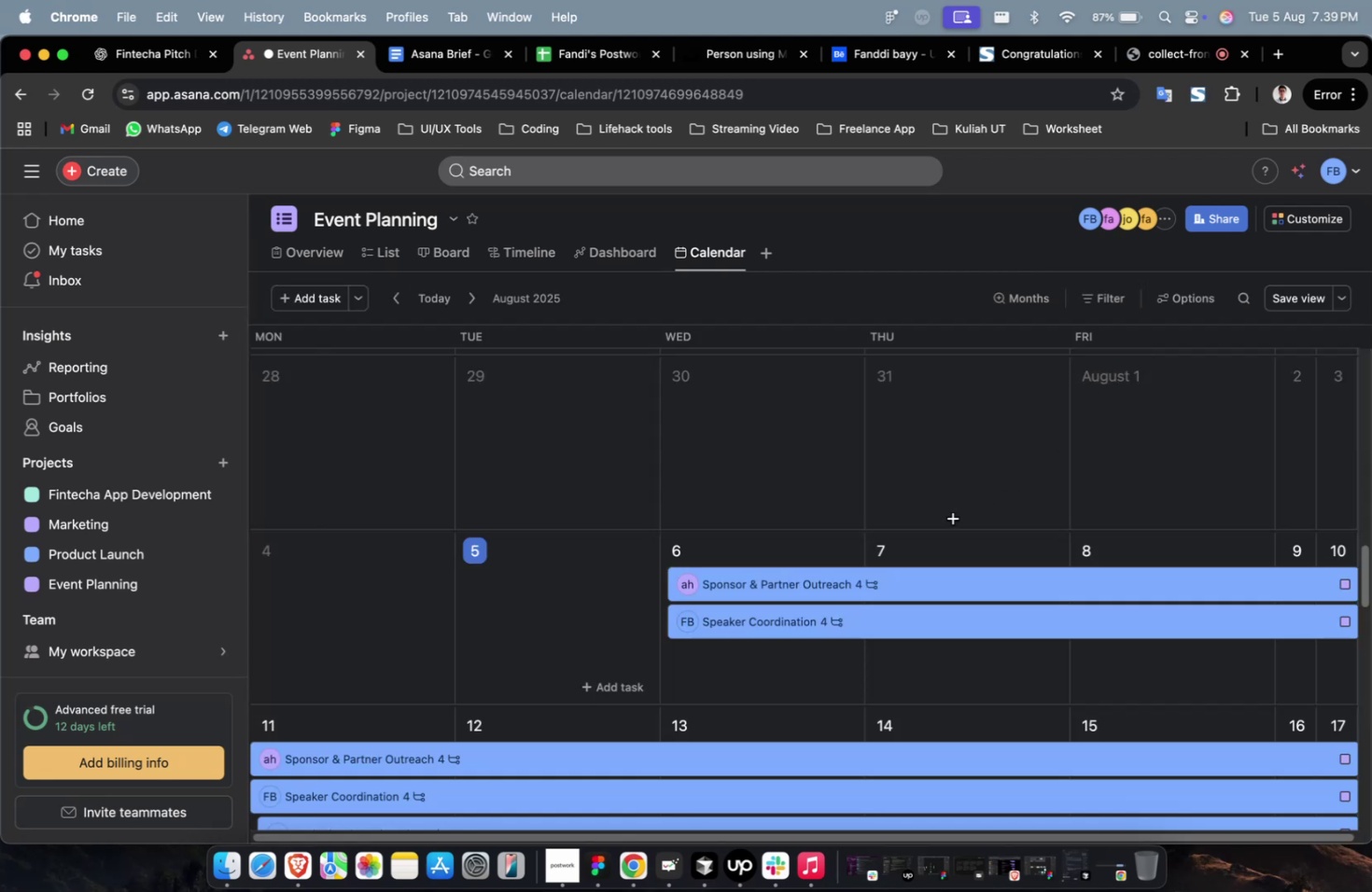 
scroll: coordinate [987, 539], scroll_direction: down, amount: 78.0
 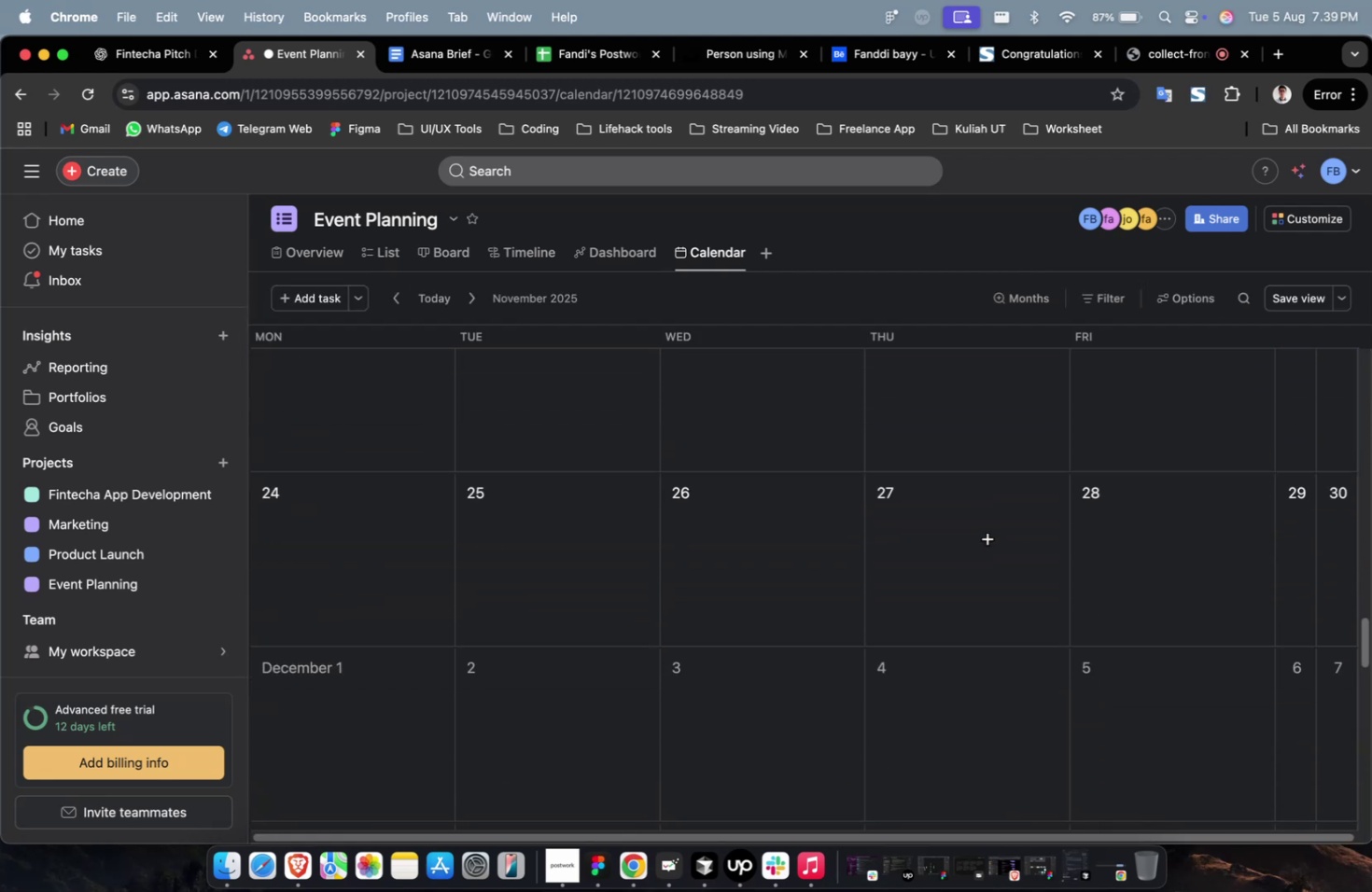 
scroll: coordinate [987, 539], scroll_direction: up, amount: 19.0
 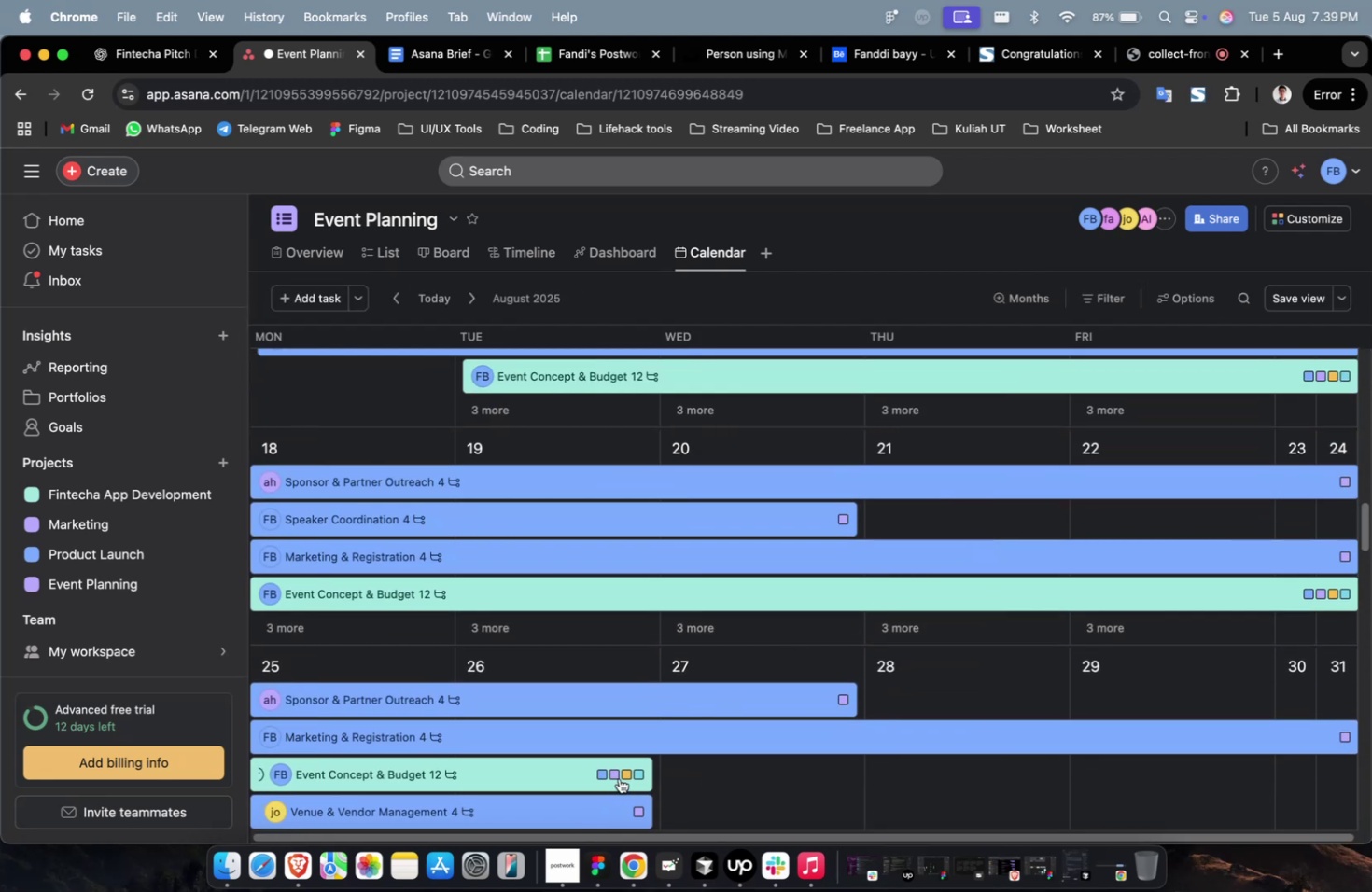 
scroll: coordinate [642, 592], scroll_direction: down, amount: 17.0
 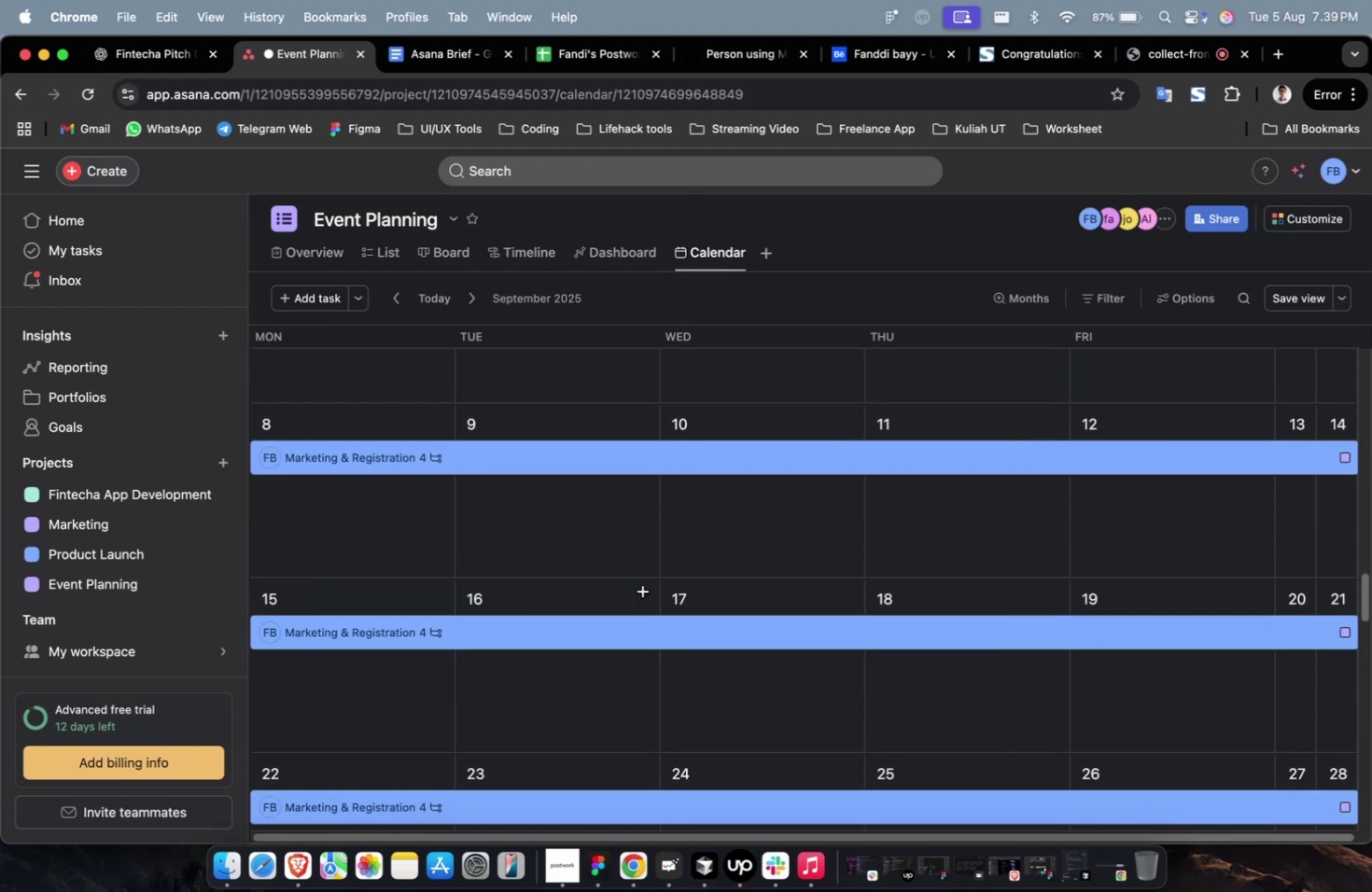 
left_click([422, 71])
 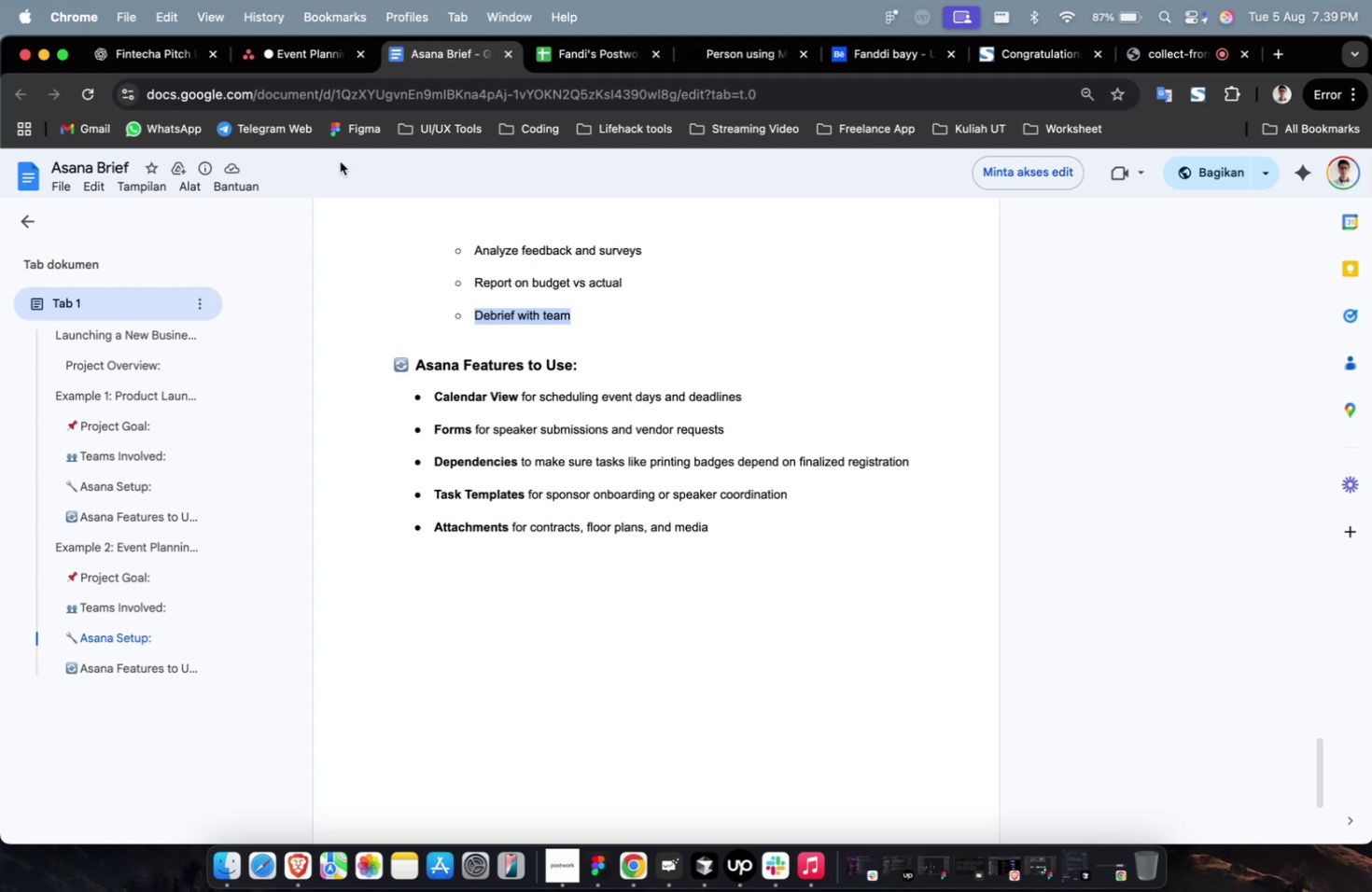 
left_click([293, 53])
 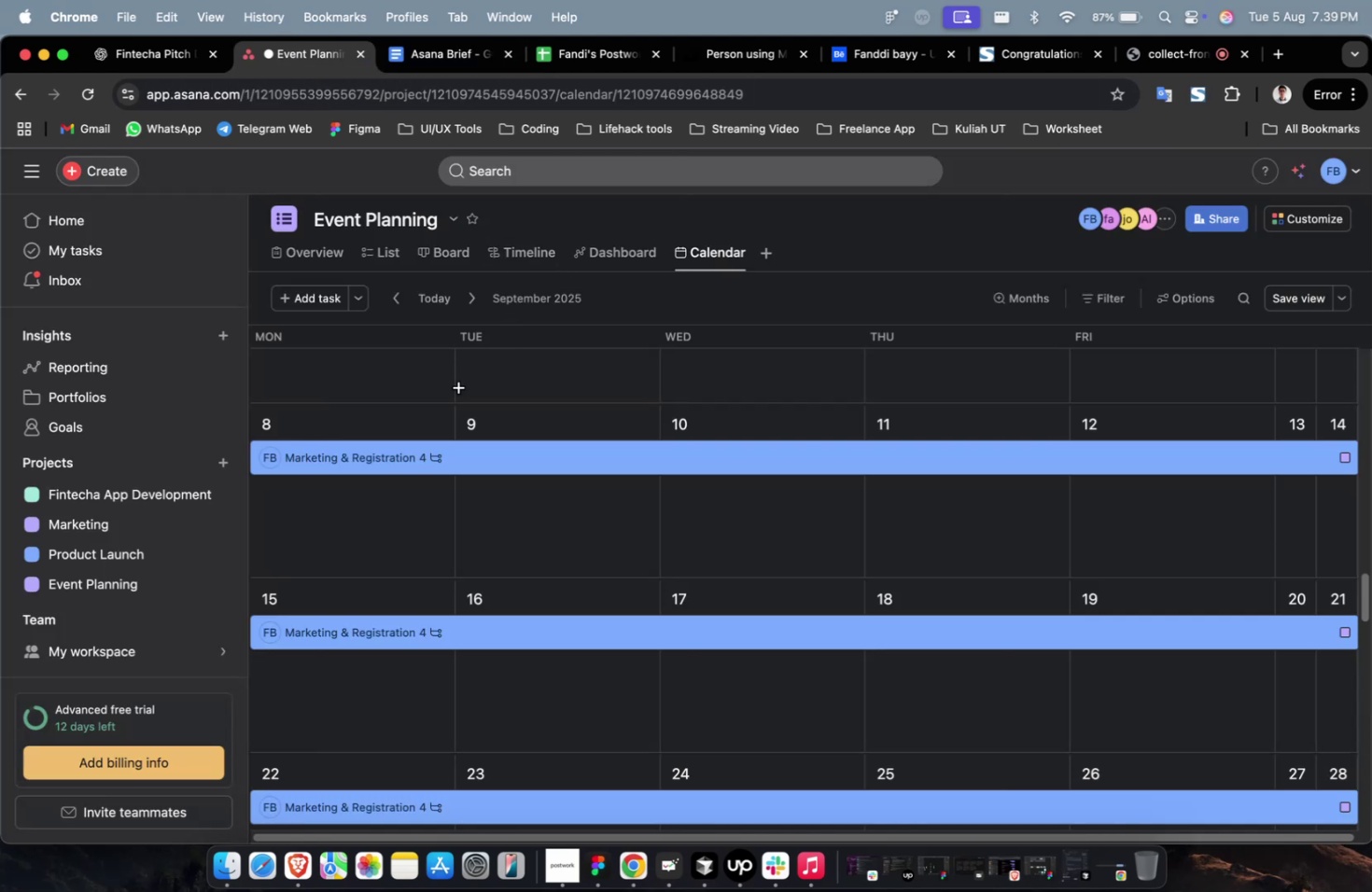 
left_click([426, 448])
 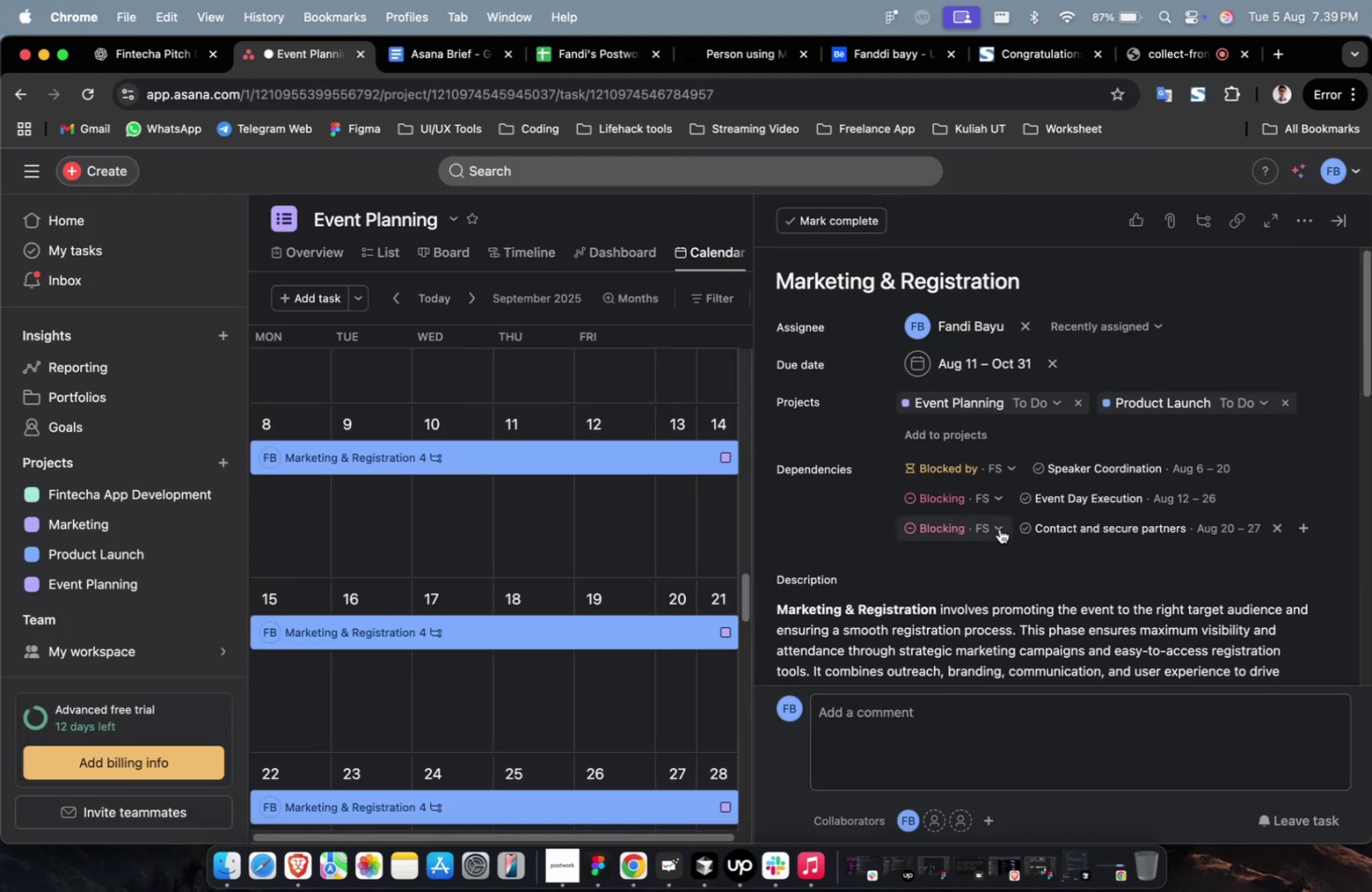 
scroll: coordinate [994, 518], scroll_direction: down, amount: 21.0
 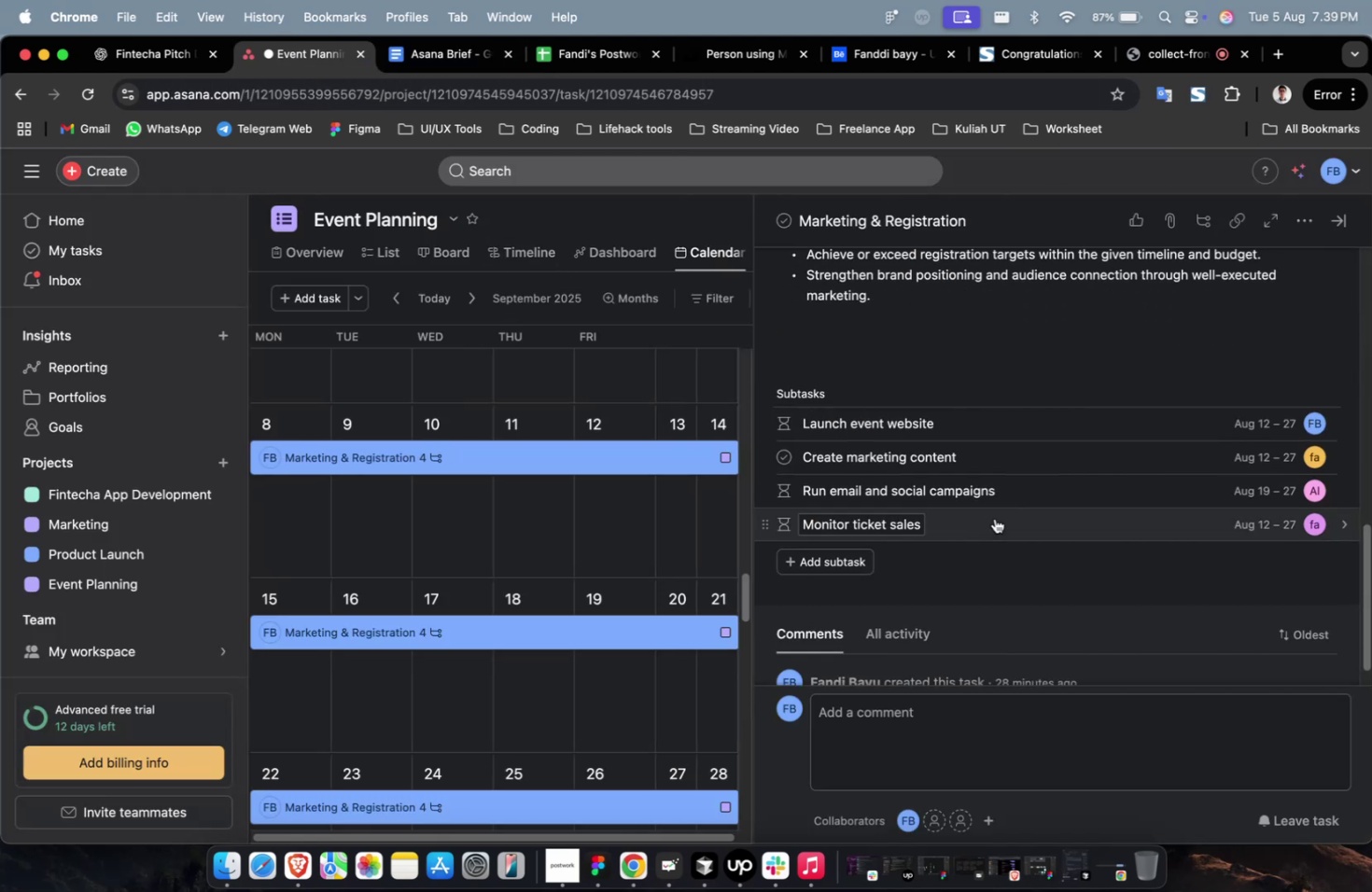 
scroll: coordinate [1197, 302], scroll_direction: up, amount: 26.0
 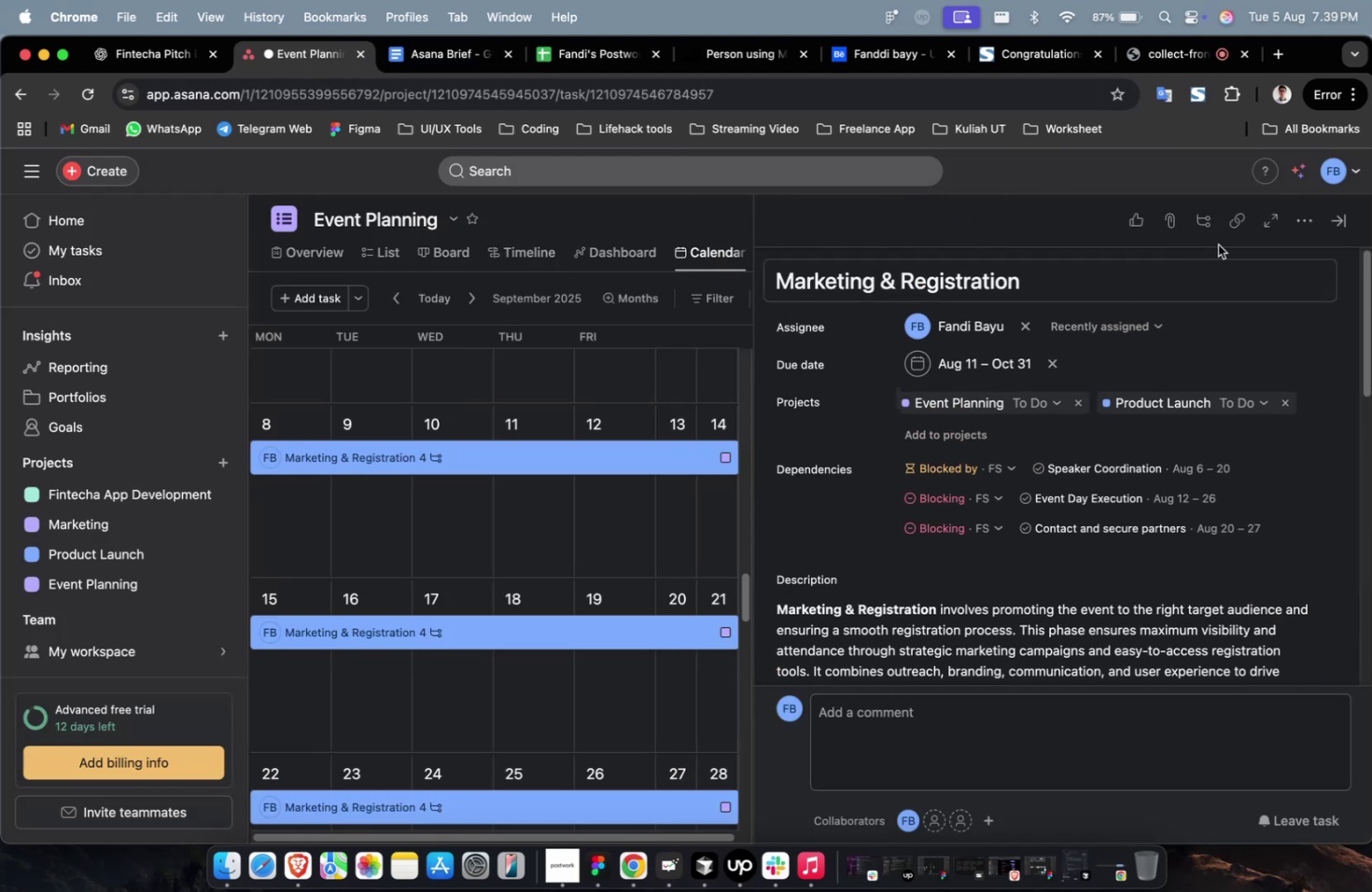 
mouse_move([1197, 222])
 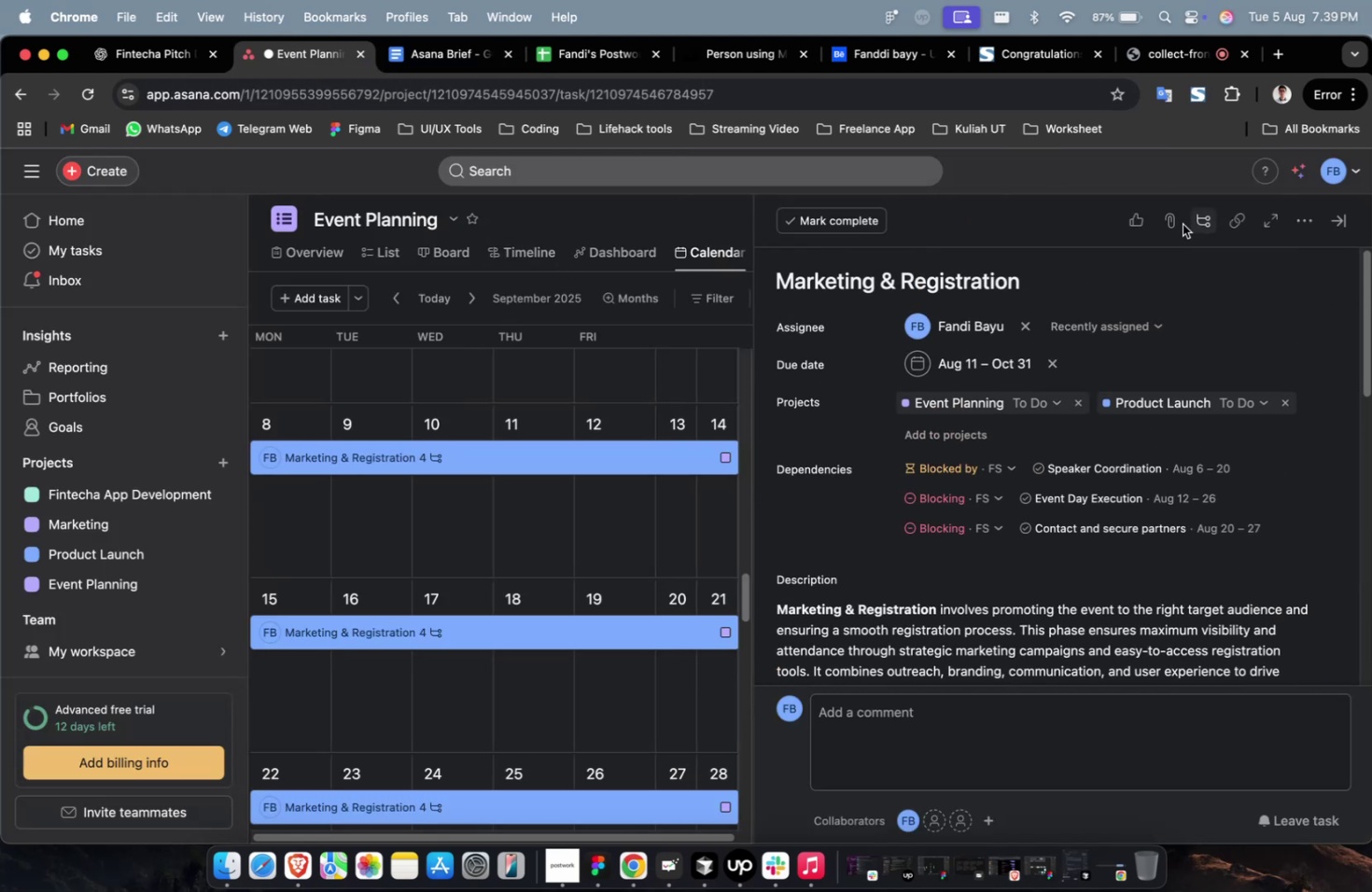 
mouse_move([1197, 225])
 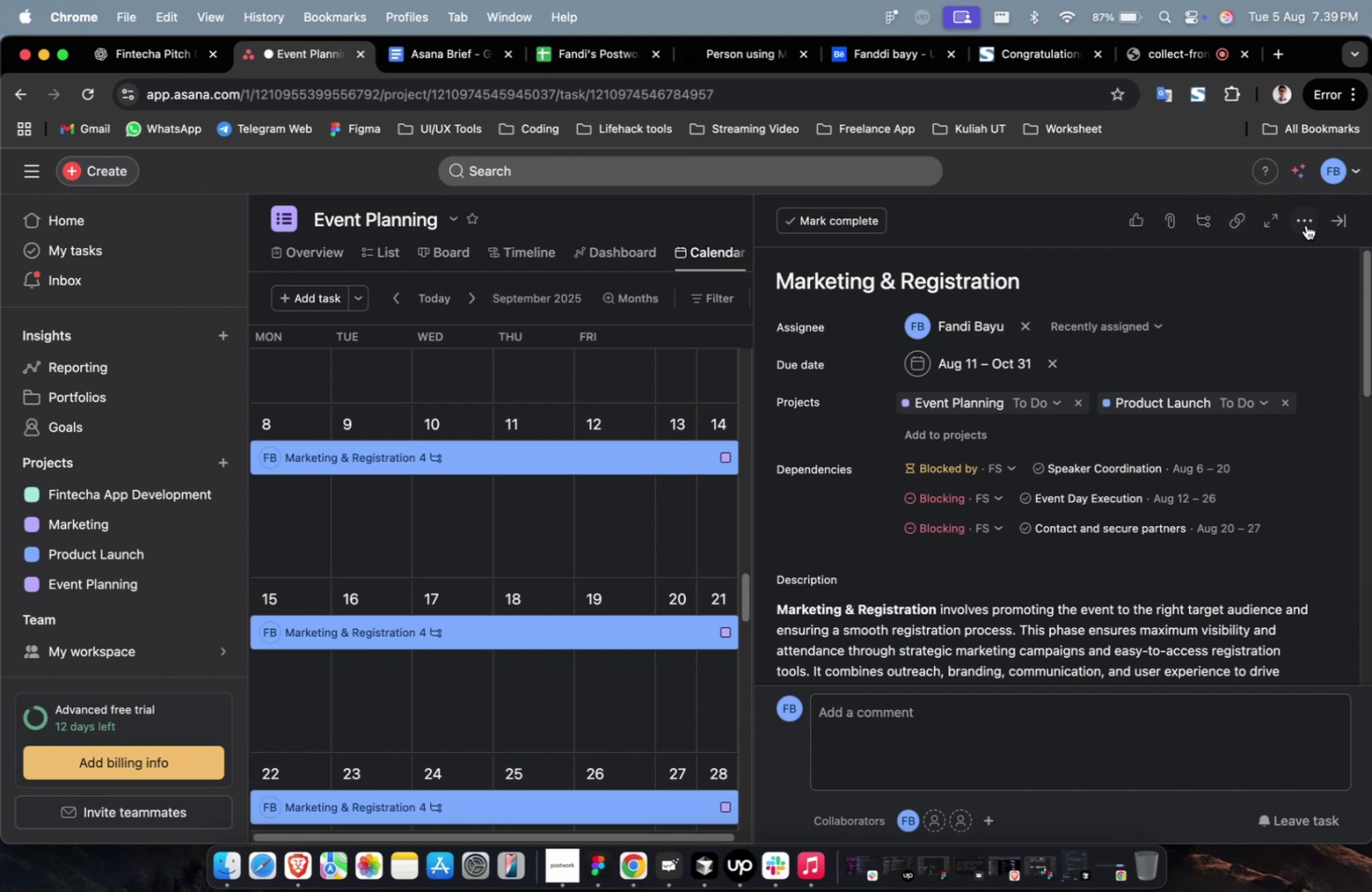 
left_click([1307, 225])
 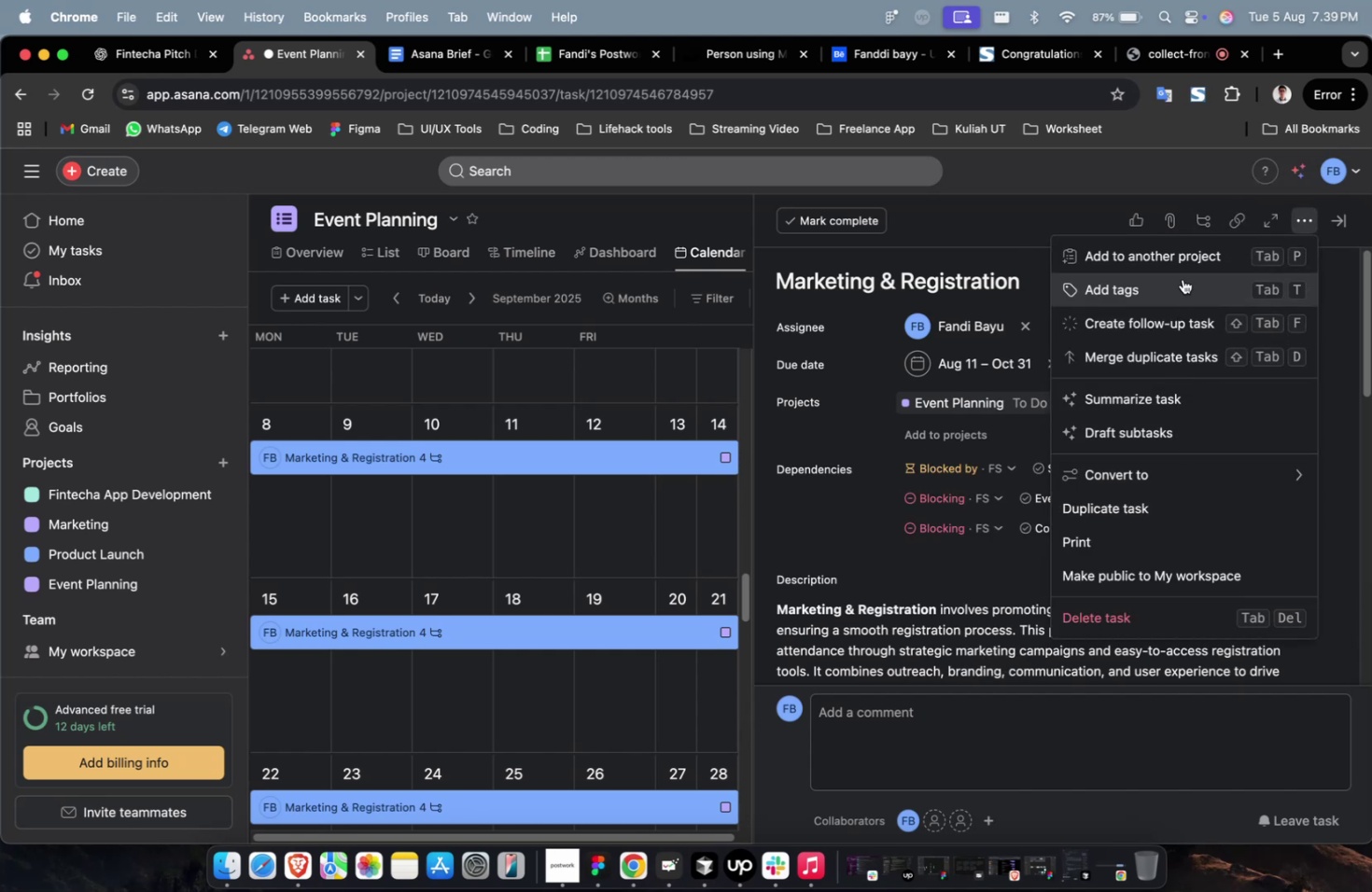 
wait(5.29)
 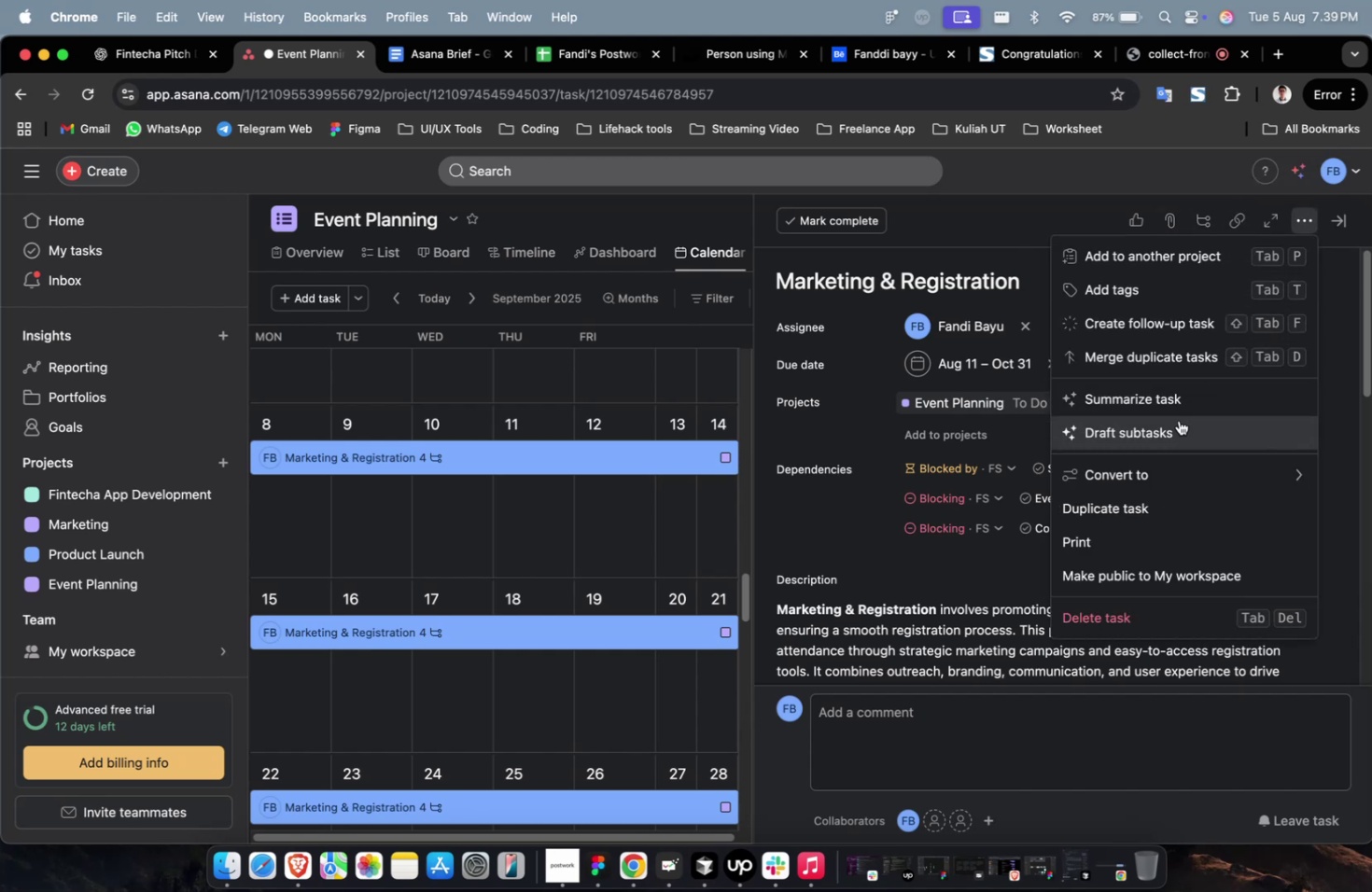 
left_click([862, 376])
 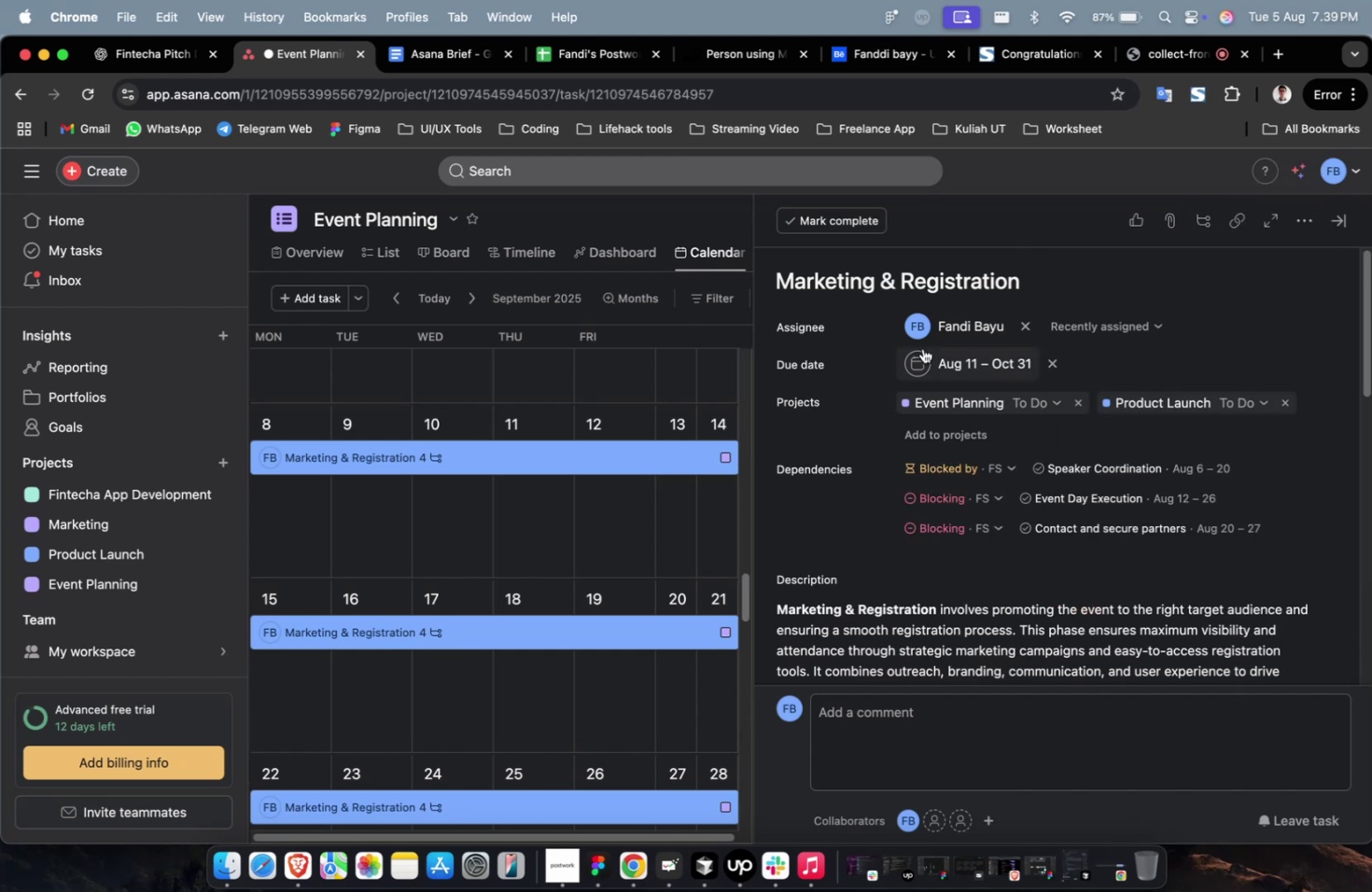 
scroll: coordinate [927, 313], scroll_direction: down, amount: 7.0
 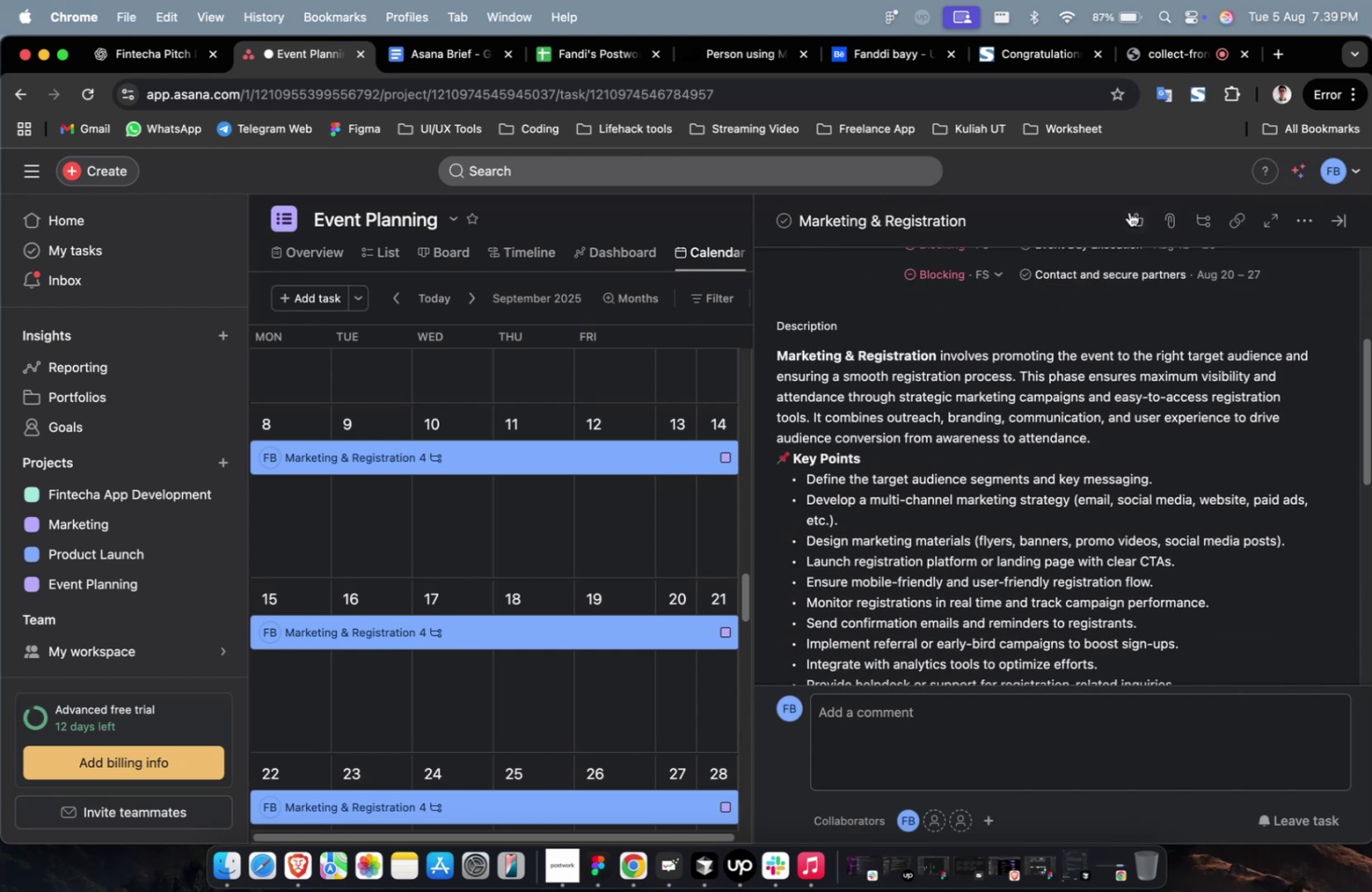 
left_click([1129, 211])
 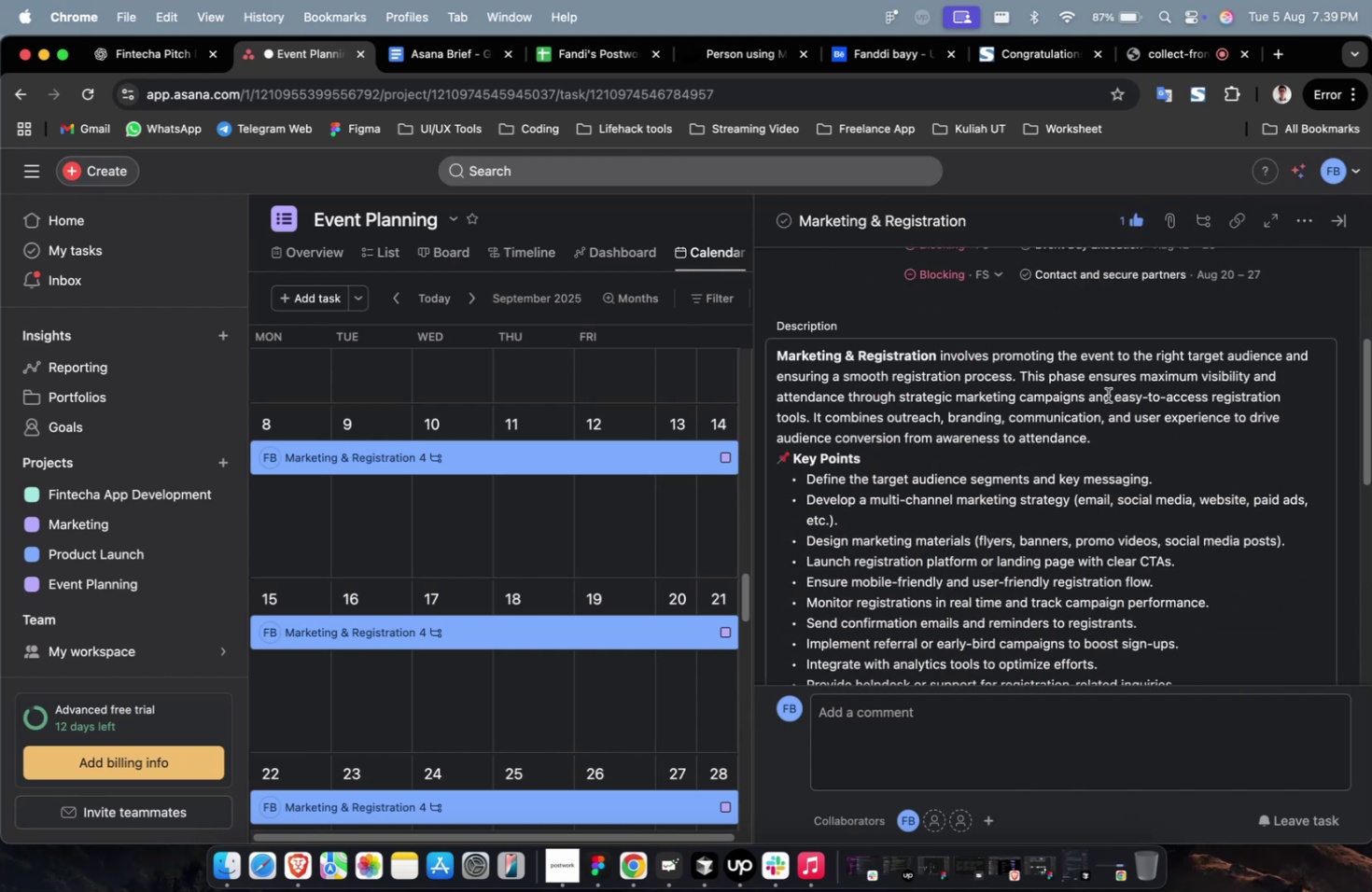 
scroll: coordinate [935, 497], scroll_direction: down, amount: 18.0
 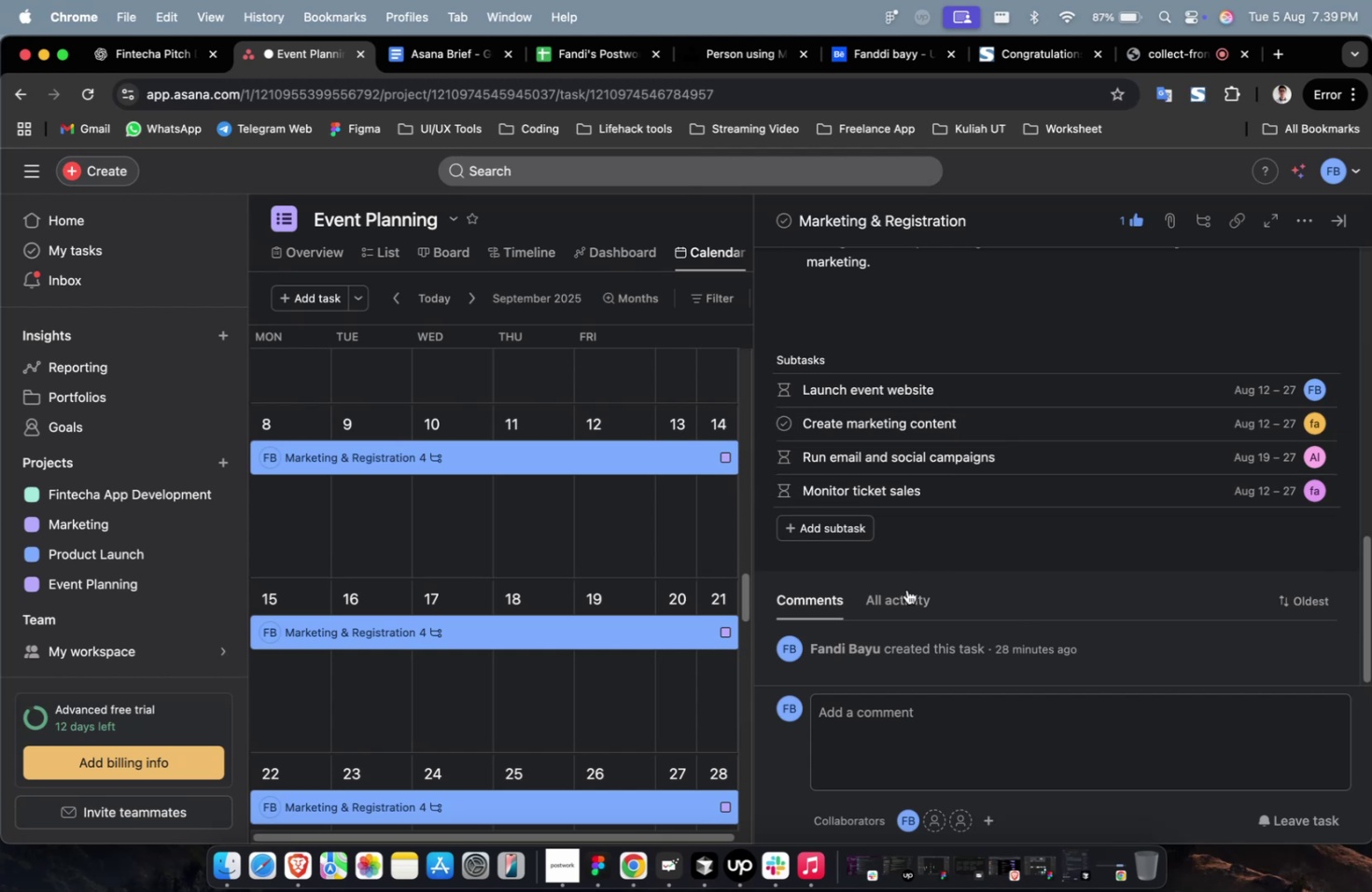 
left_click([904, 592])
 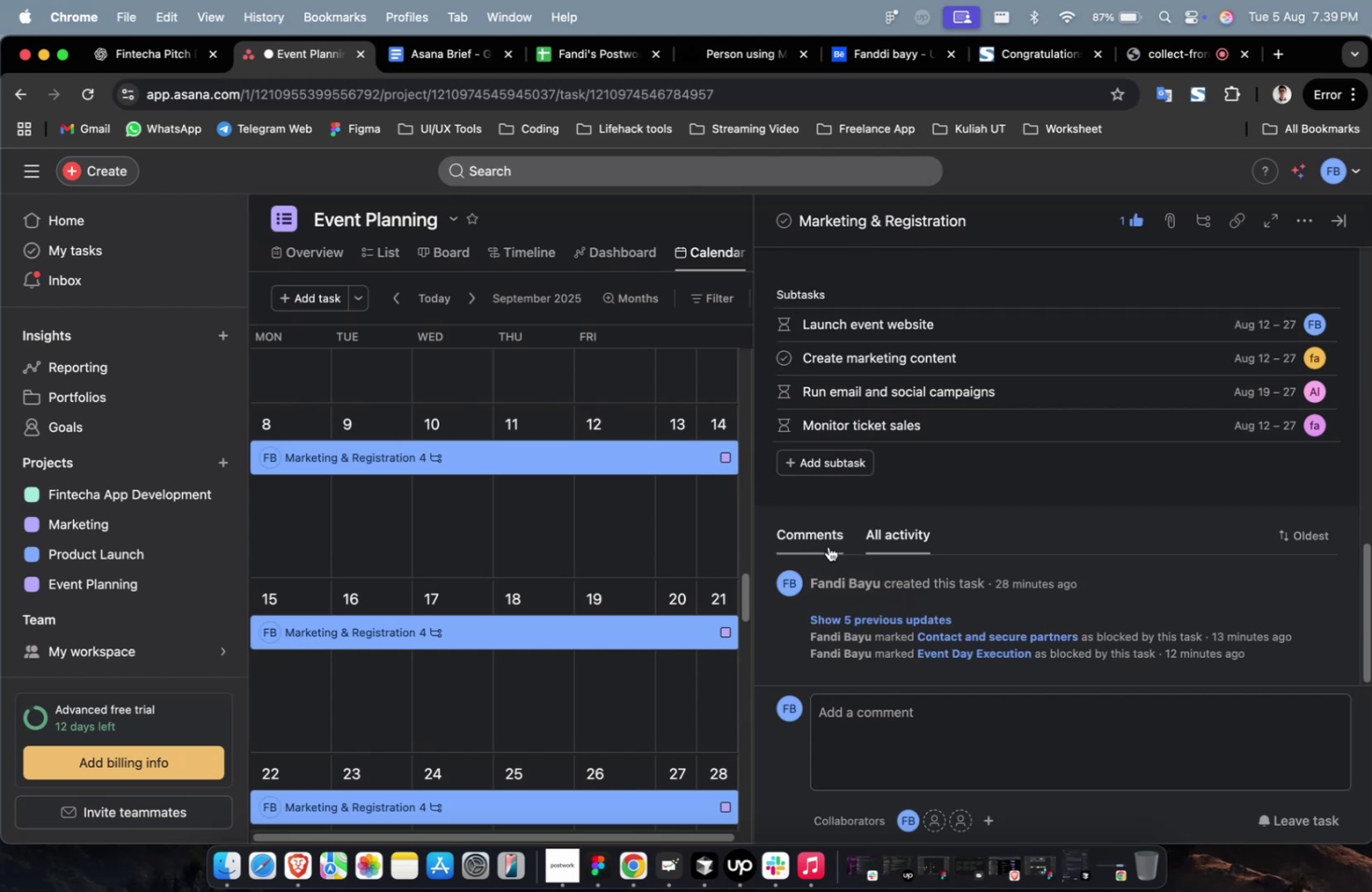 
left_click([828, 546])
 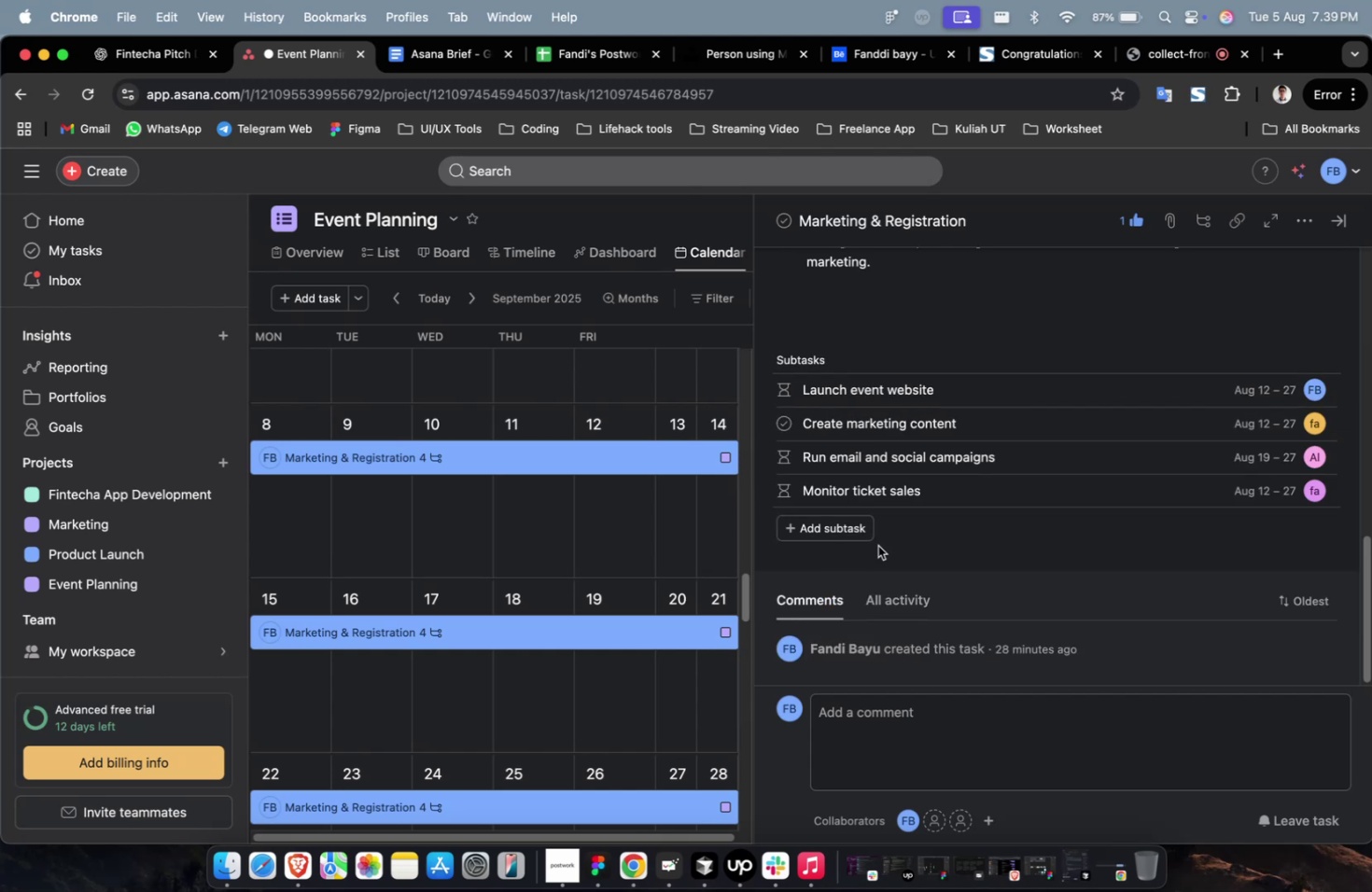 
scroll: coordinate [907, 516], scroll_direction: up, amount: 44.0
 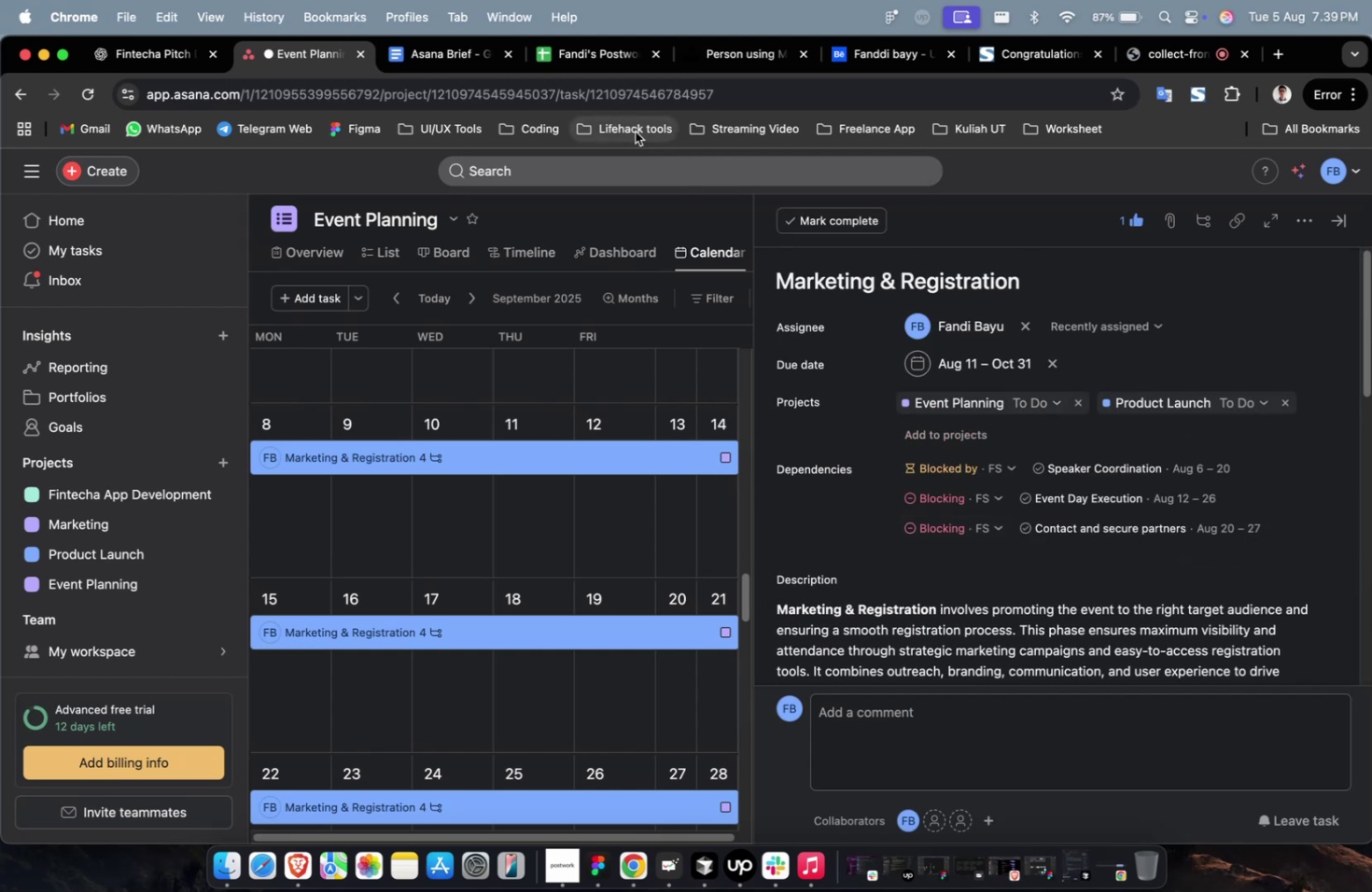 
left_click([451, 63])
 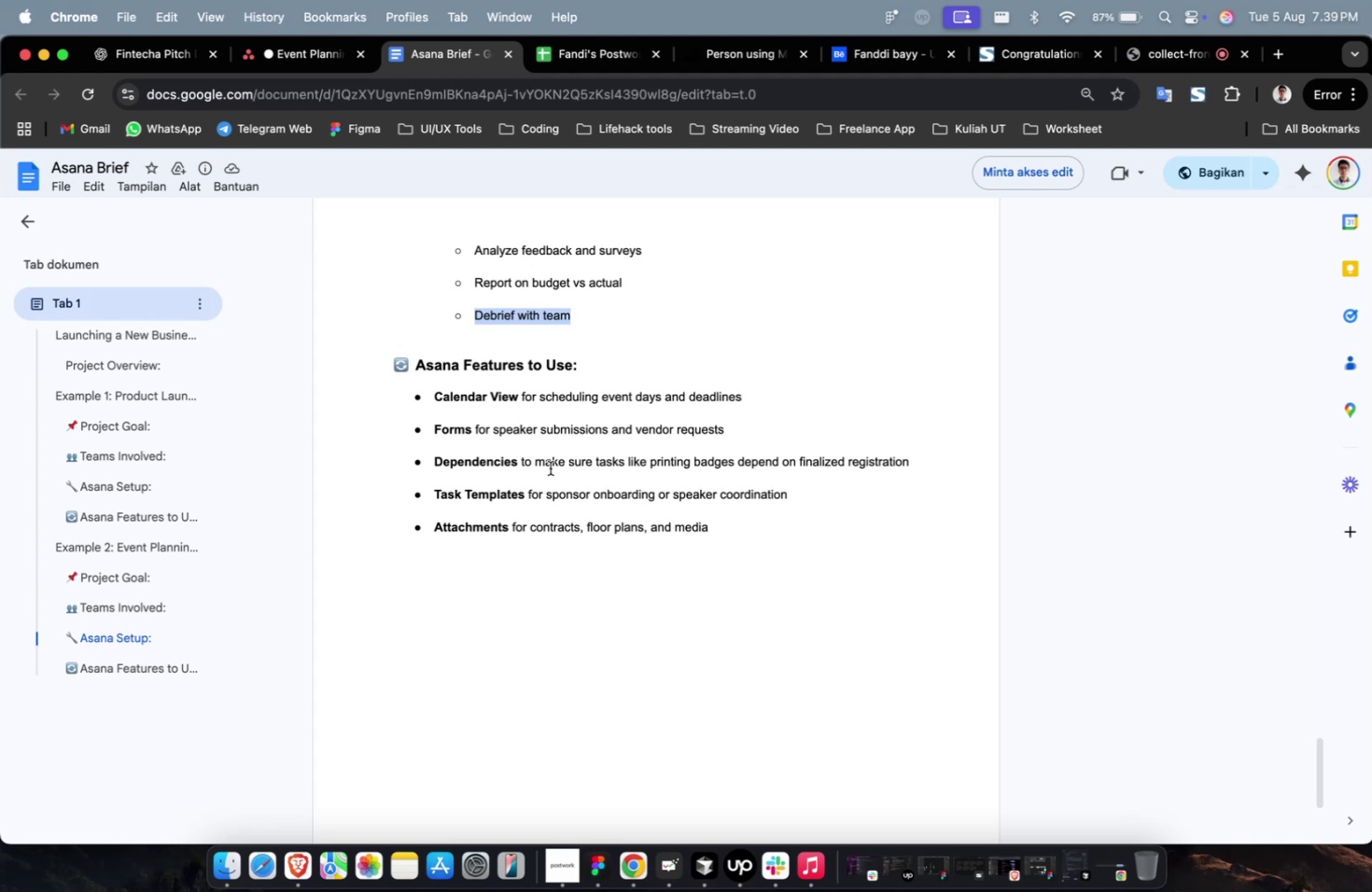 
wait(7.81)
 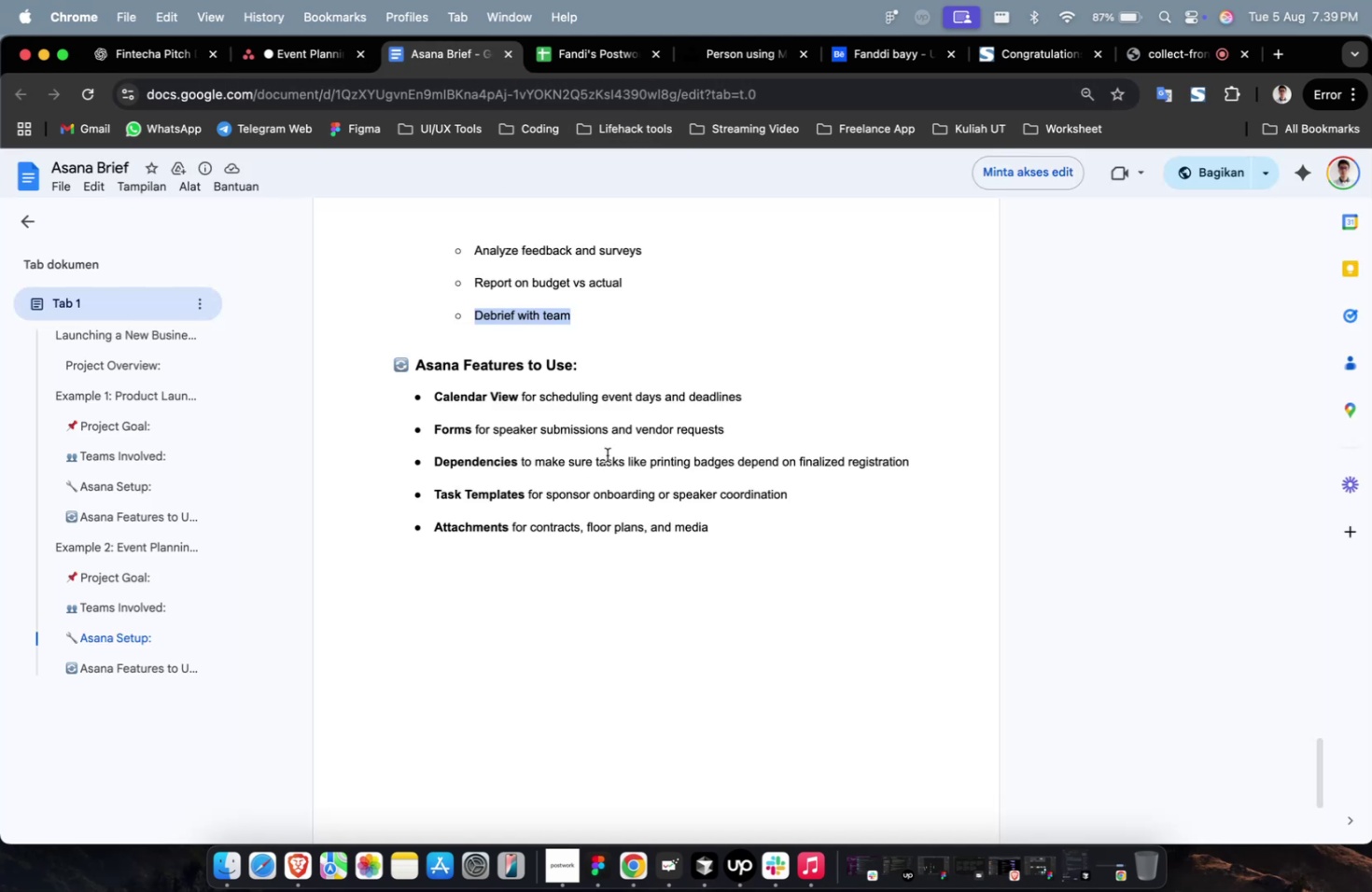 
left_click_drag(start_coordinate=[529, 502], to_coordinate=[685, 511])
 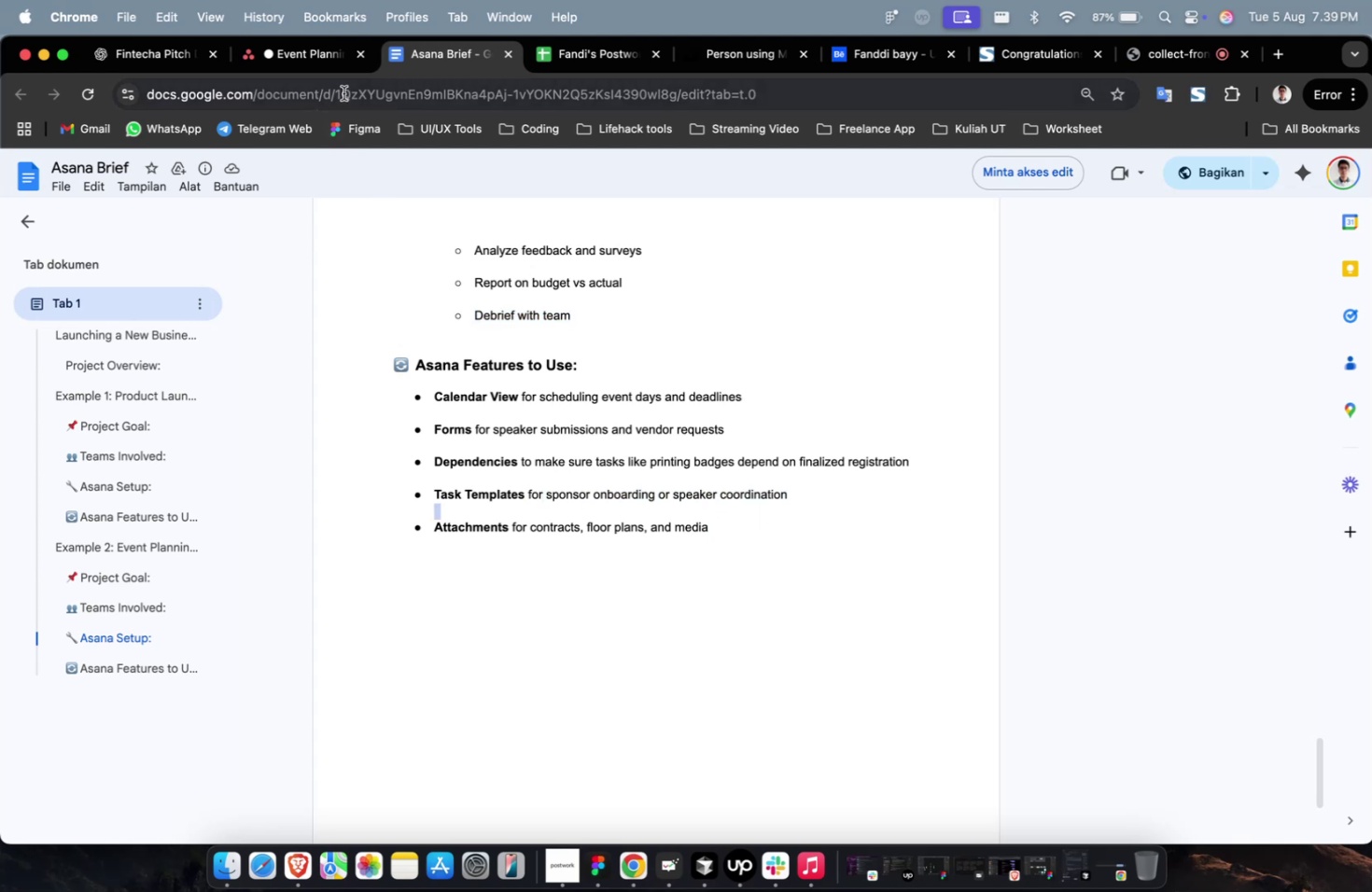 
wait(5.01)
 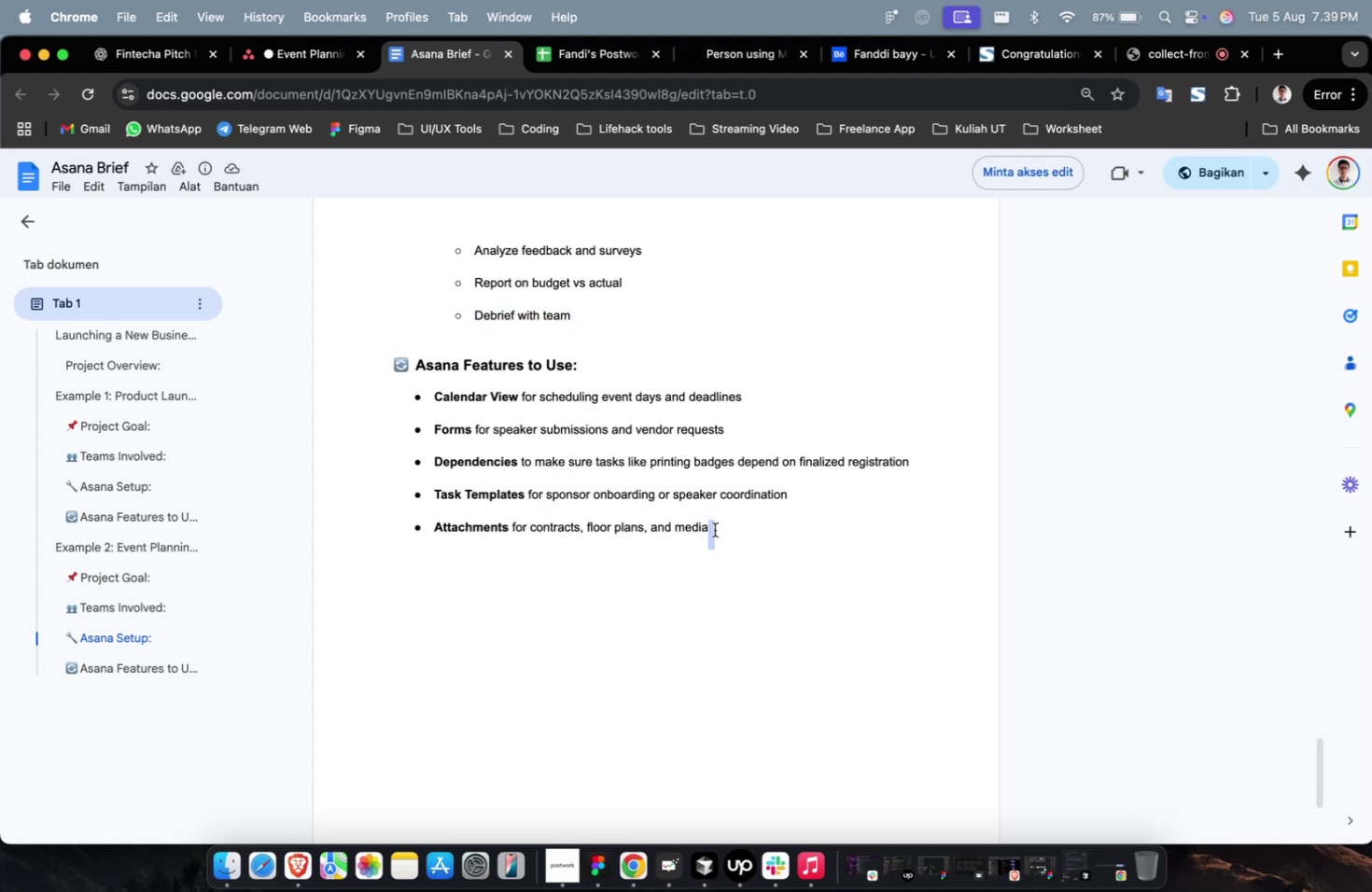 
left_click([439, 58])
 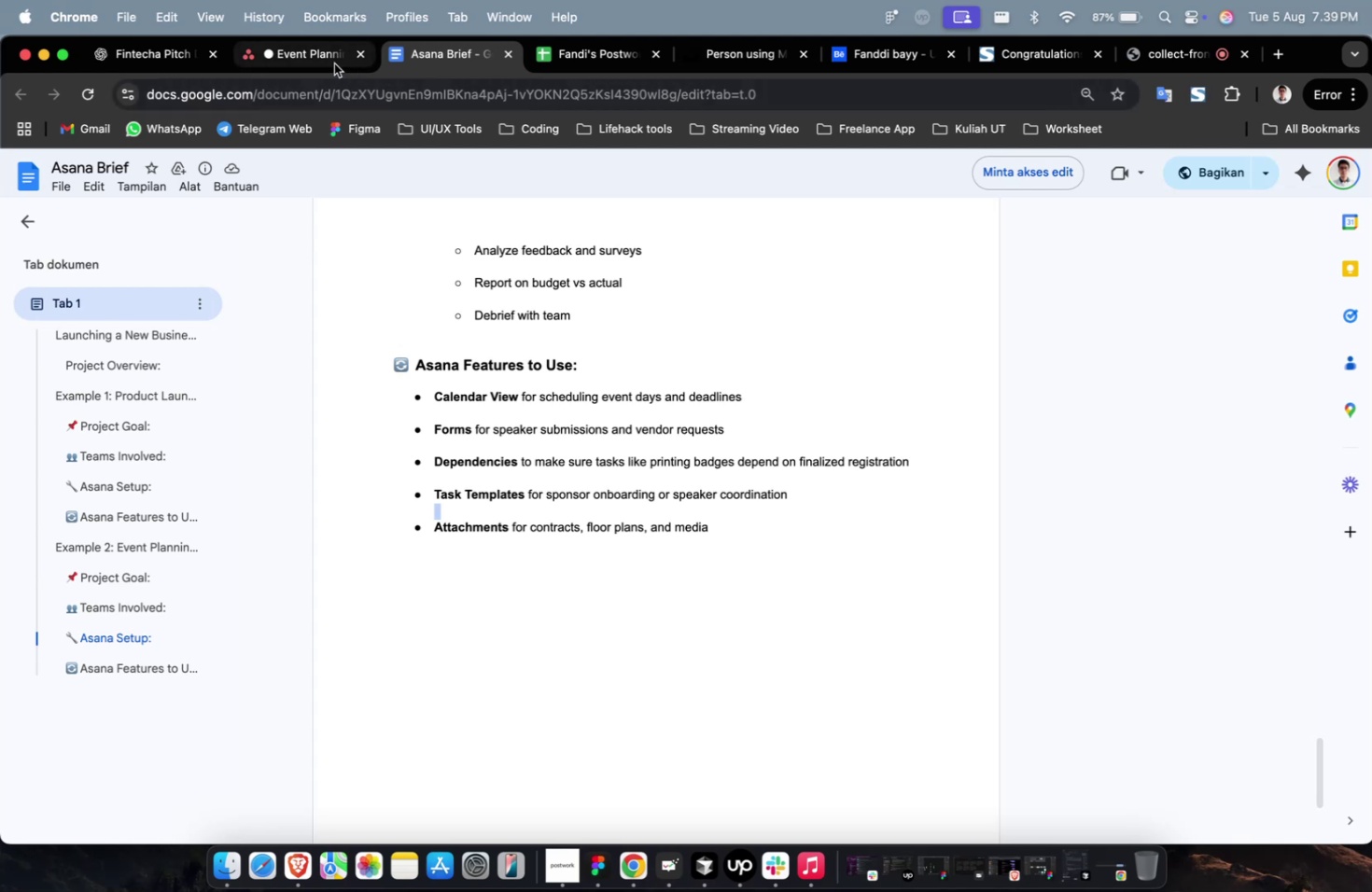 
double_click([333, 63])
 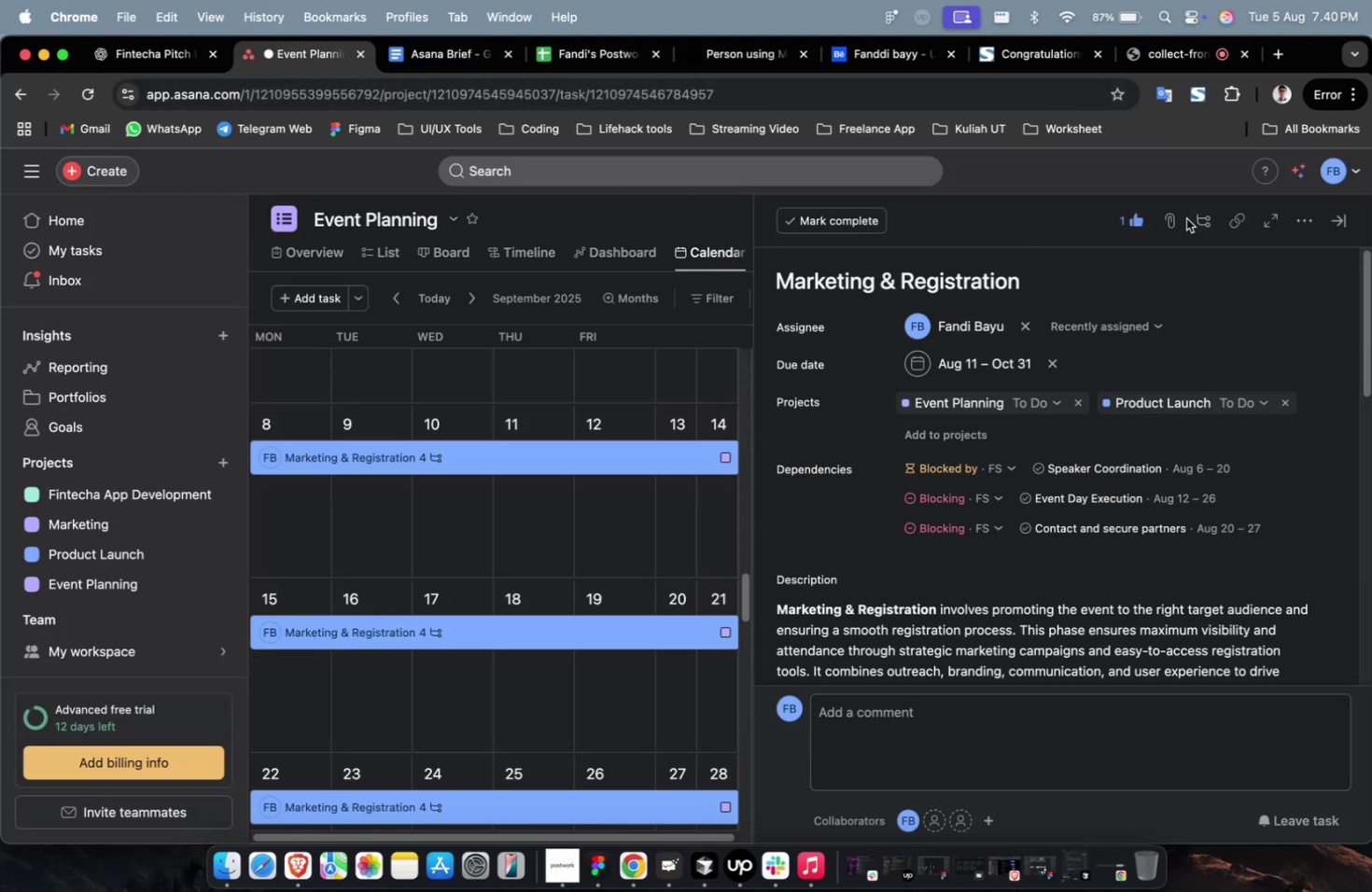 
left_click([1176, 222])
 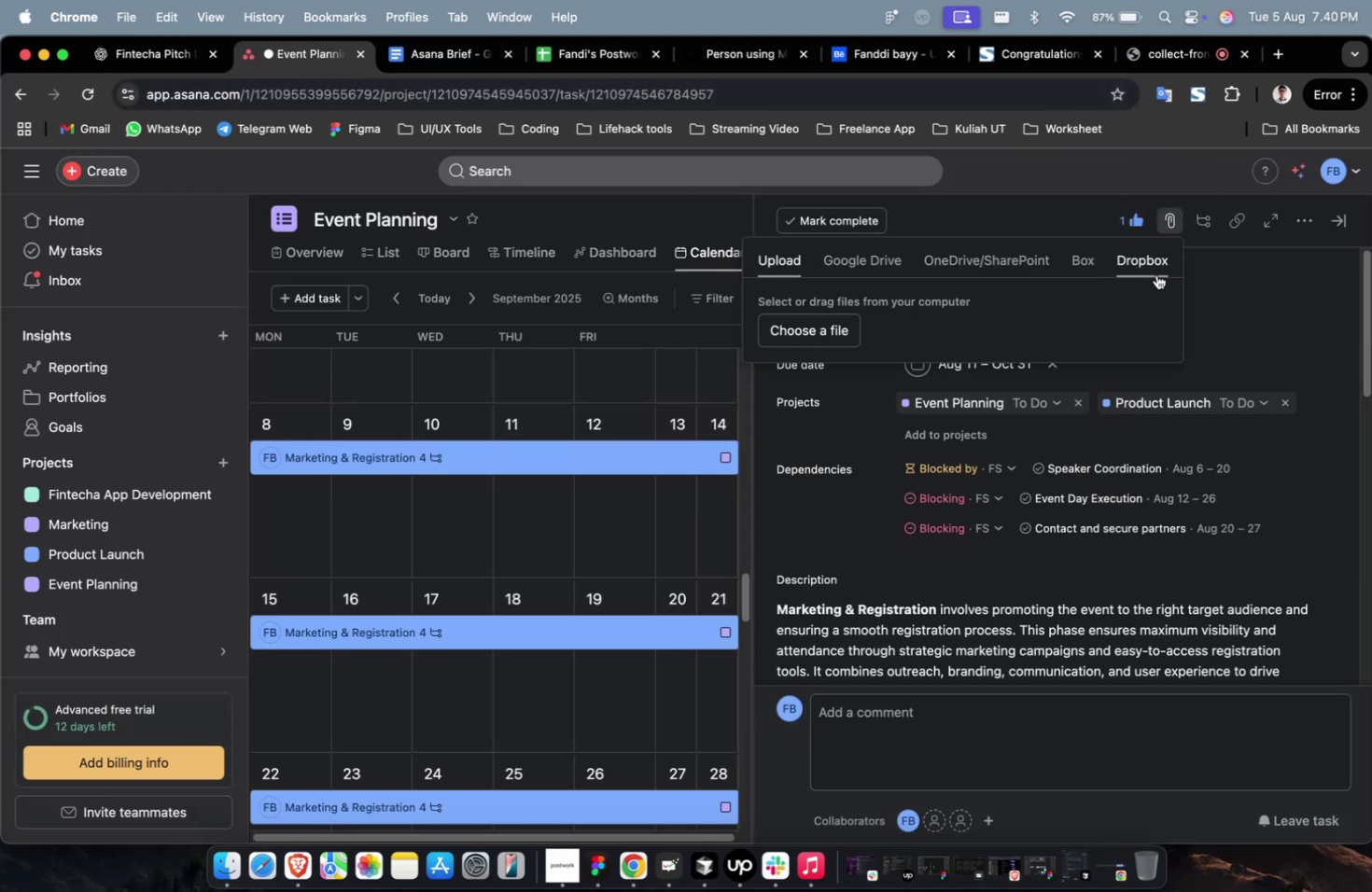 
wait(11.78)
 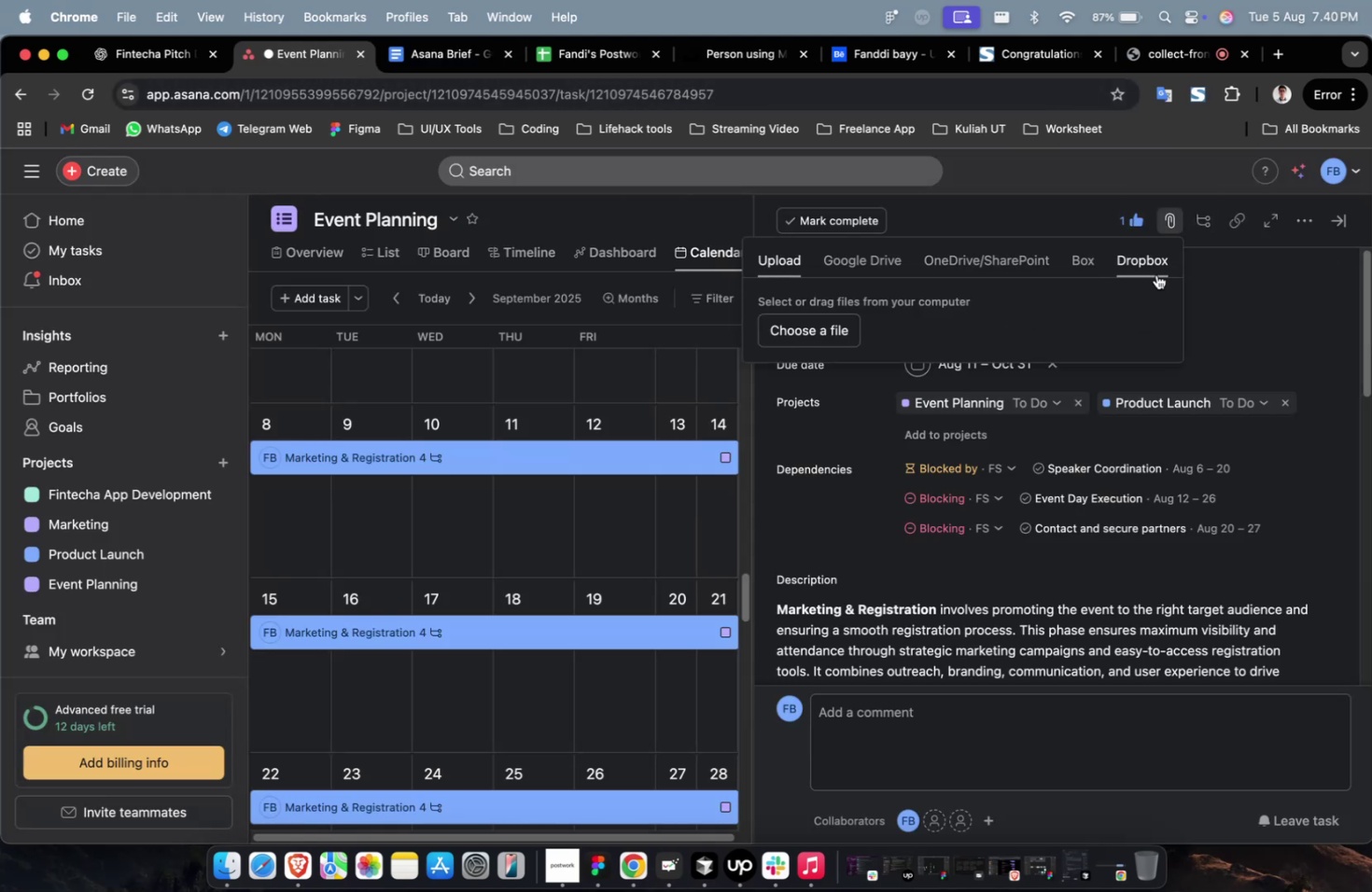 
double_click([774, 325])
 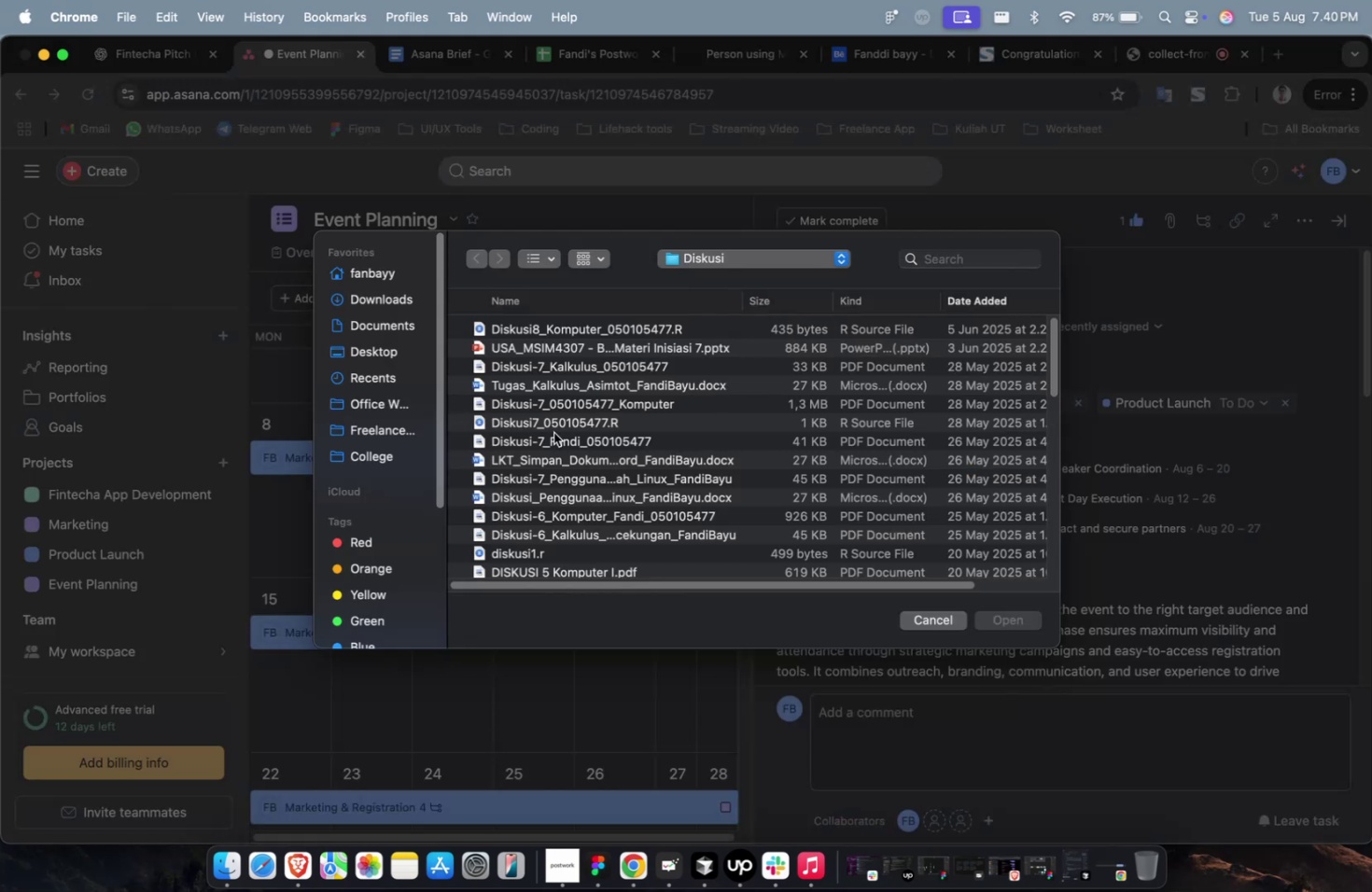 
left_click([362, 412])
 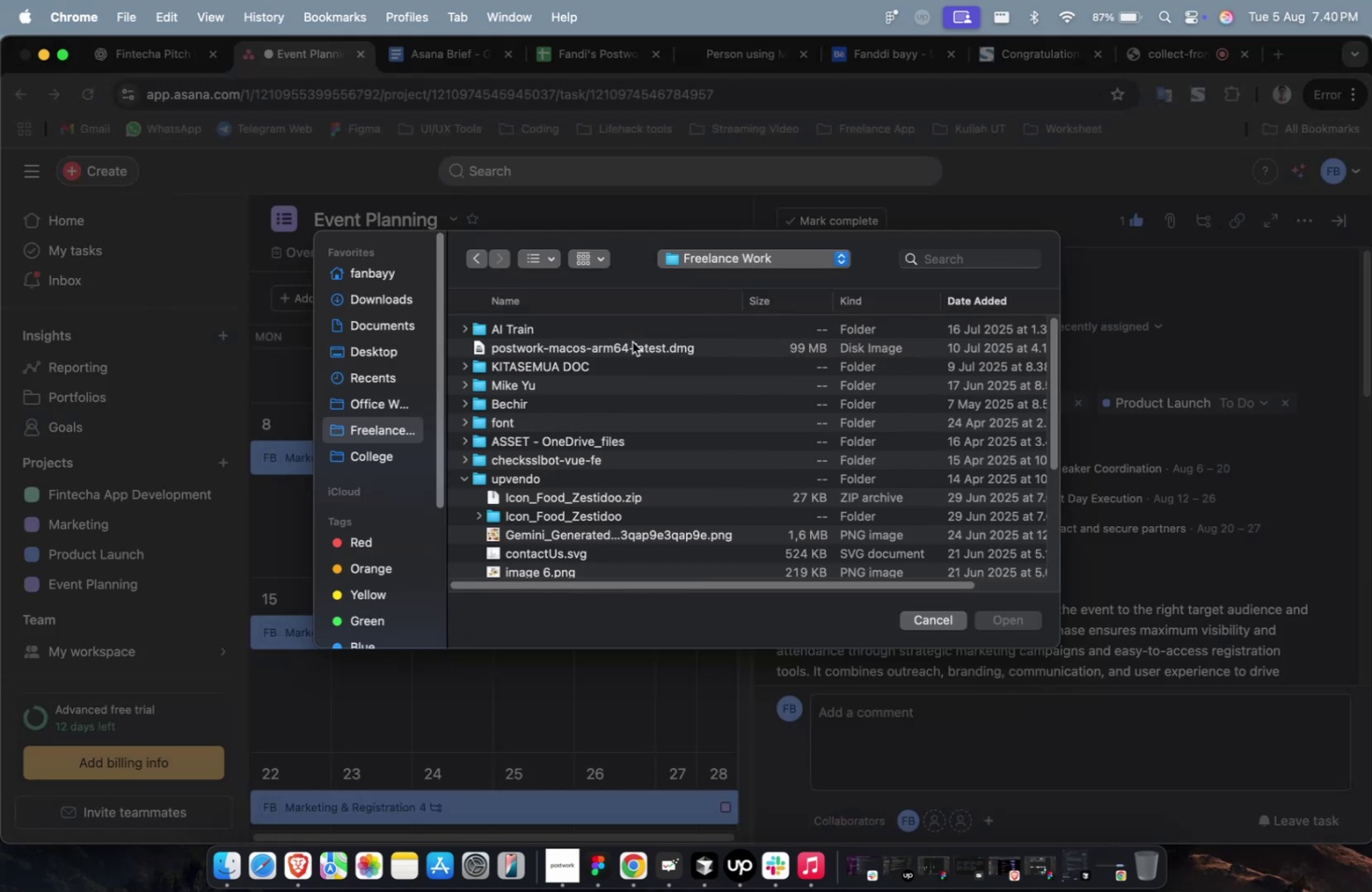 
double_click([633, 335])
 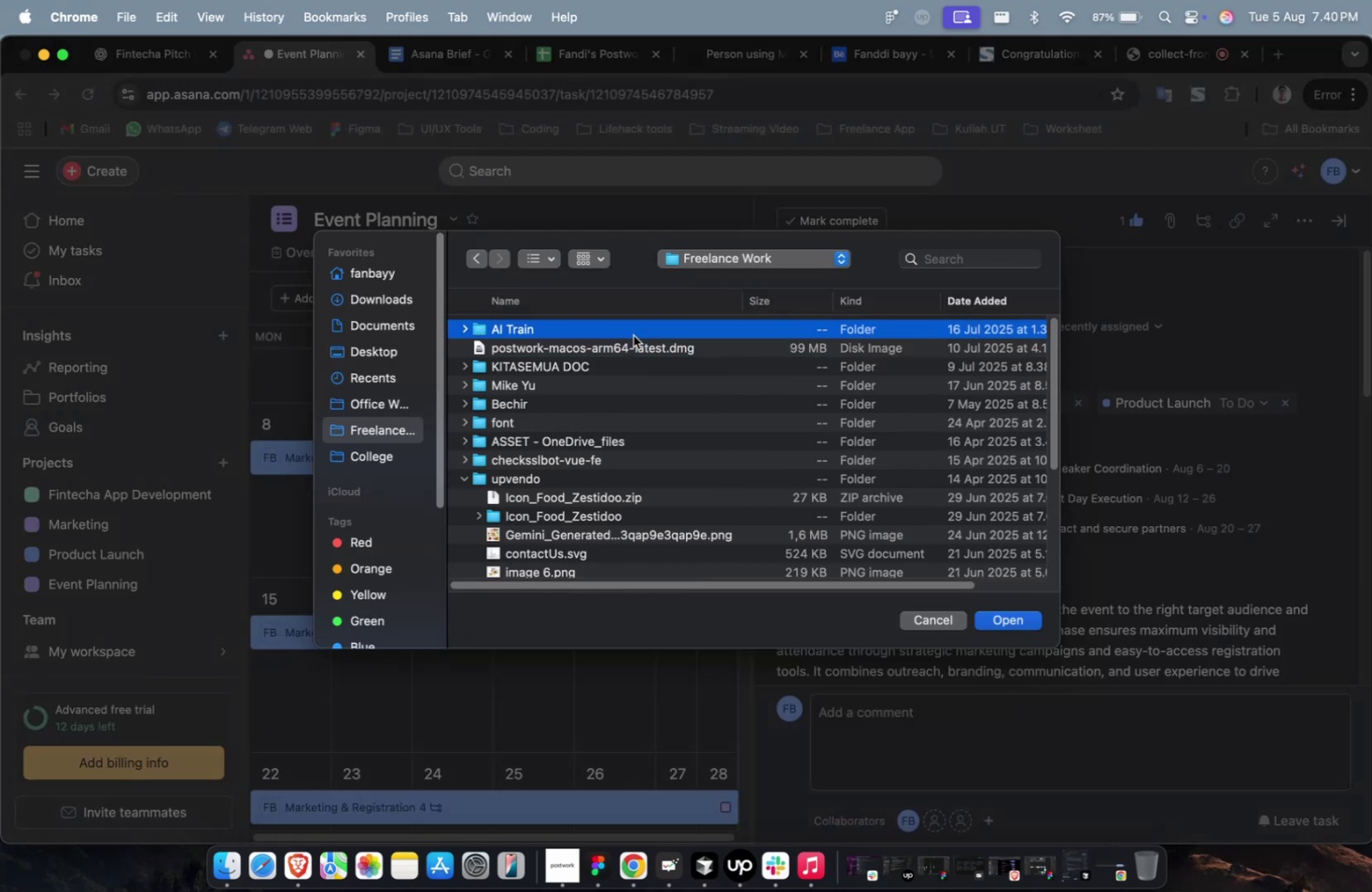 
triple_click([633, 335])
 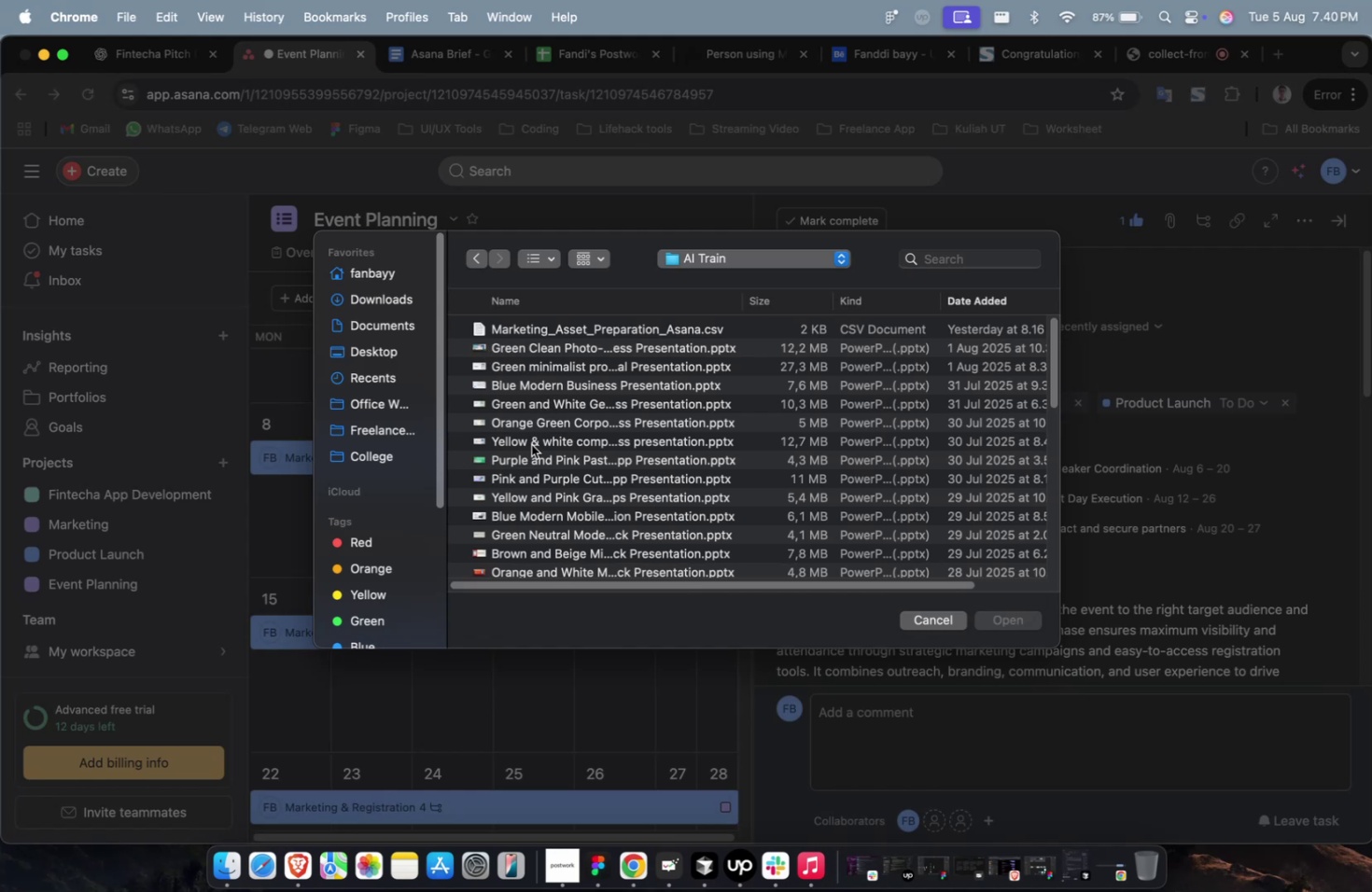 
double_click([532, 442])
 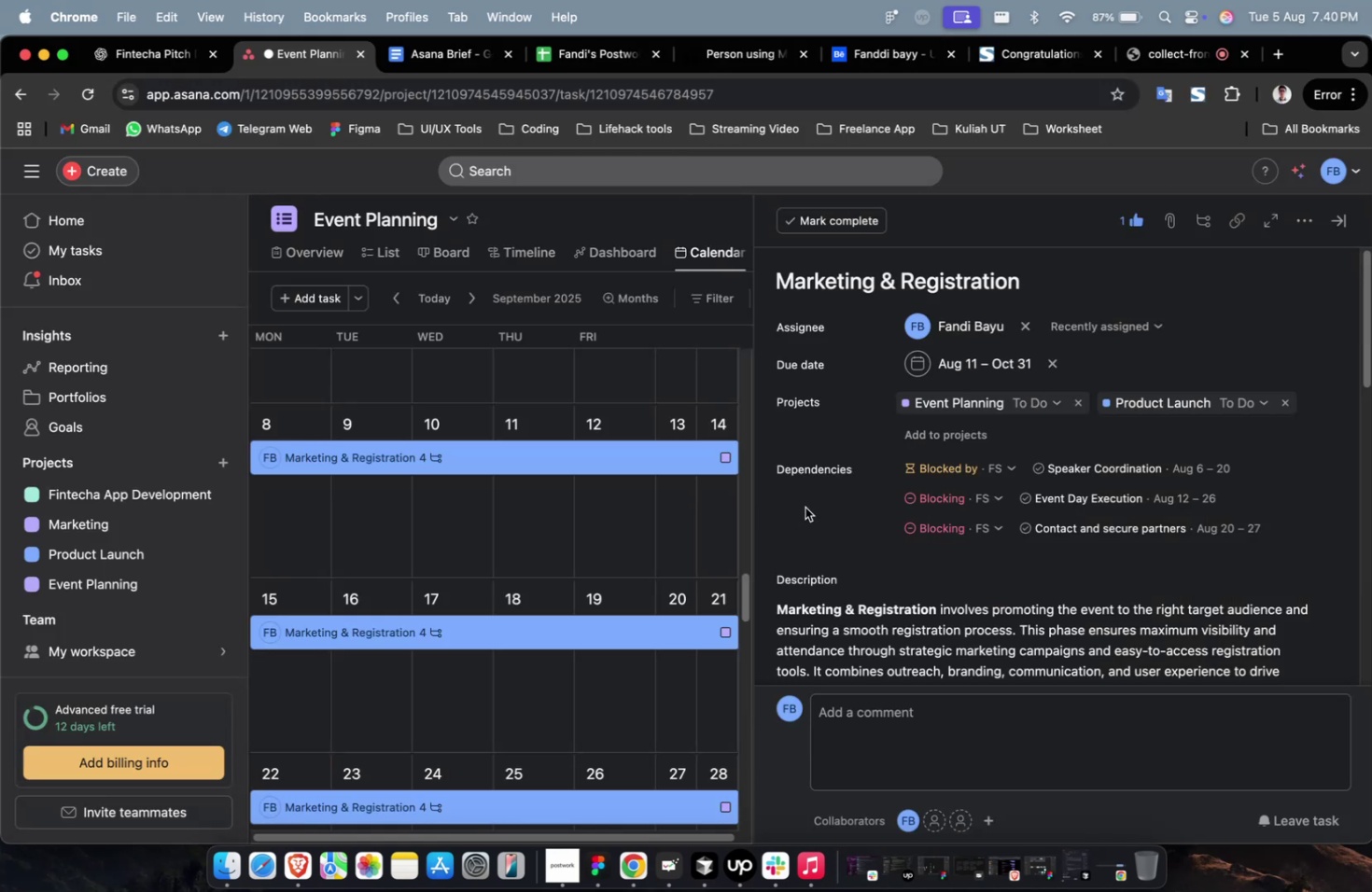 
scroll: coordinate [932, 401], scroll_direction: down, amount: 32.0
 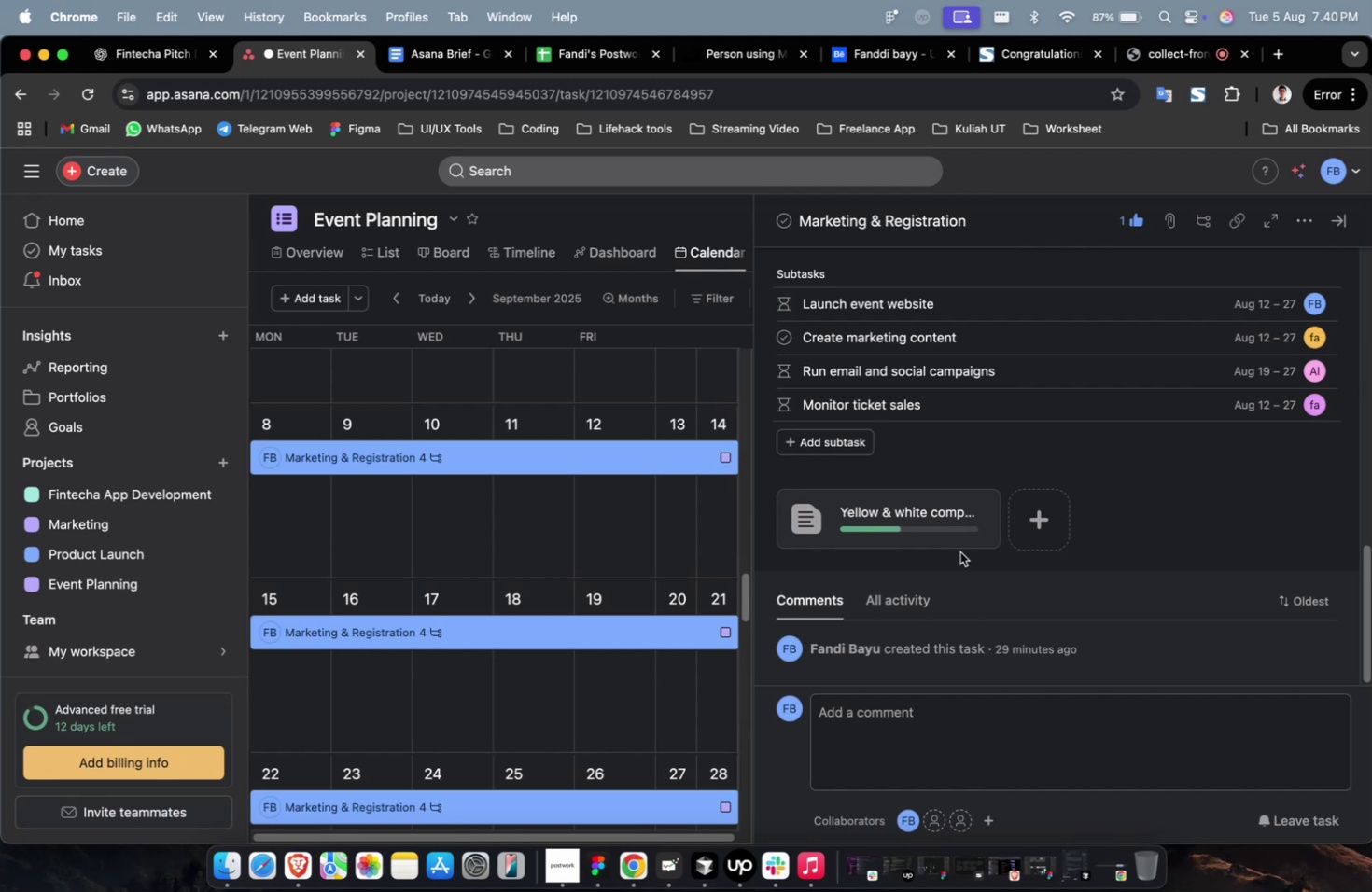 
wait(24.12)
 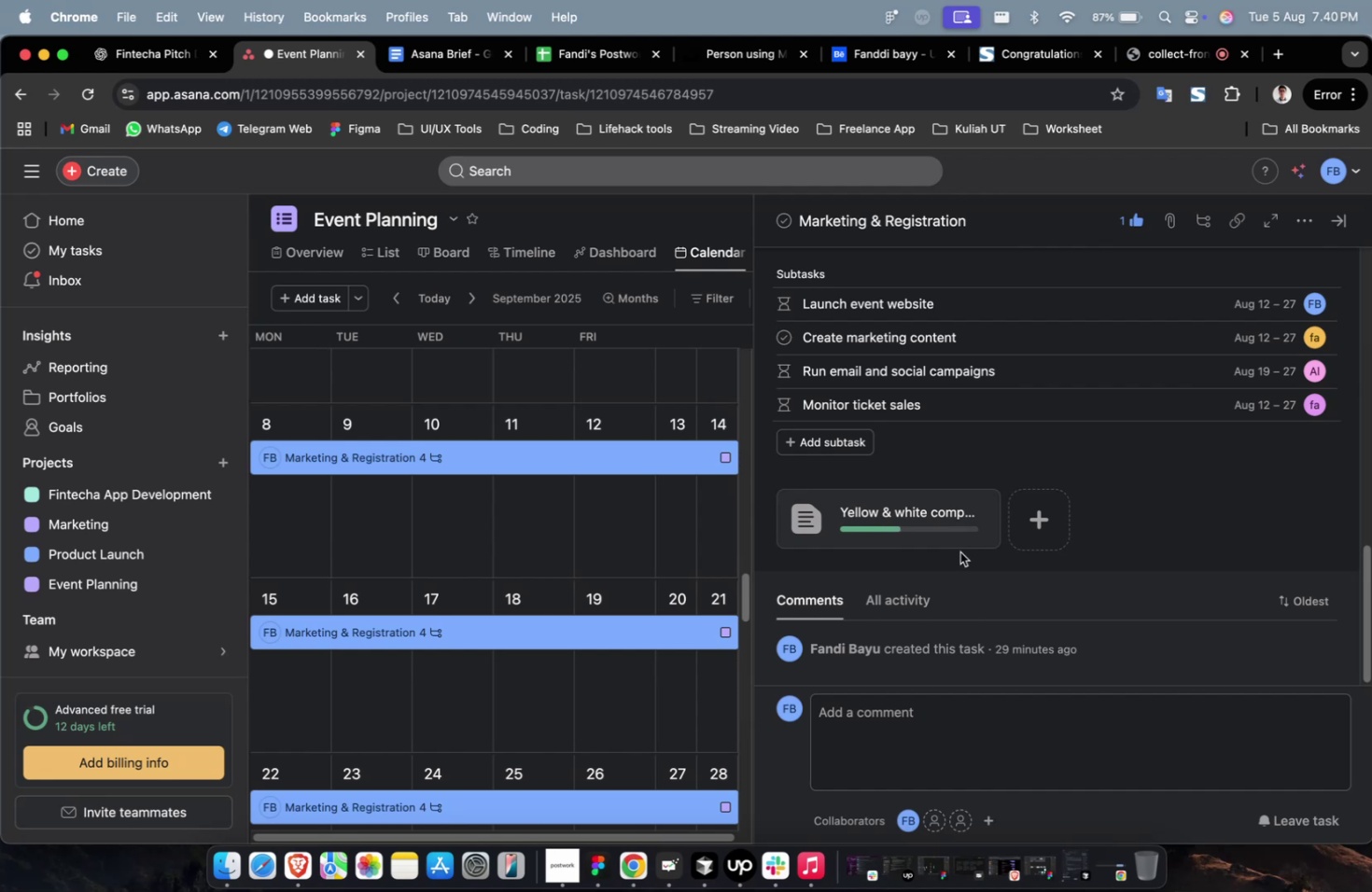 
scroll: coordinate [959, 552], scroll_direction: down, amount: 2.0
 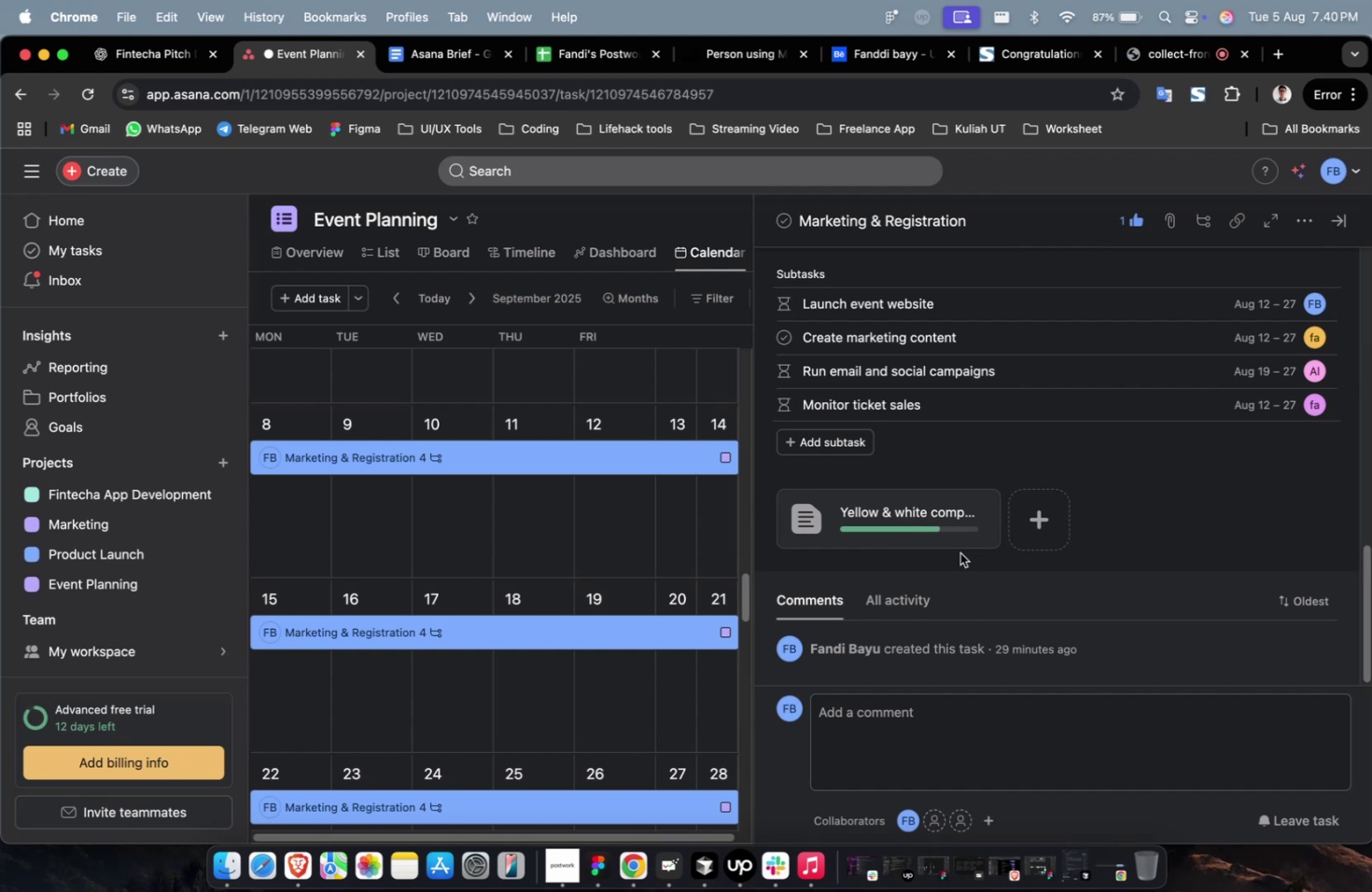 
wait(5.35)
 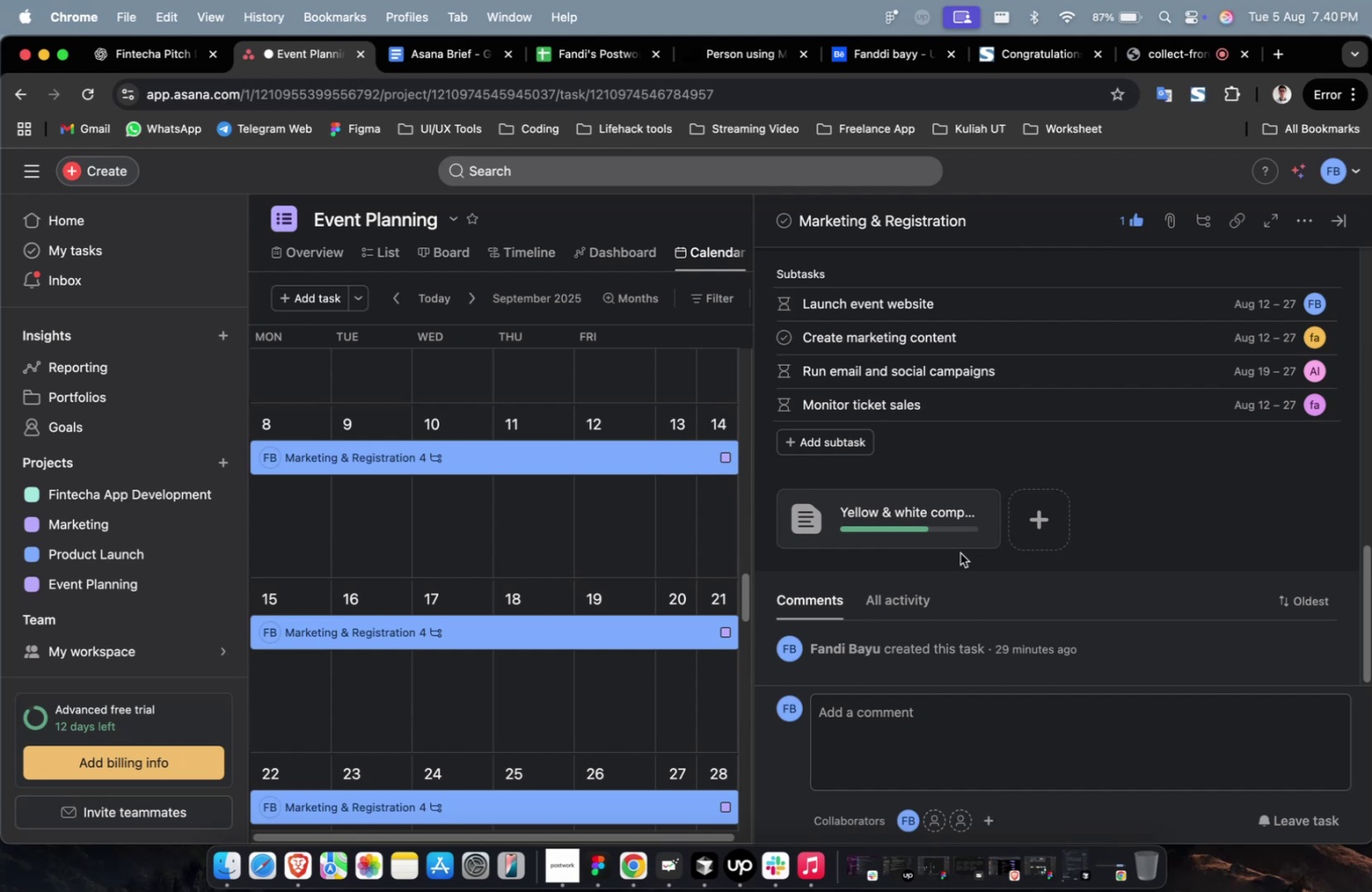 
scroll: coordinate [959, 552], scroll_direction: down, amount: 4.0
 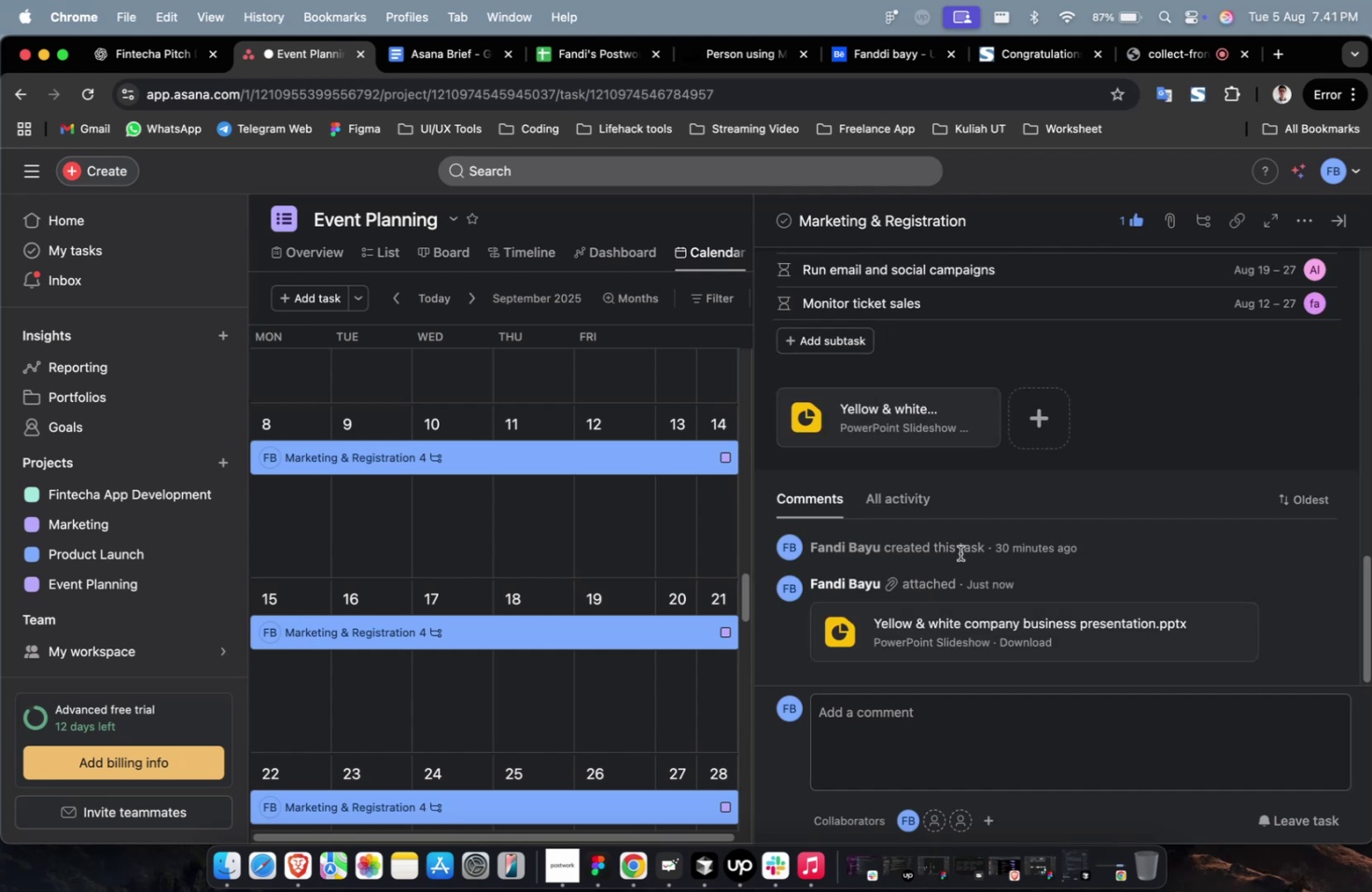 
wait(6.55)
 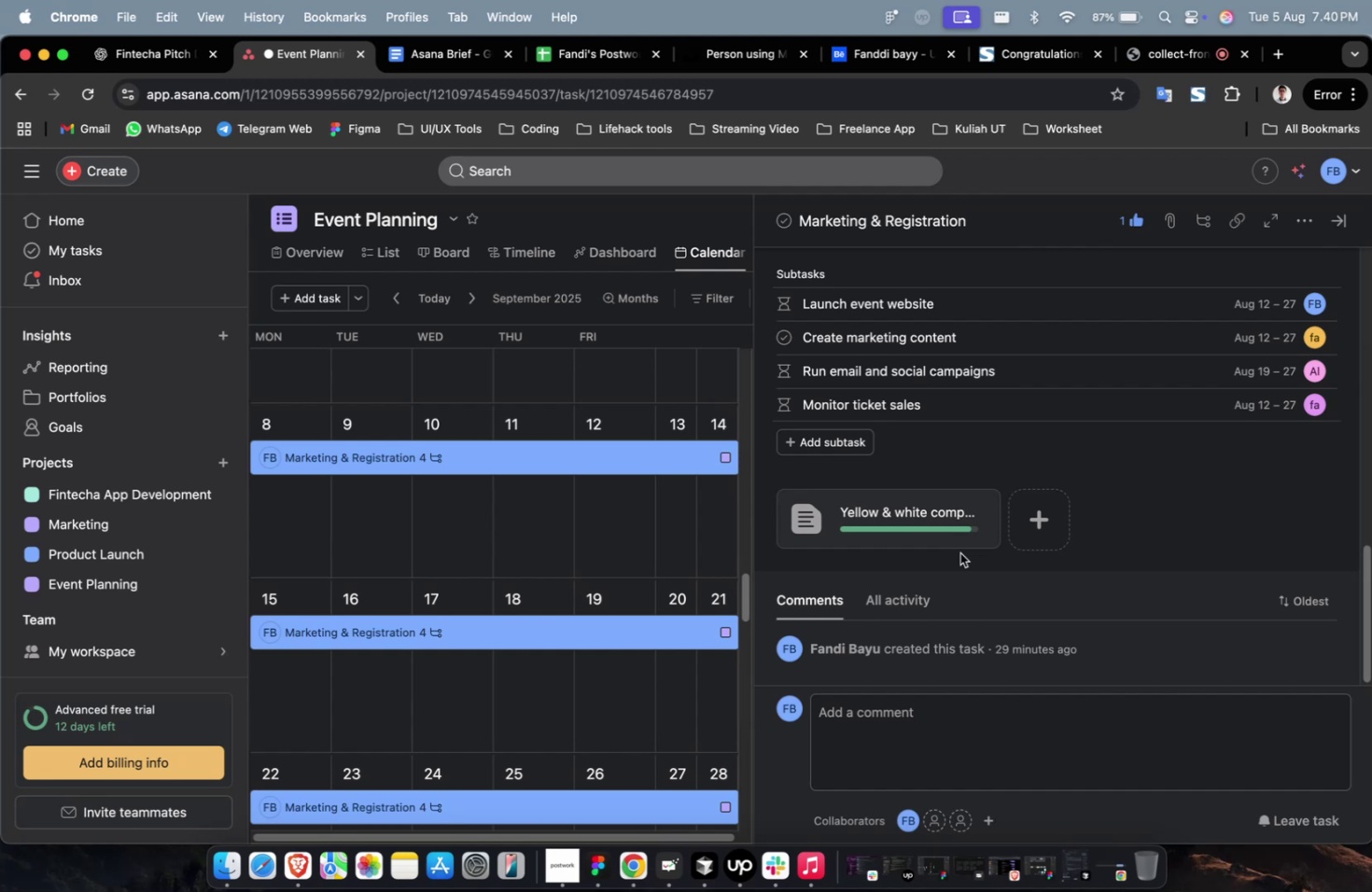 
scroll: coordinate [959, 552], scroll_direction: down, amount: 2.0
 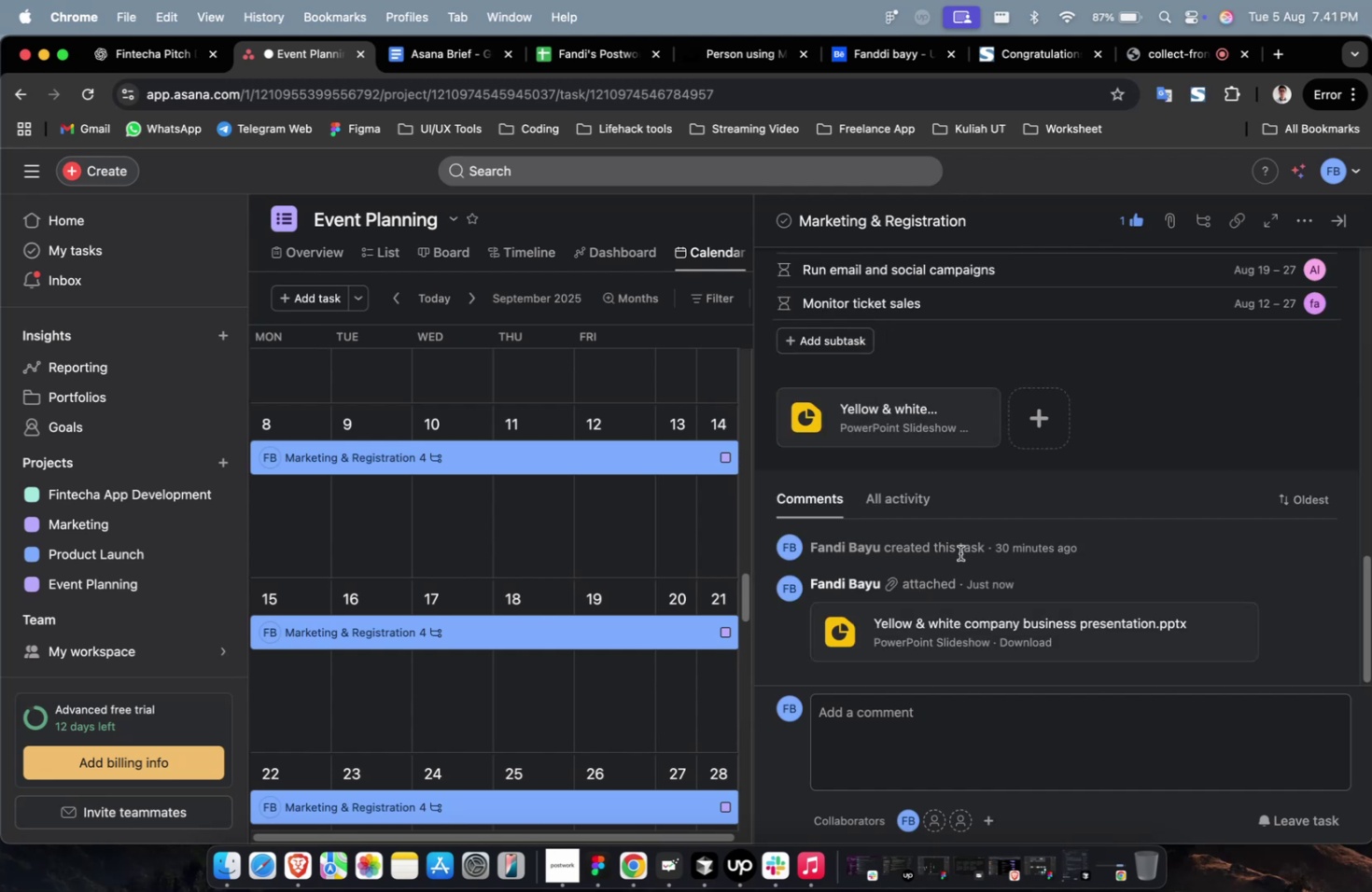 
wait(9.4)
 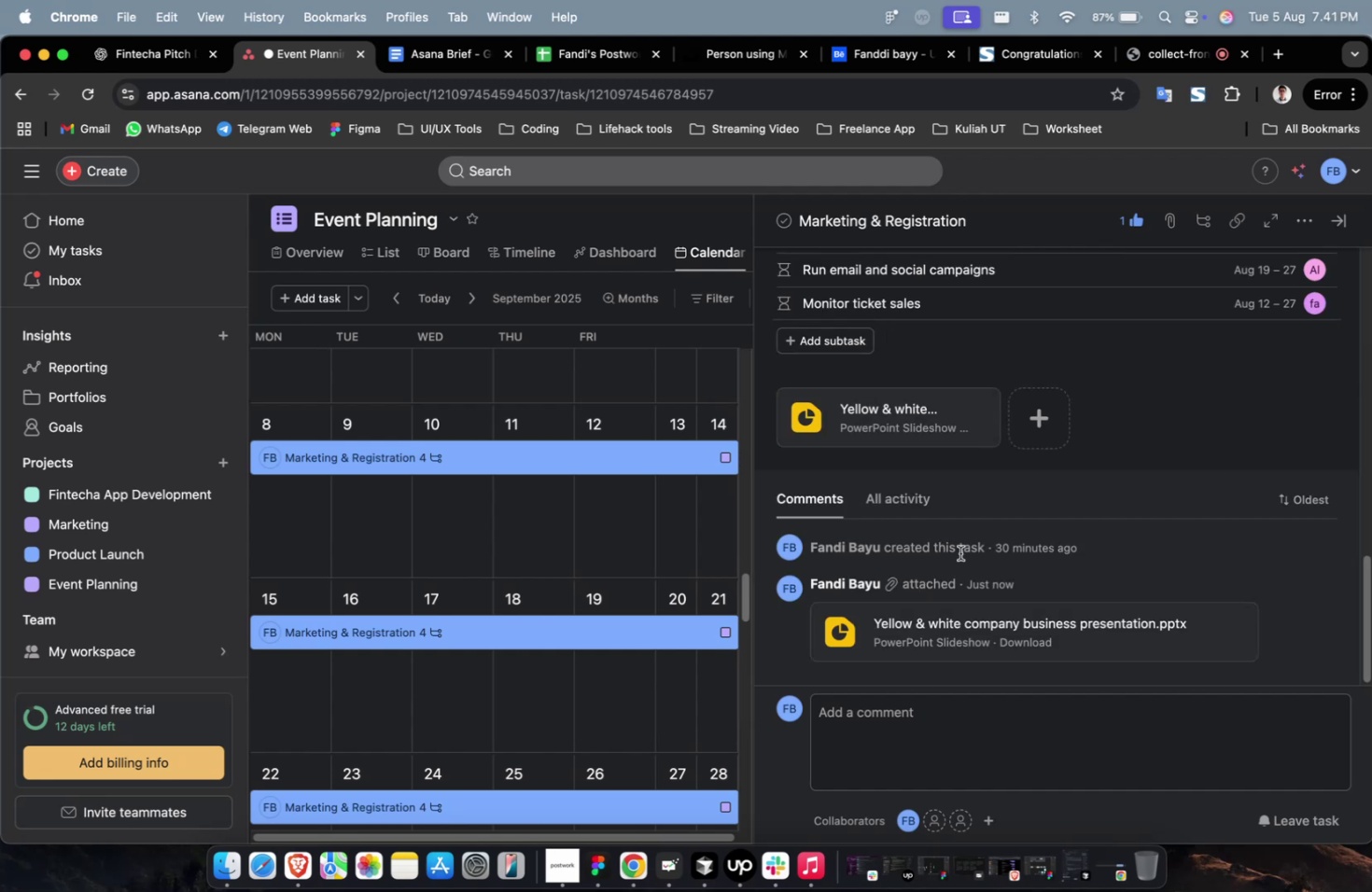 
scroll: coordinate [980, 481], scroll_direction: down, amount: 4.0
 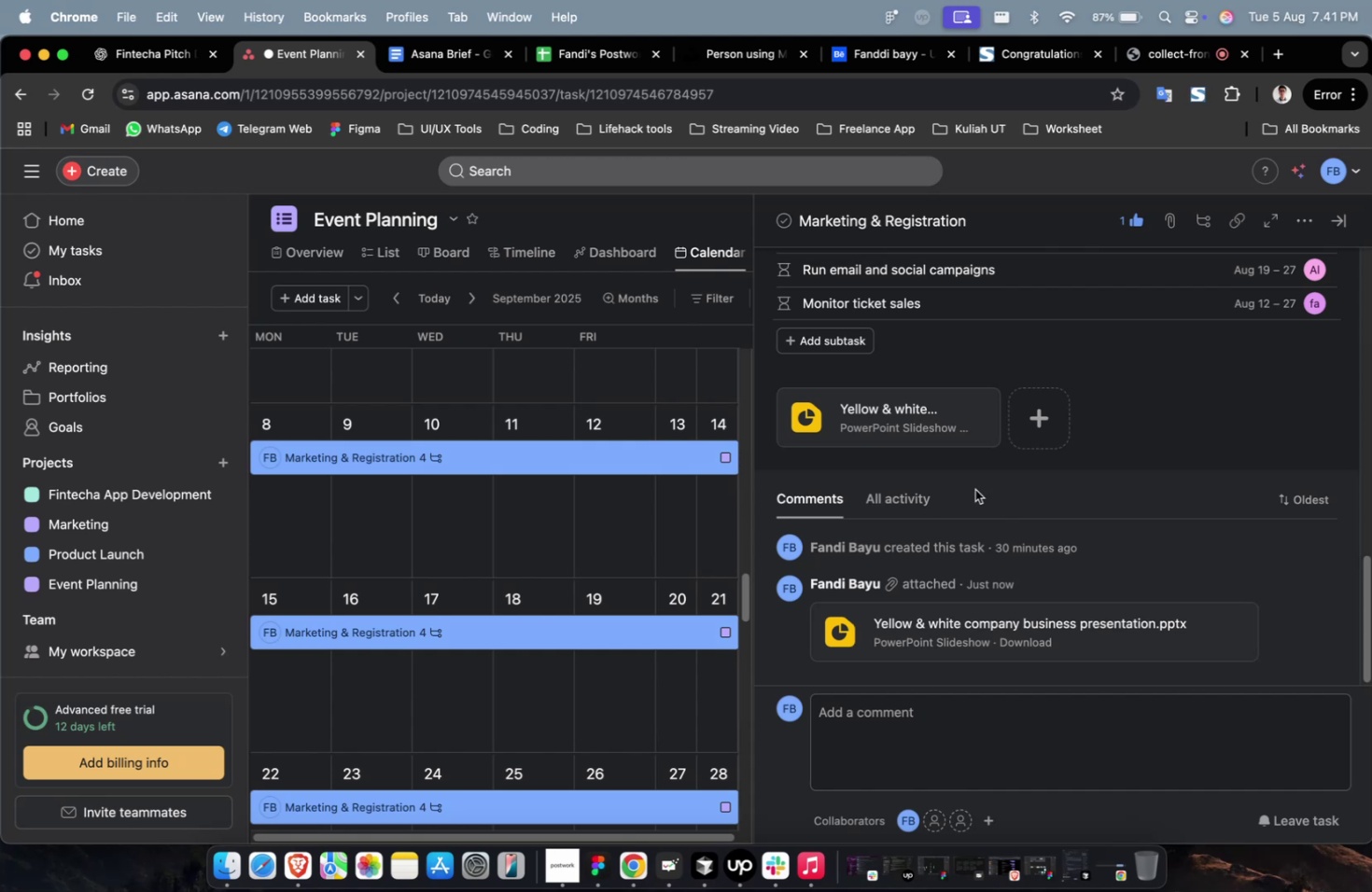 
left_click([993, 474])
 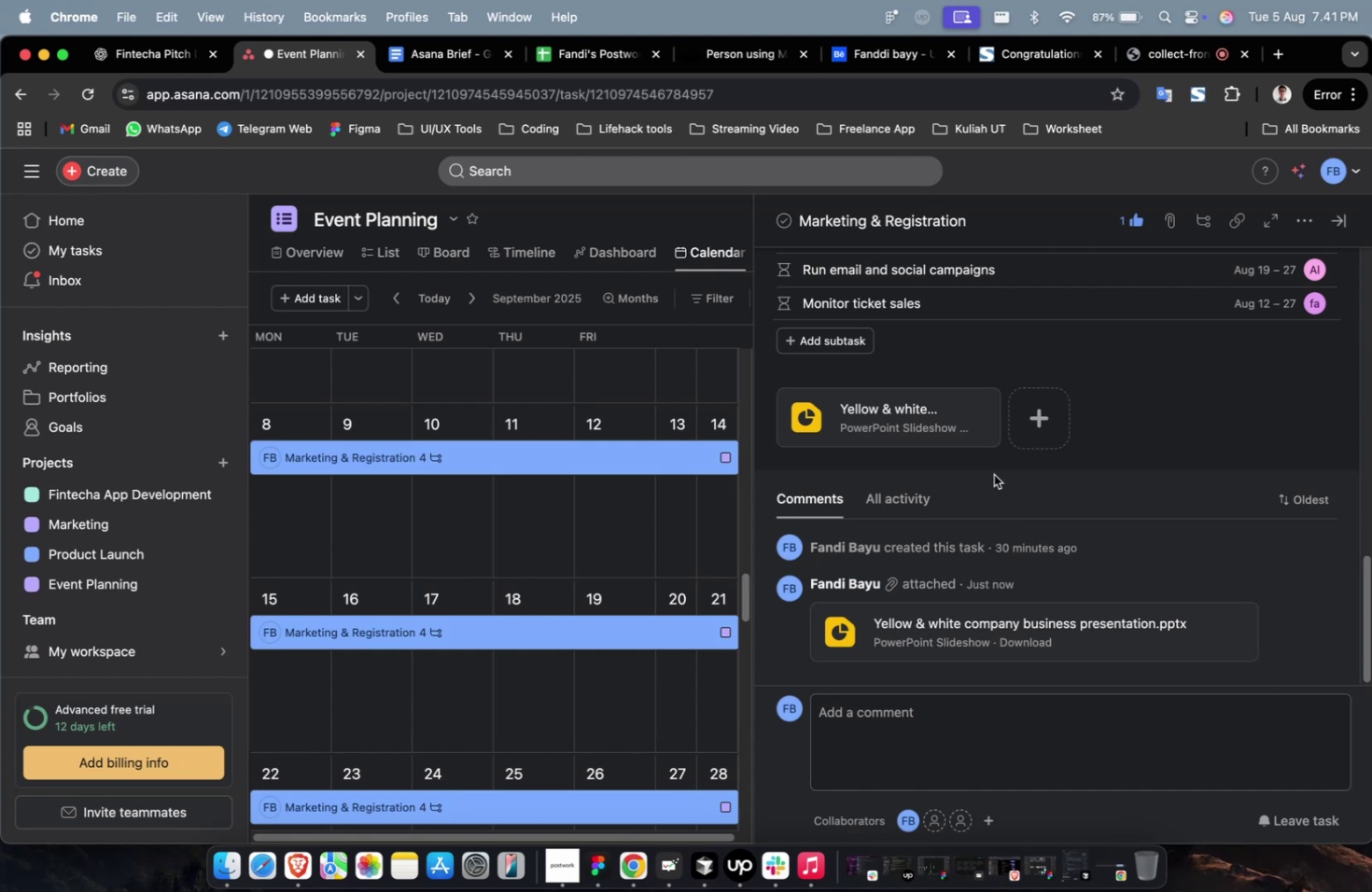 
scroll: coordinate [1014, 364], scroll_direction: up, amount: 7.0
 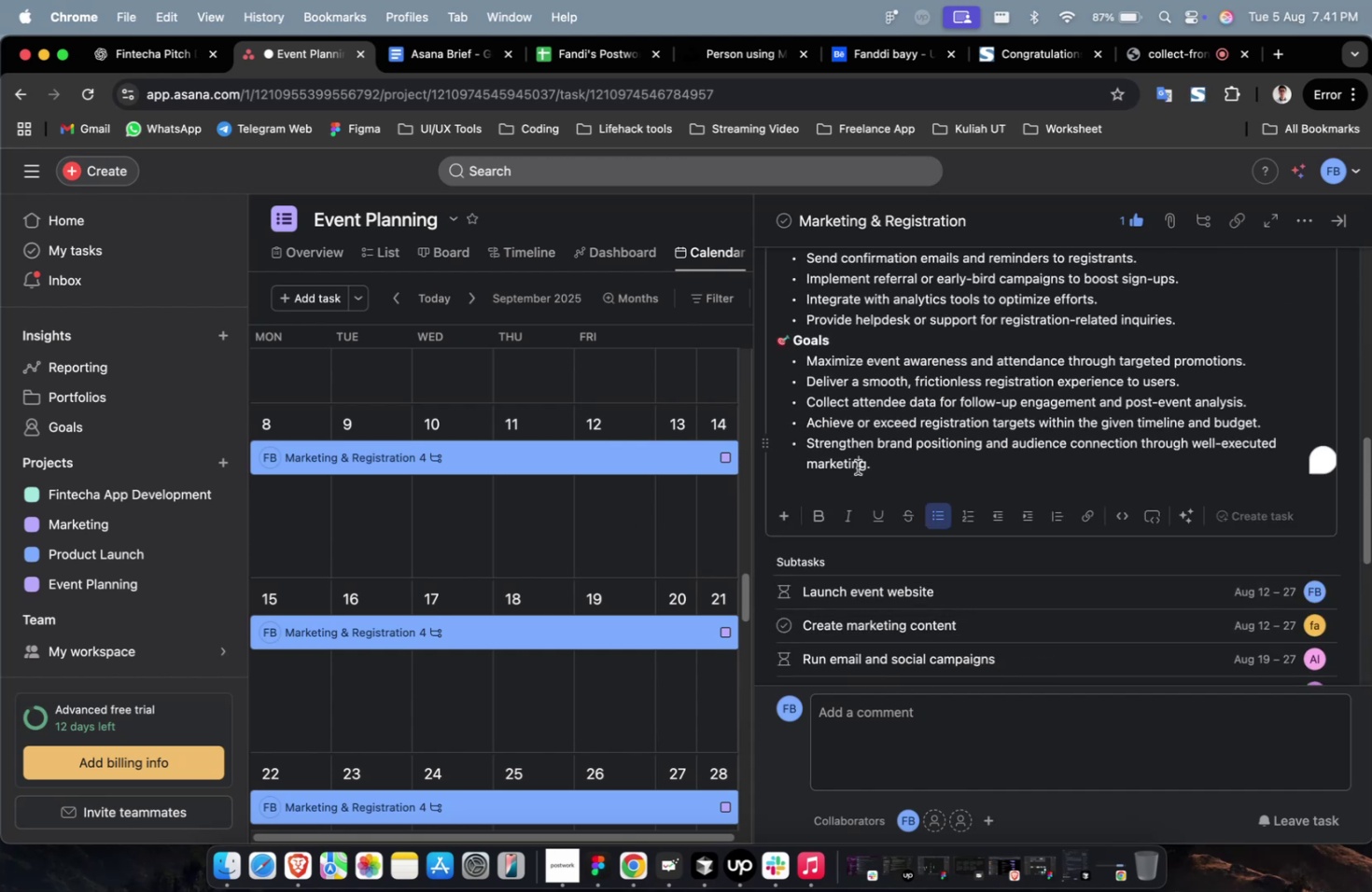 
scroll: coordinate [935, 425], scroll_direction: down, amount: 7.0
 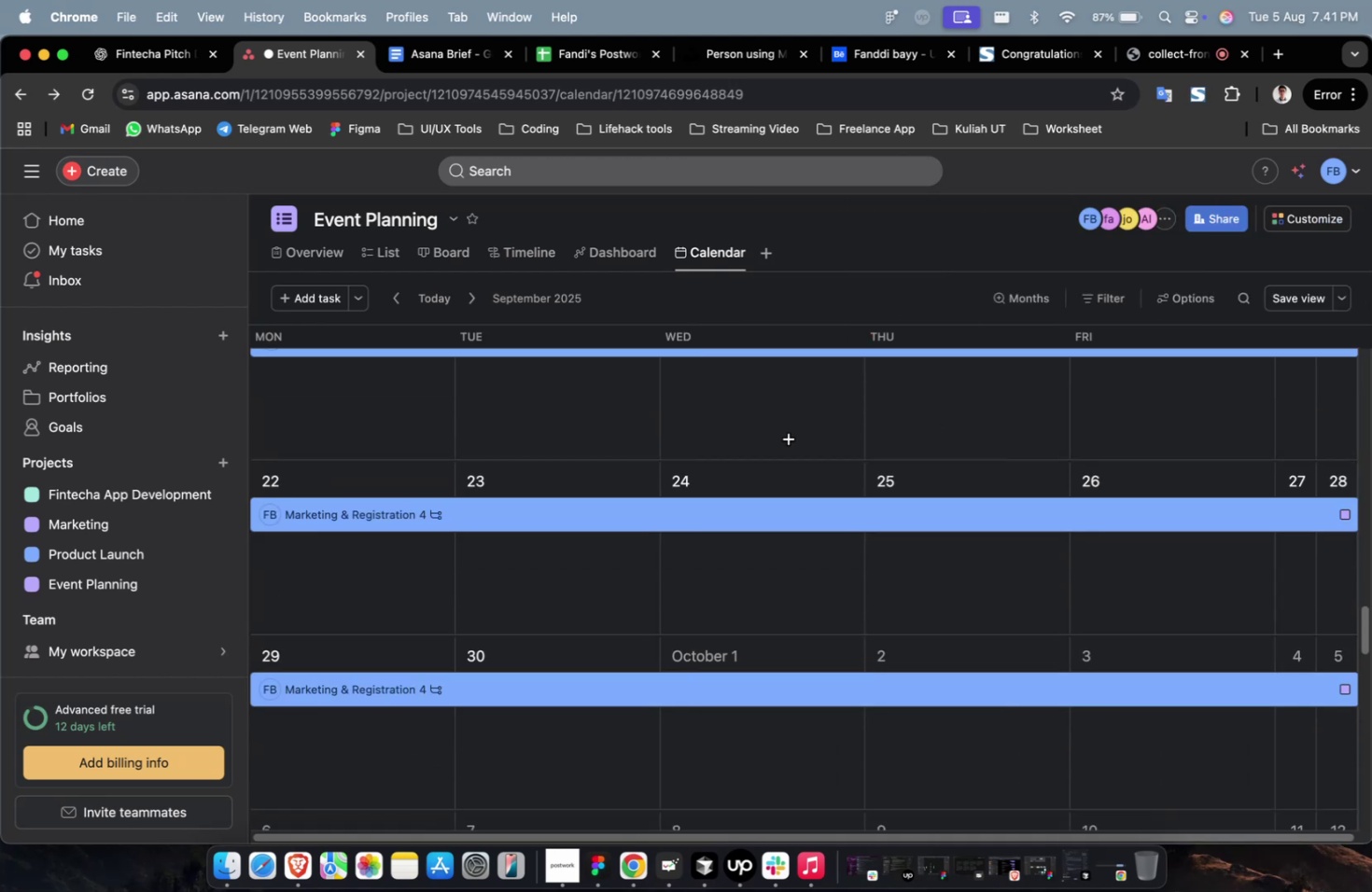 
hold_key(key=CapsLock, duration=0.65)
 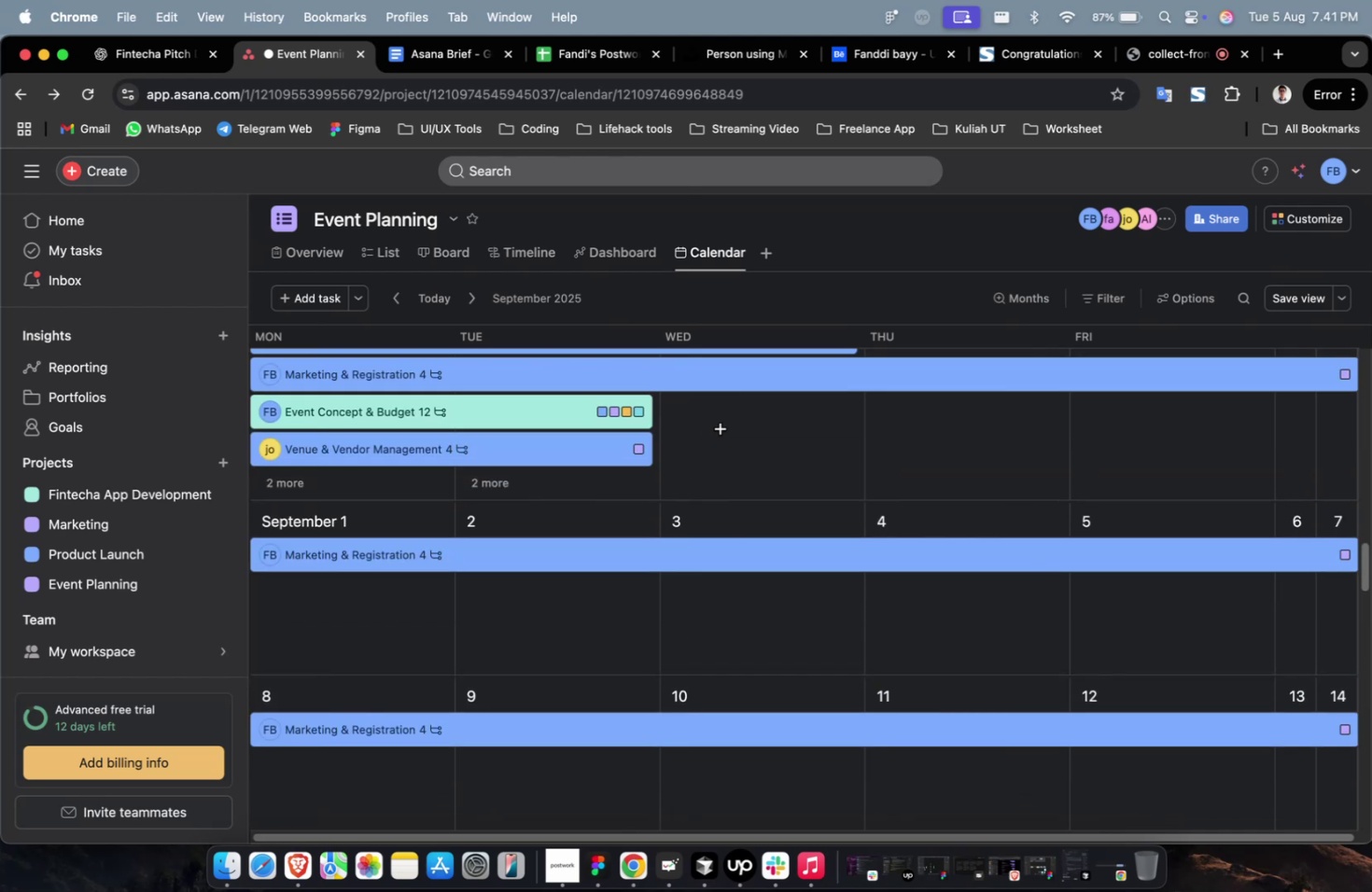 
scroll: coordinate [672, 406], scroll_direction: up, amount: 94.0
 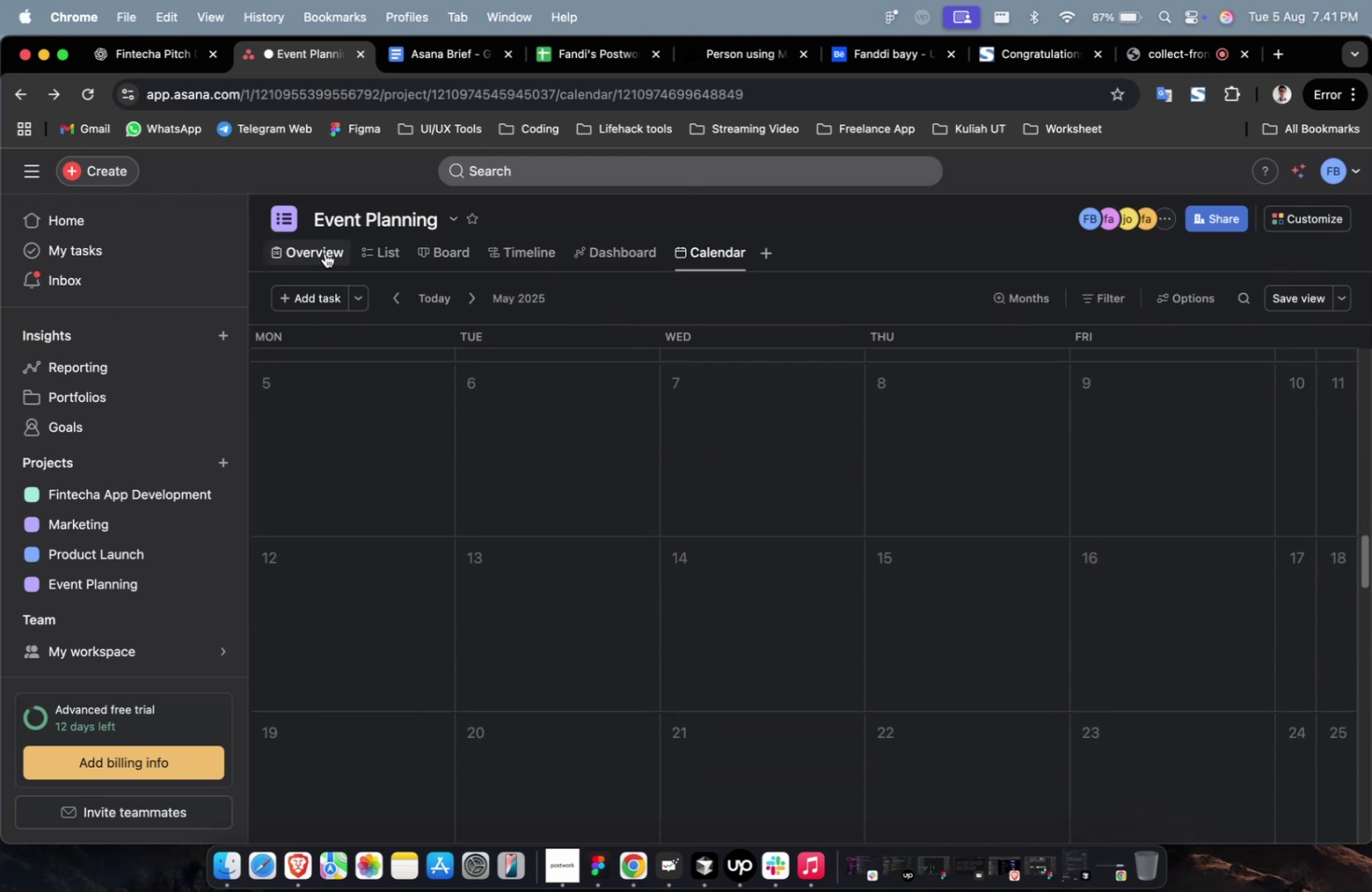 
left_click([325, 253])
 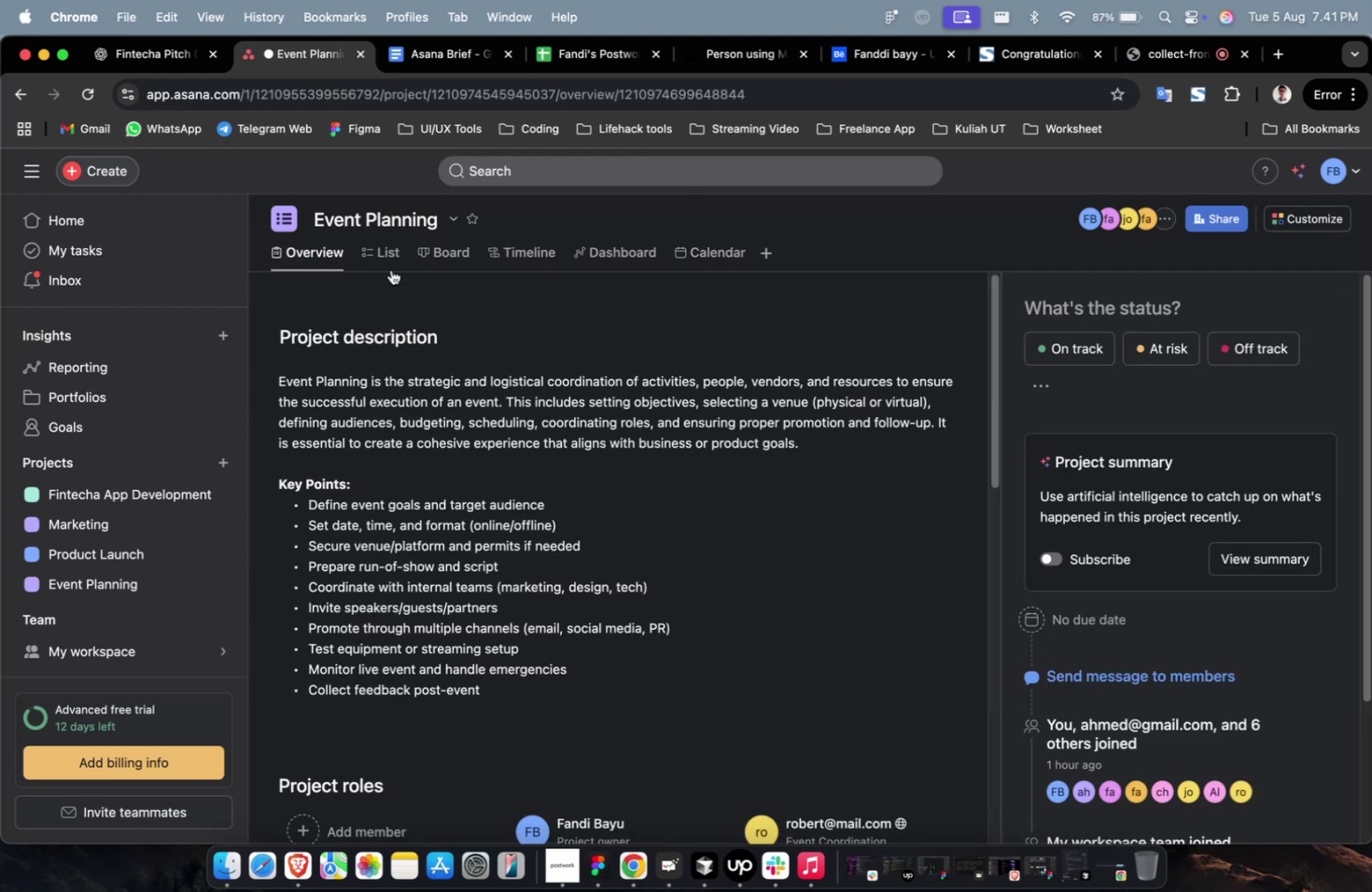 
scroll: coordinate [568, 401], scroll_direction: down, amount: 20.0
 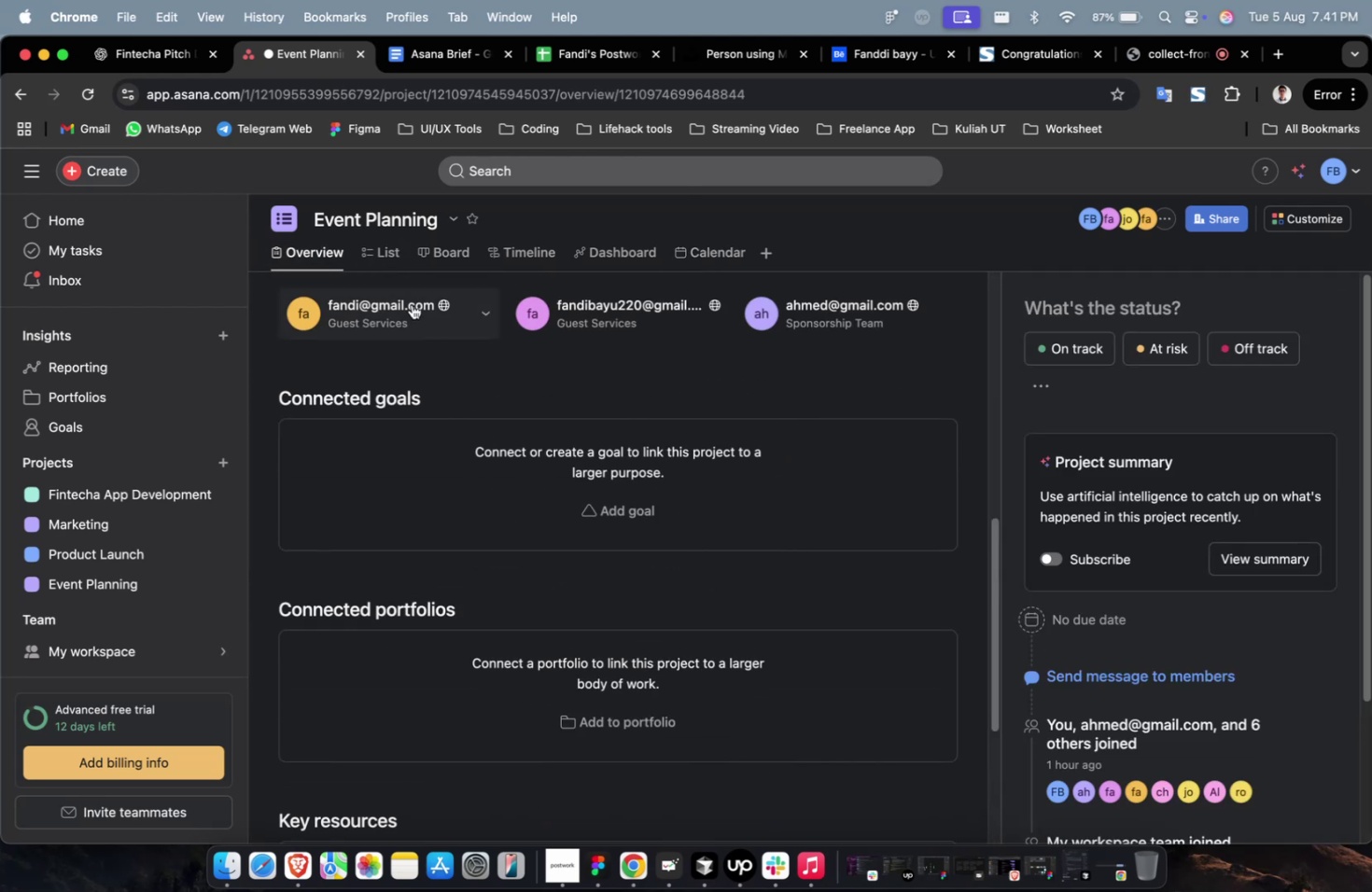 
double_click([397, 266])
 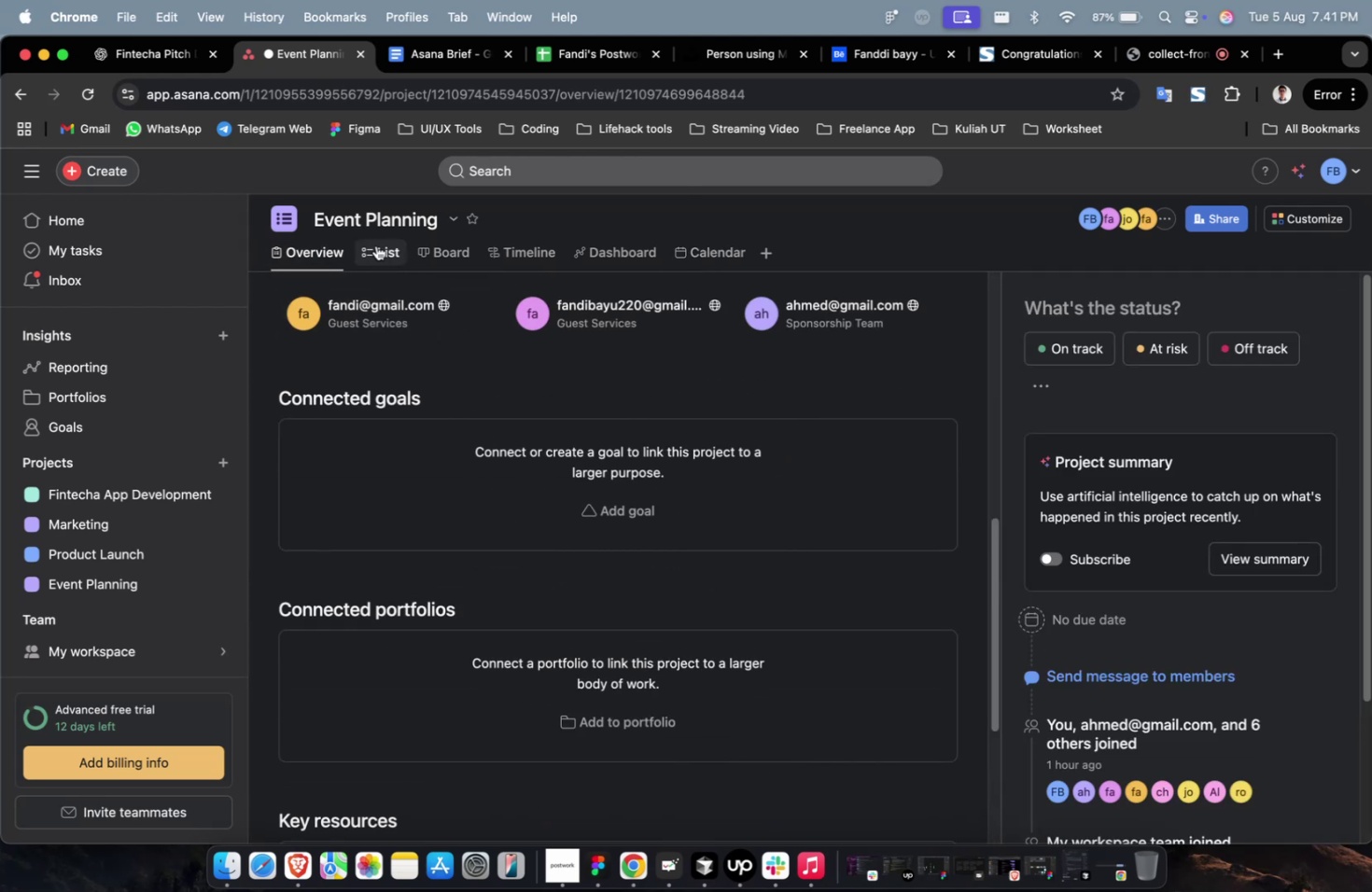 
triple_click([376, 245])
 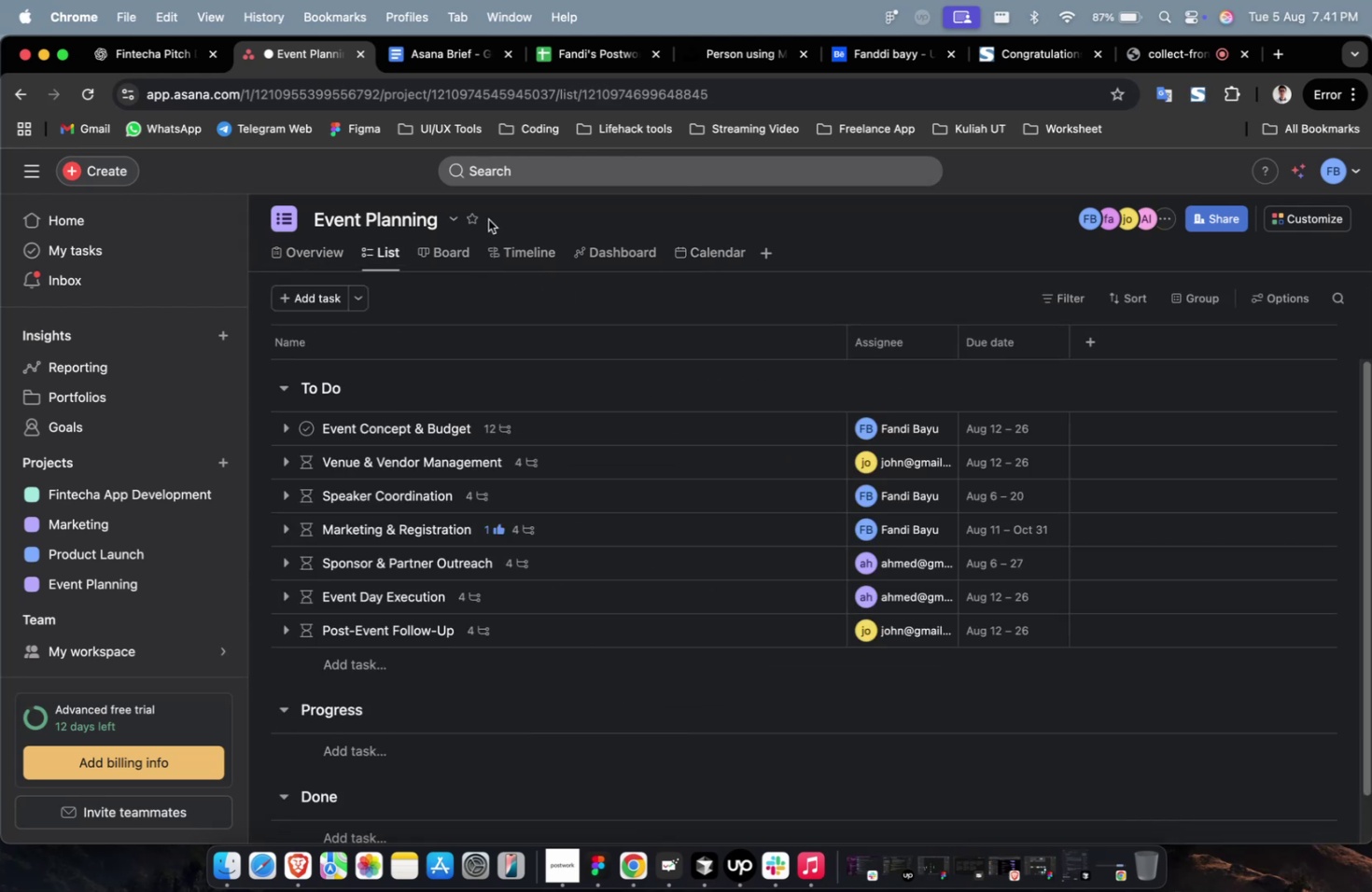 
left_click([451, 252])
 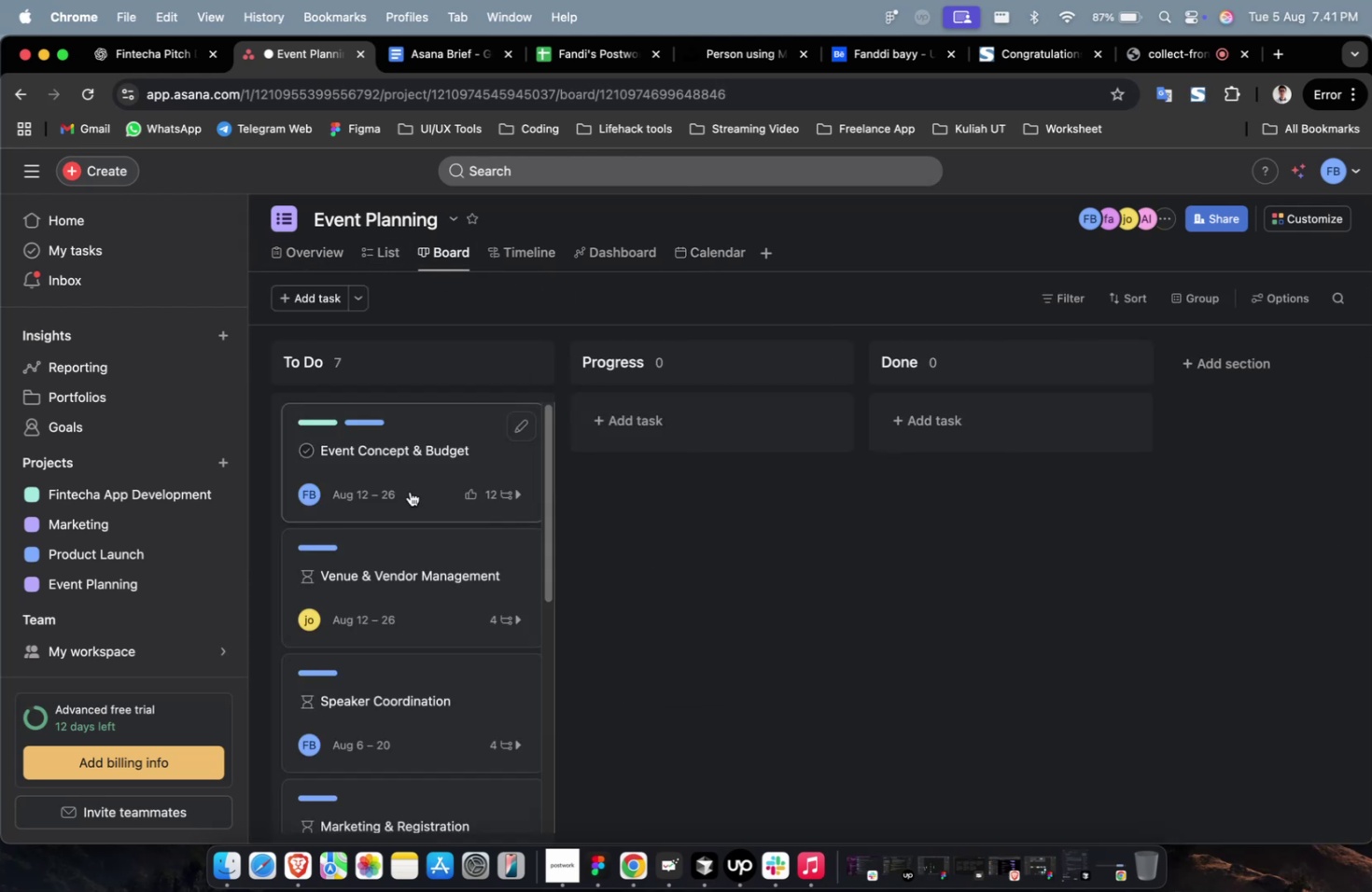 
left_click_drag(start_coordinate=[402, 483], to_coordinate=[682, 448])
 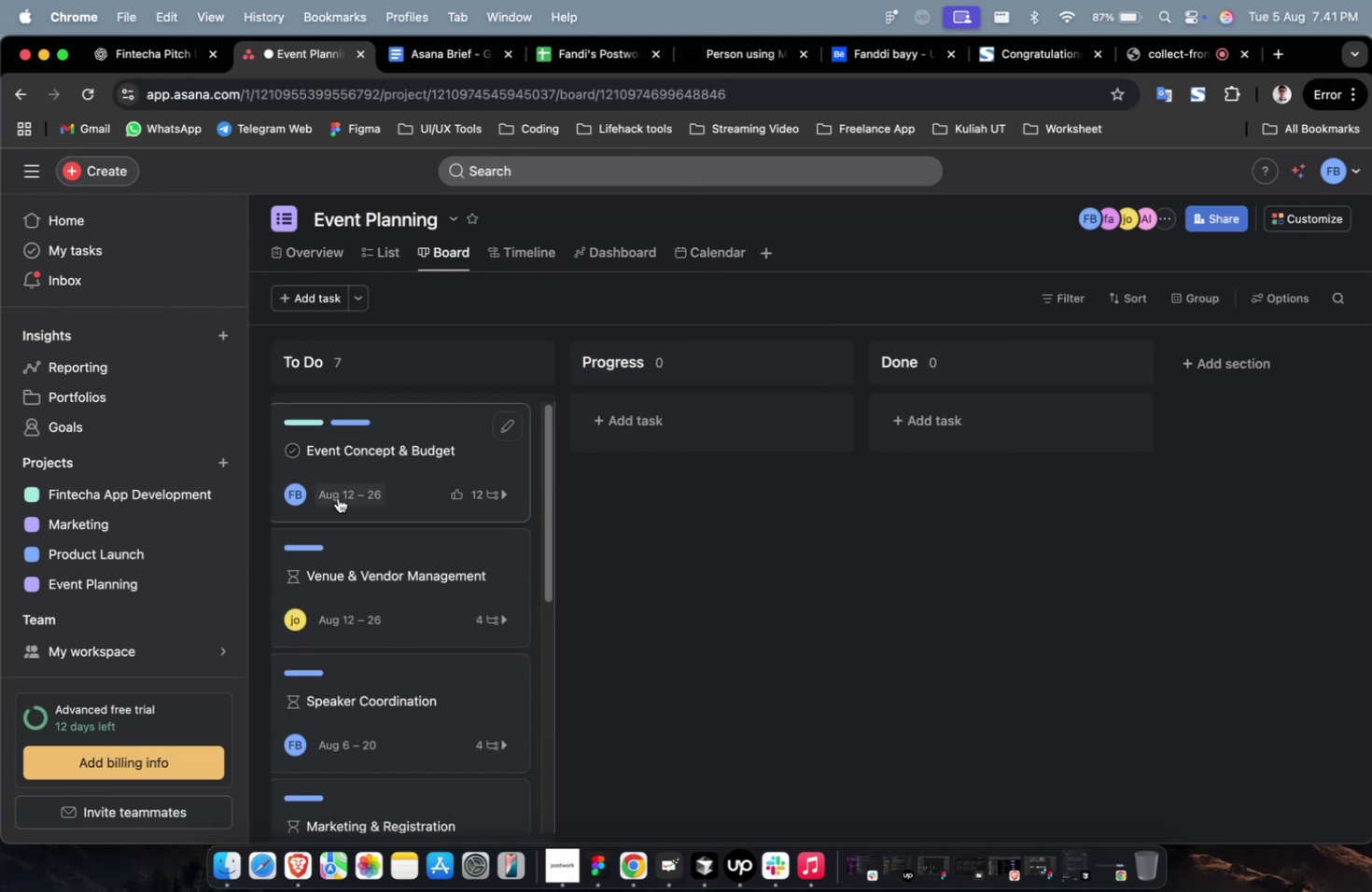 
left_click_drag(start_coordinate=[345, 453], to_coordinate=[640, 399])
 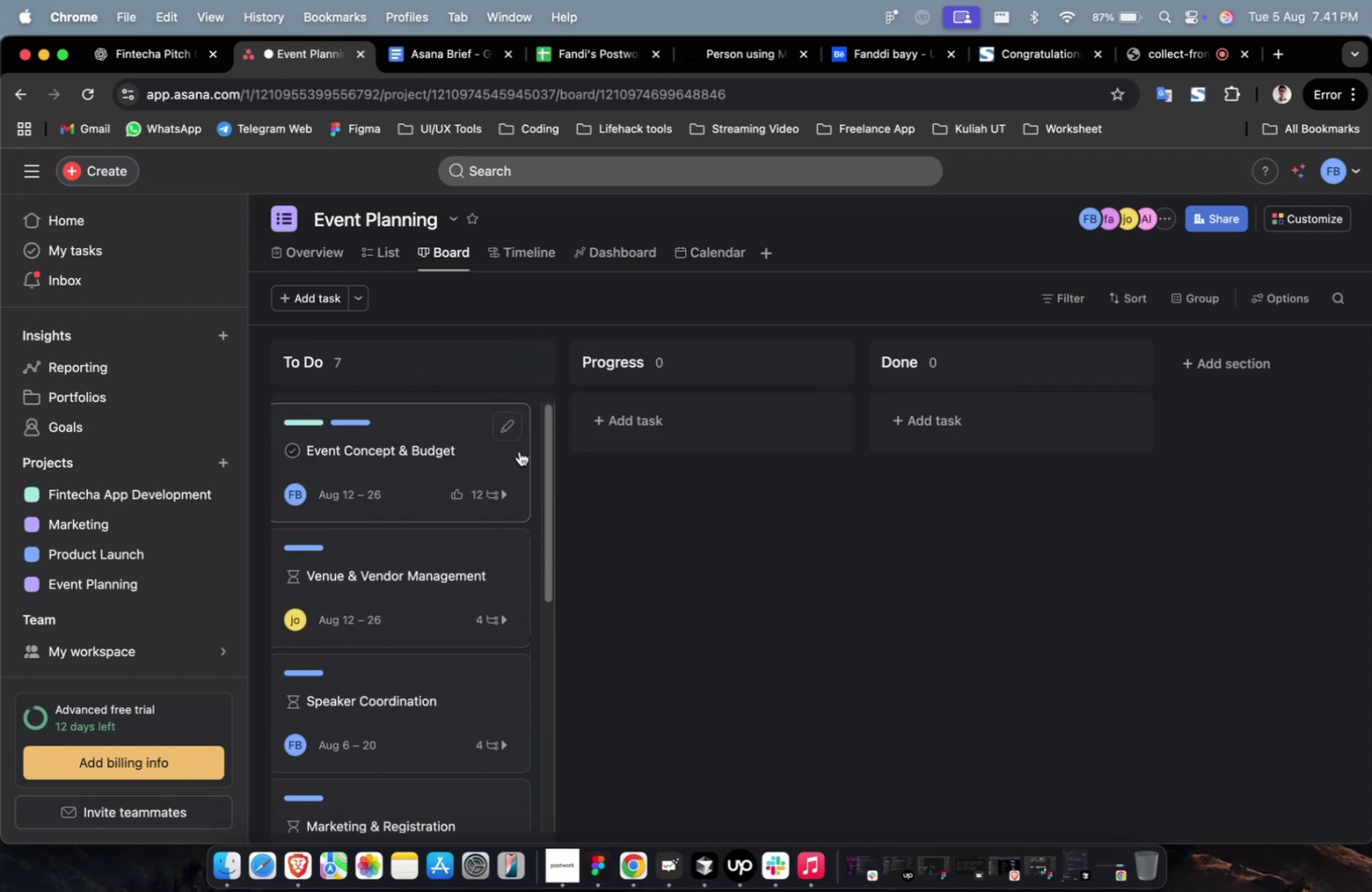 
left_click_drag(start_coordinate=[359, 483], to_coordinate=[712, 453])
 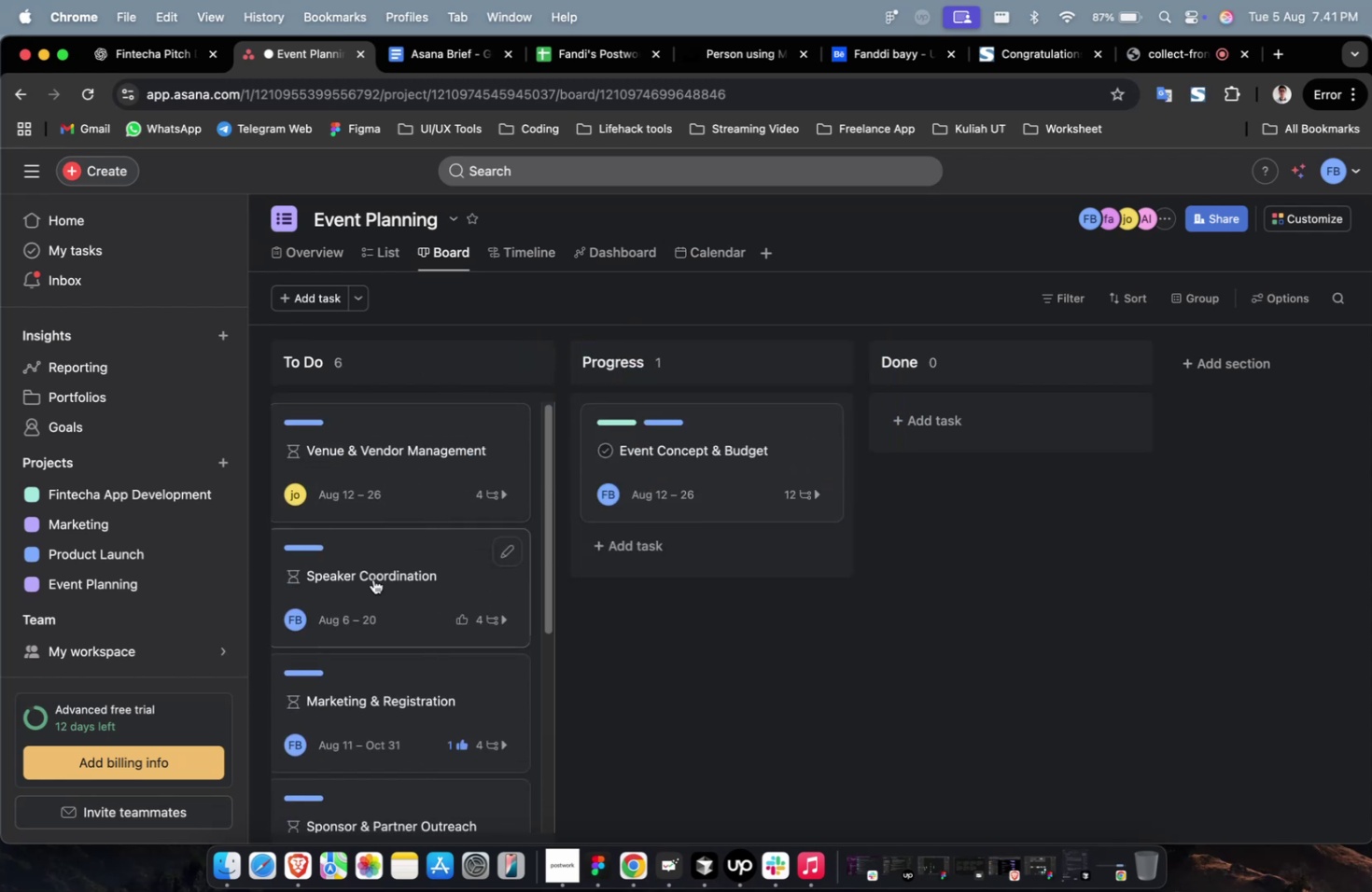 
left_click_drag(start_coordinate=[373, 578], to_coordinate=[803, 460])
 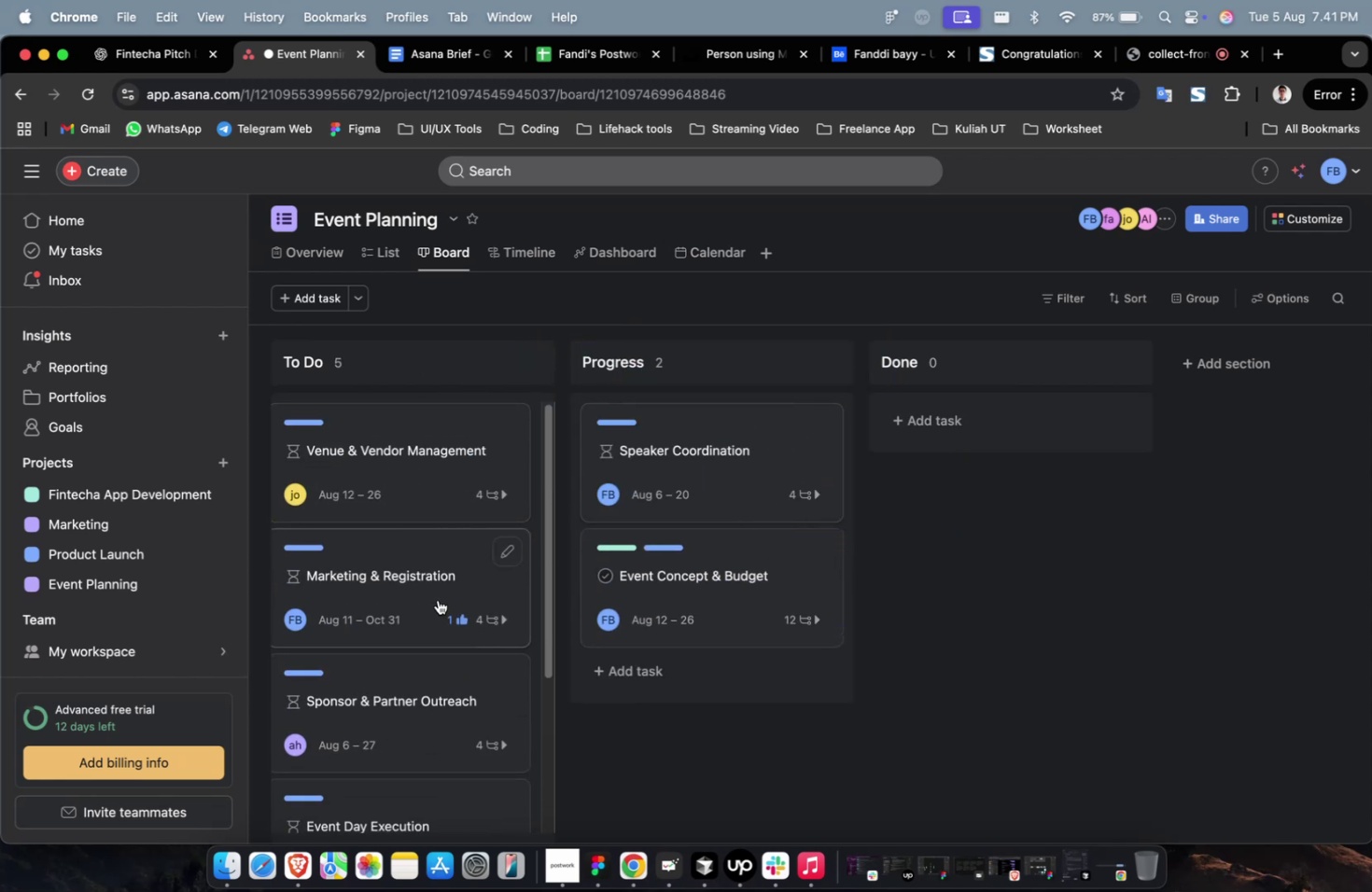 
left_click_drag(start_coordinate=[413, 598], to_coordinate=[791, 453])
 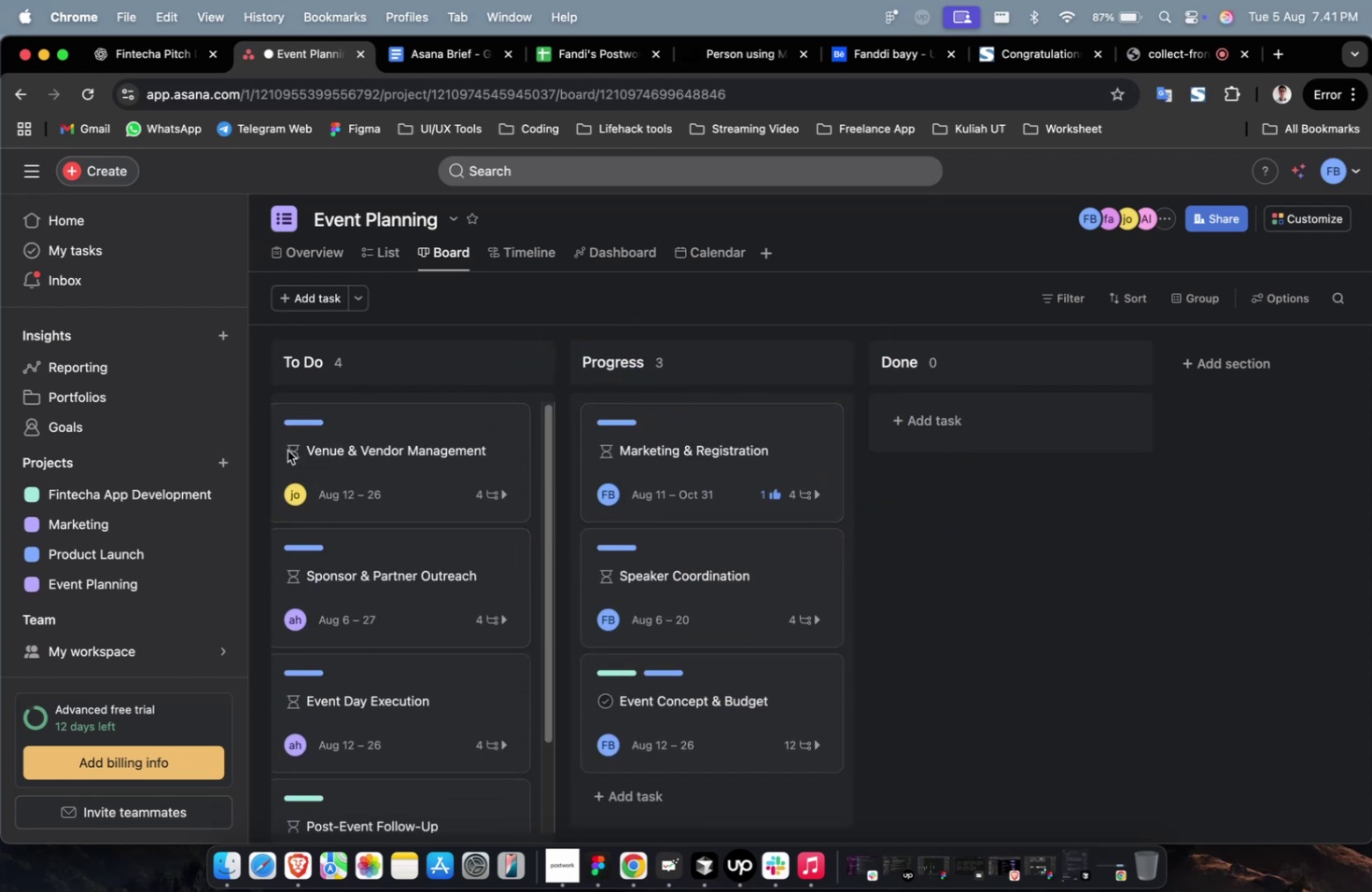 
left_click_drag(start_coordinate=[366, 460], to_coordinate=[653, 446])
 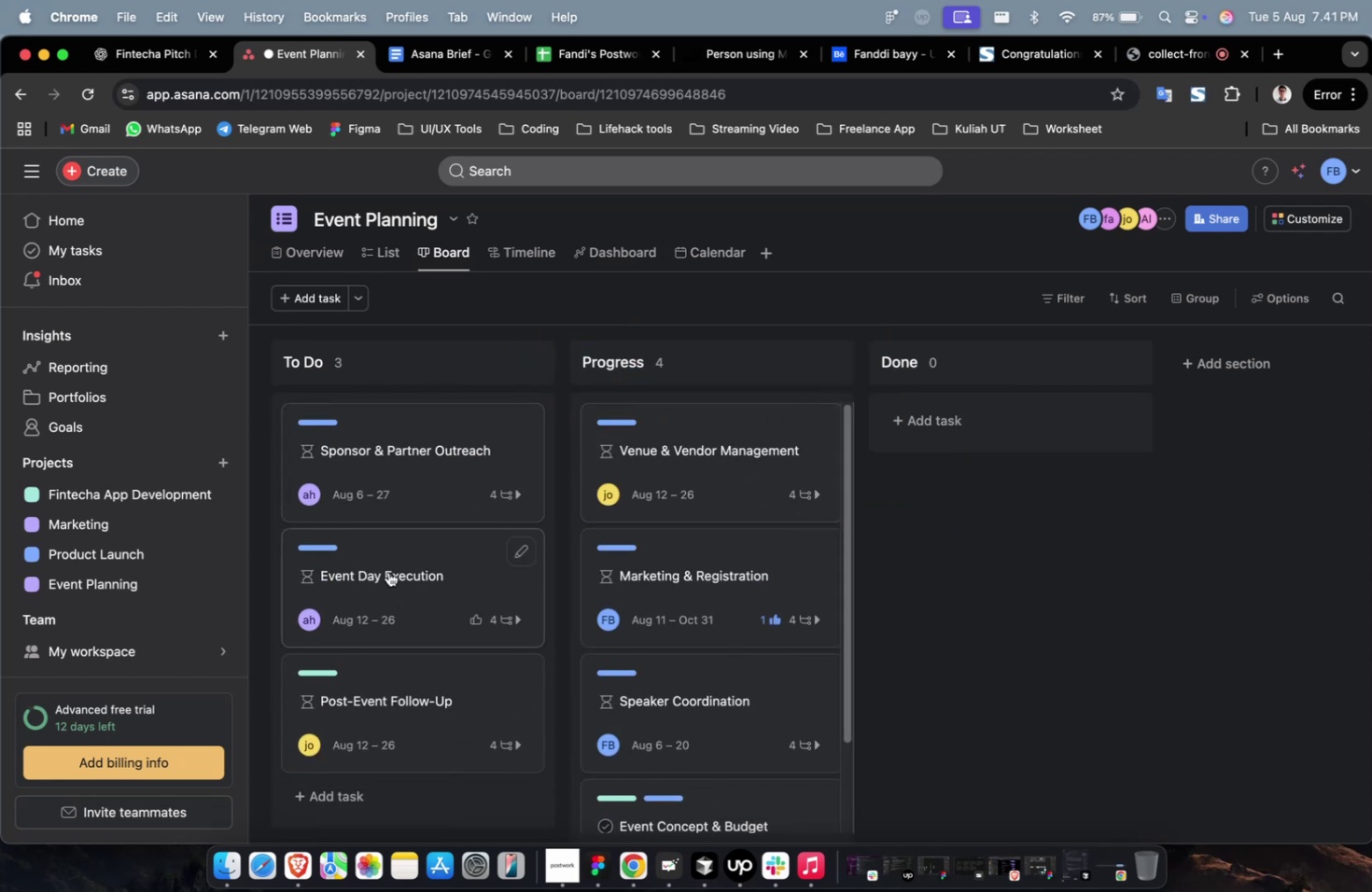 
scroll: coordinate [994, 572], scroll_direction: down, amount: 22.0
 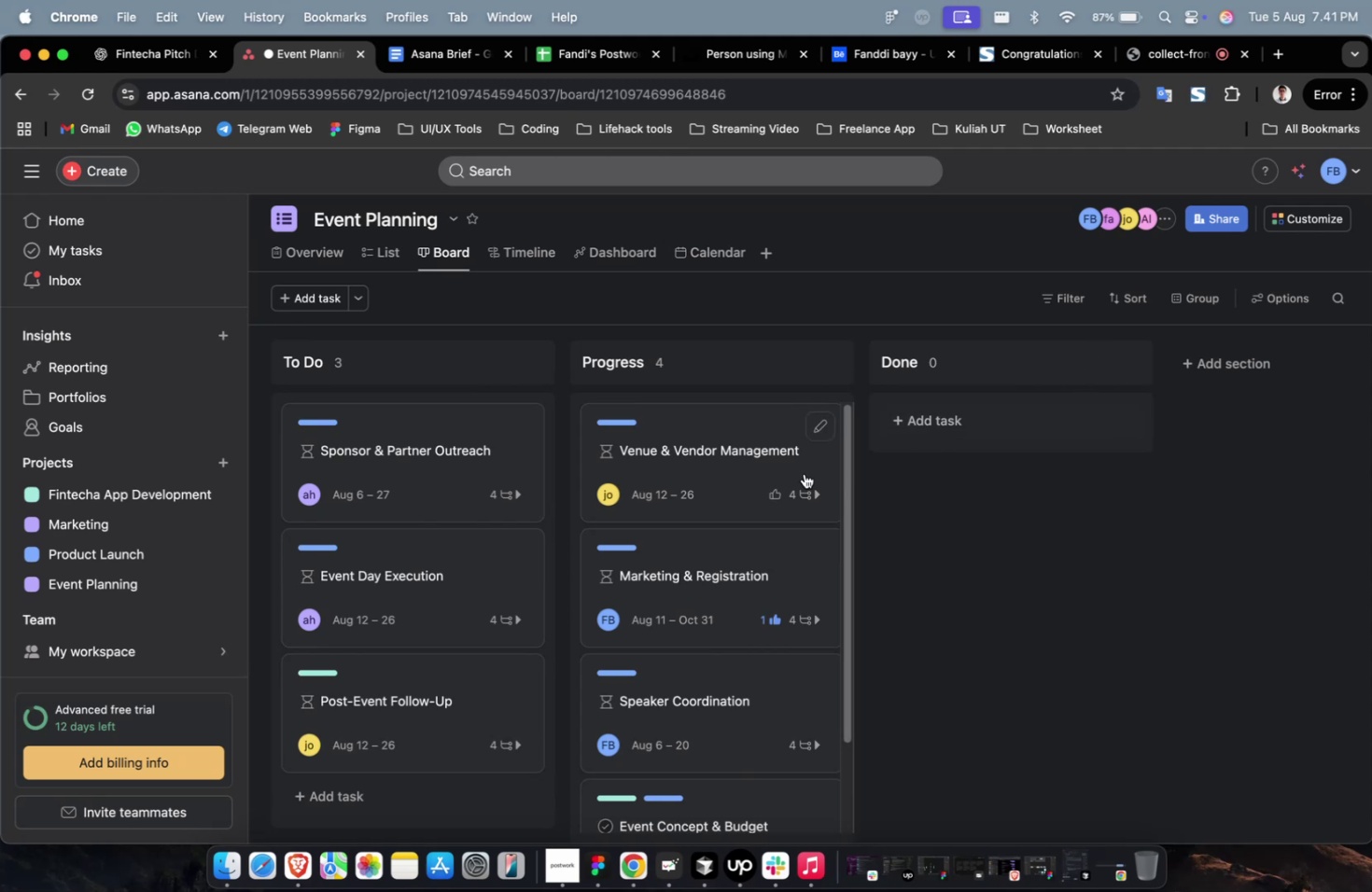 
left_click_drag(start_coordinate=[708, 578], to_coordinate=[964, 425])
 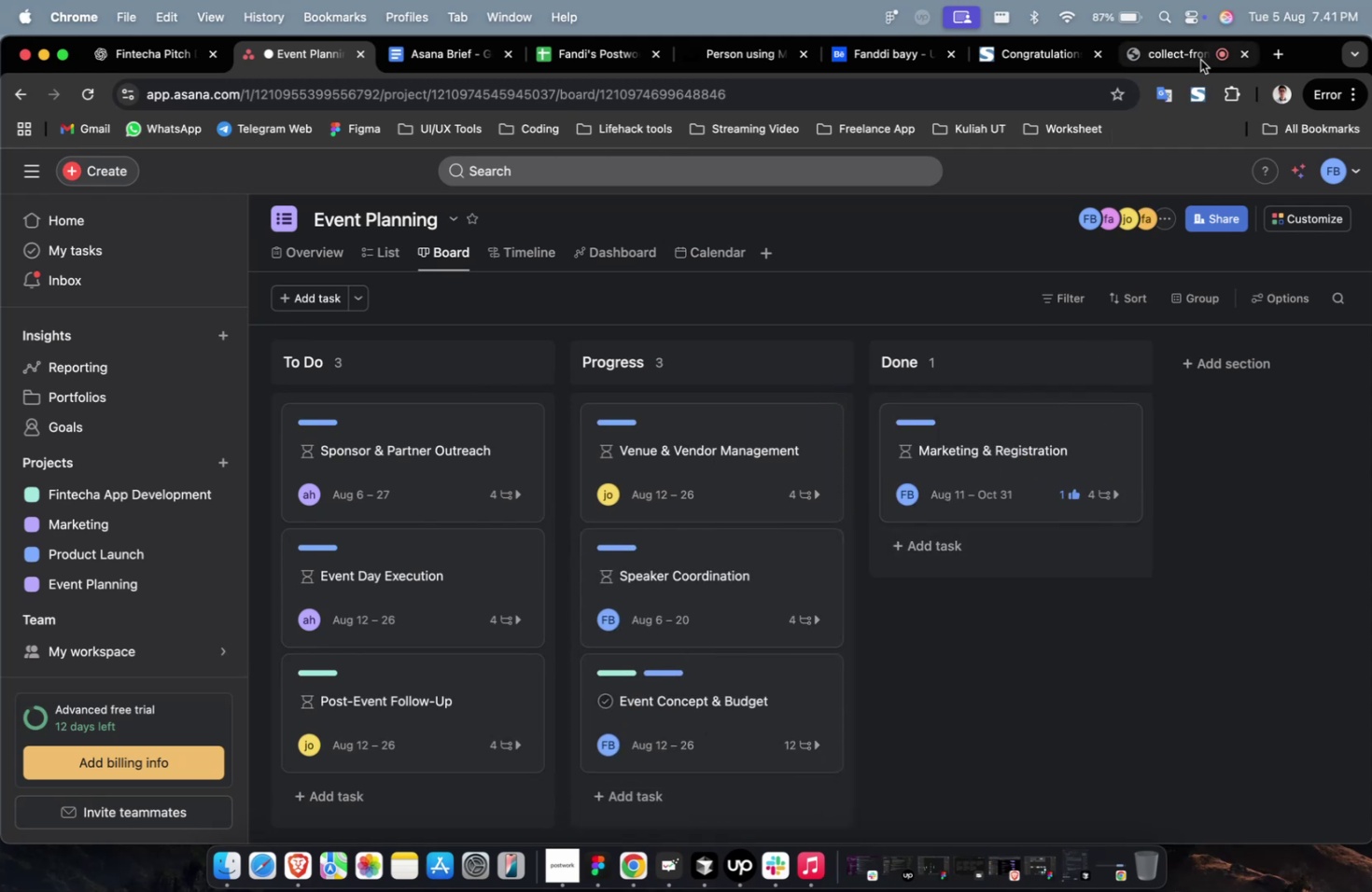 
left_click([1239, 502])
 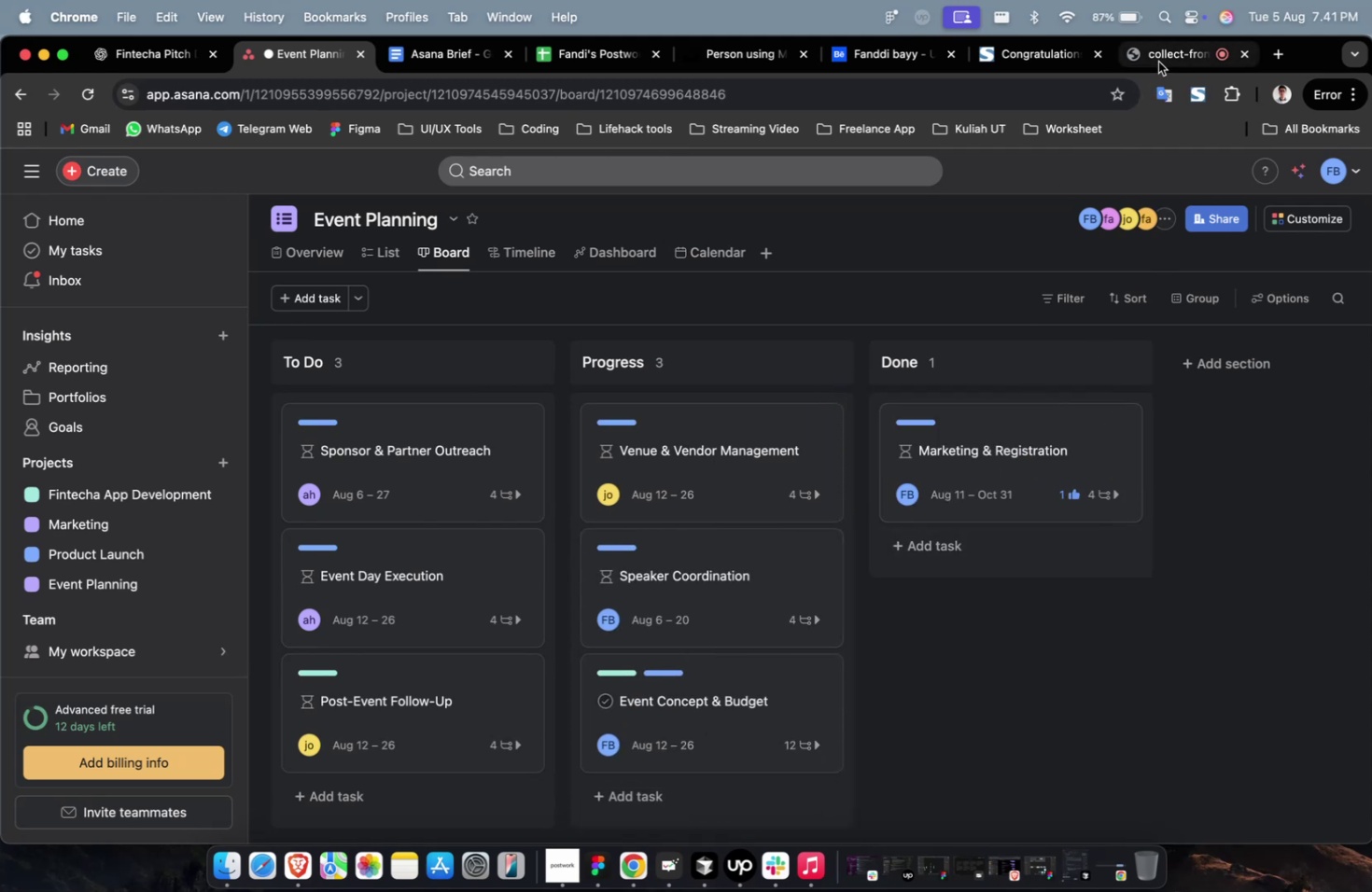 
left_click([1163, 53])
 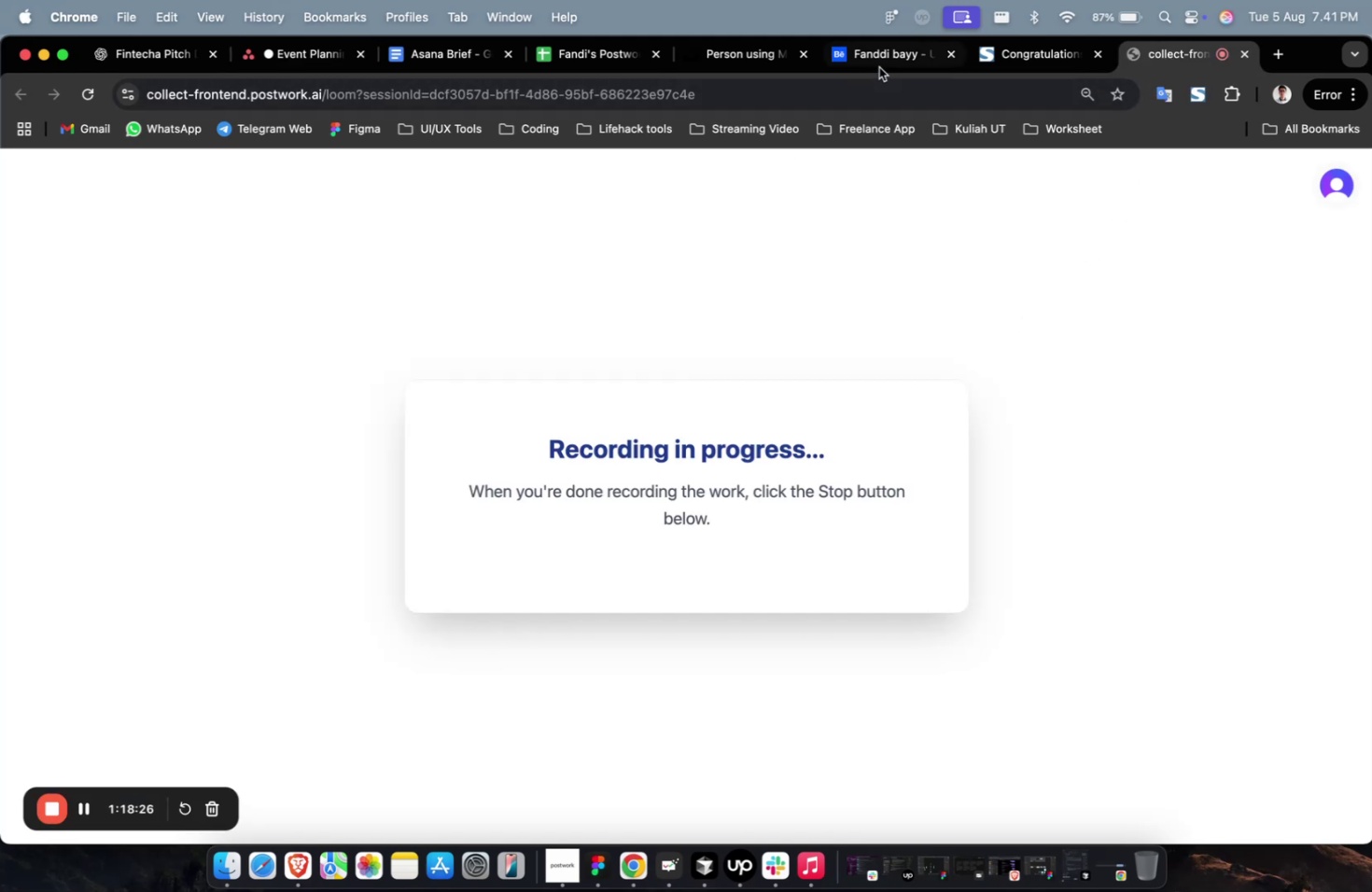 
left_click([1008, 63])
 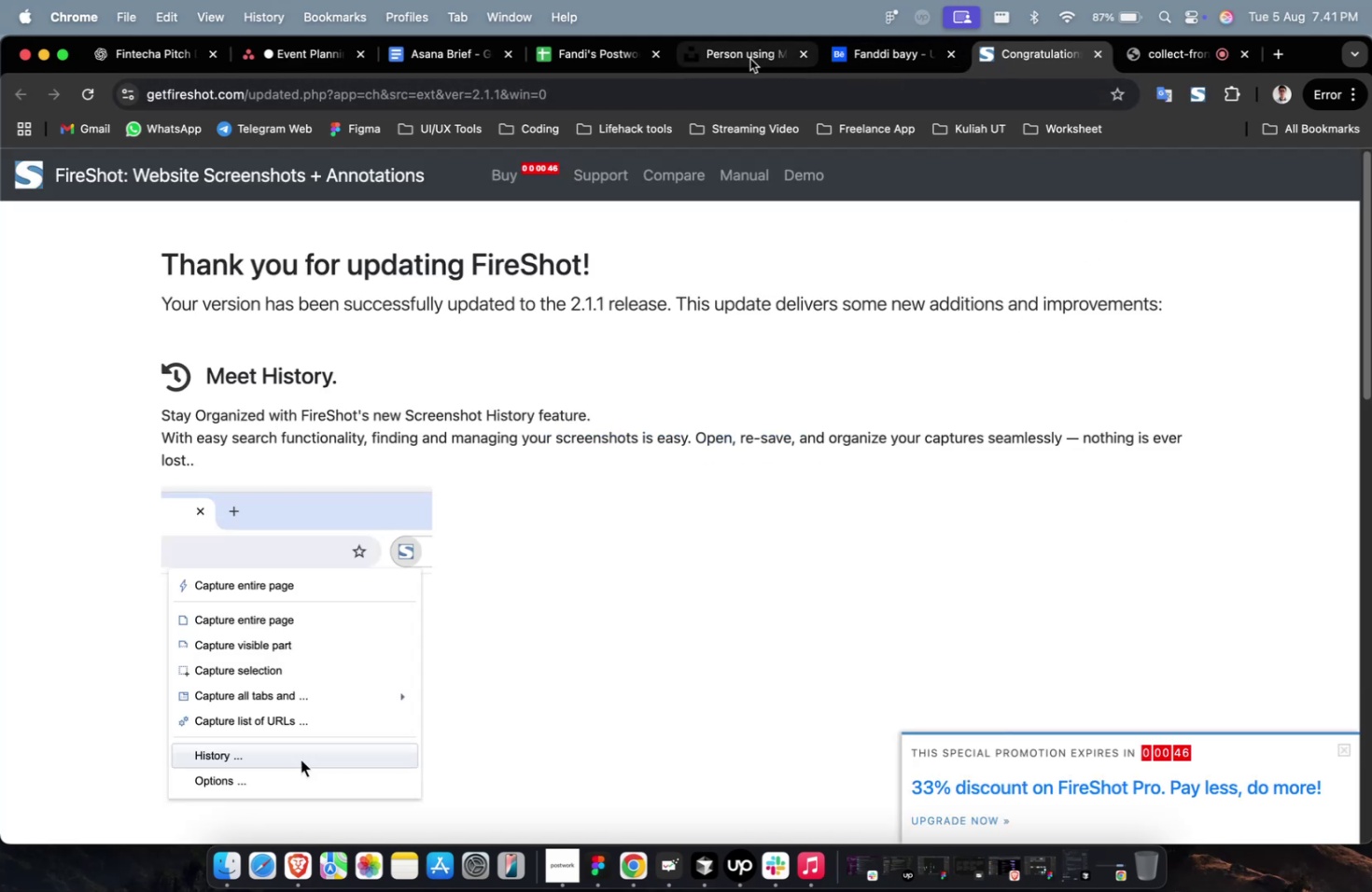 
left_click([744, 59])
 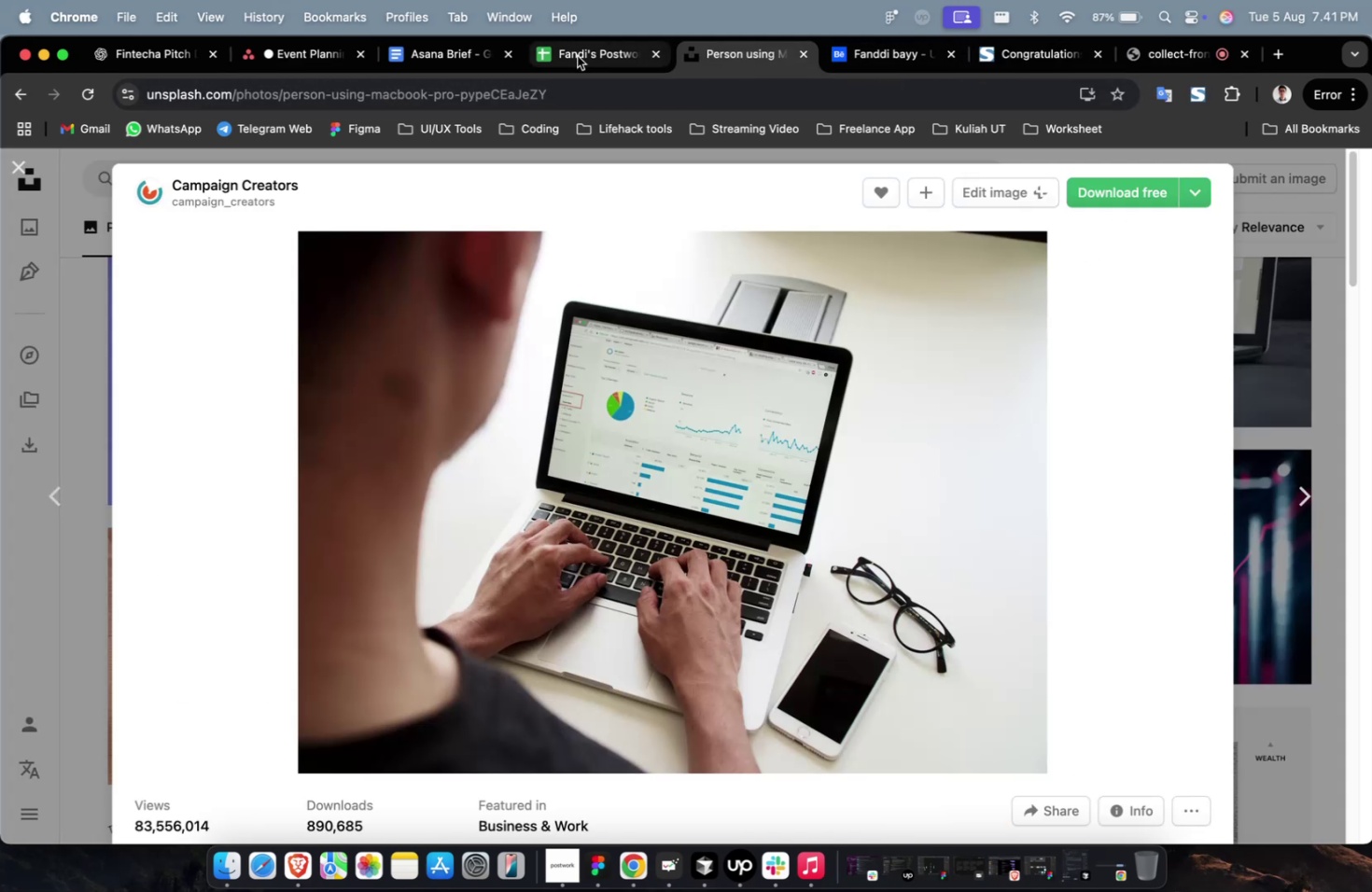 
double_click([393, 60])
 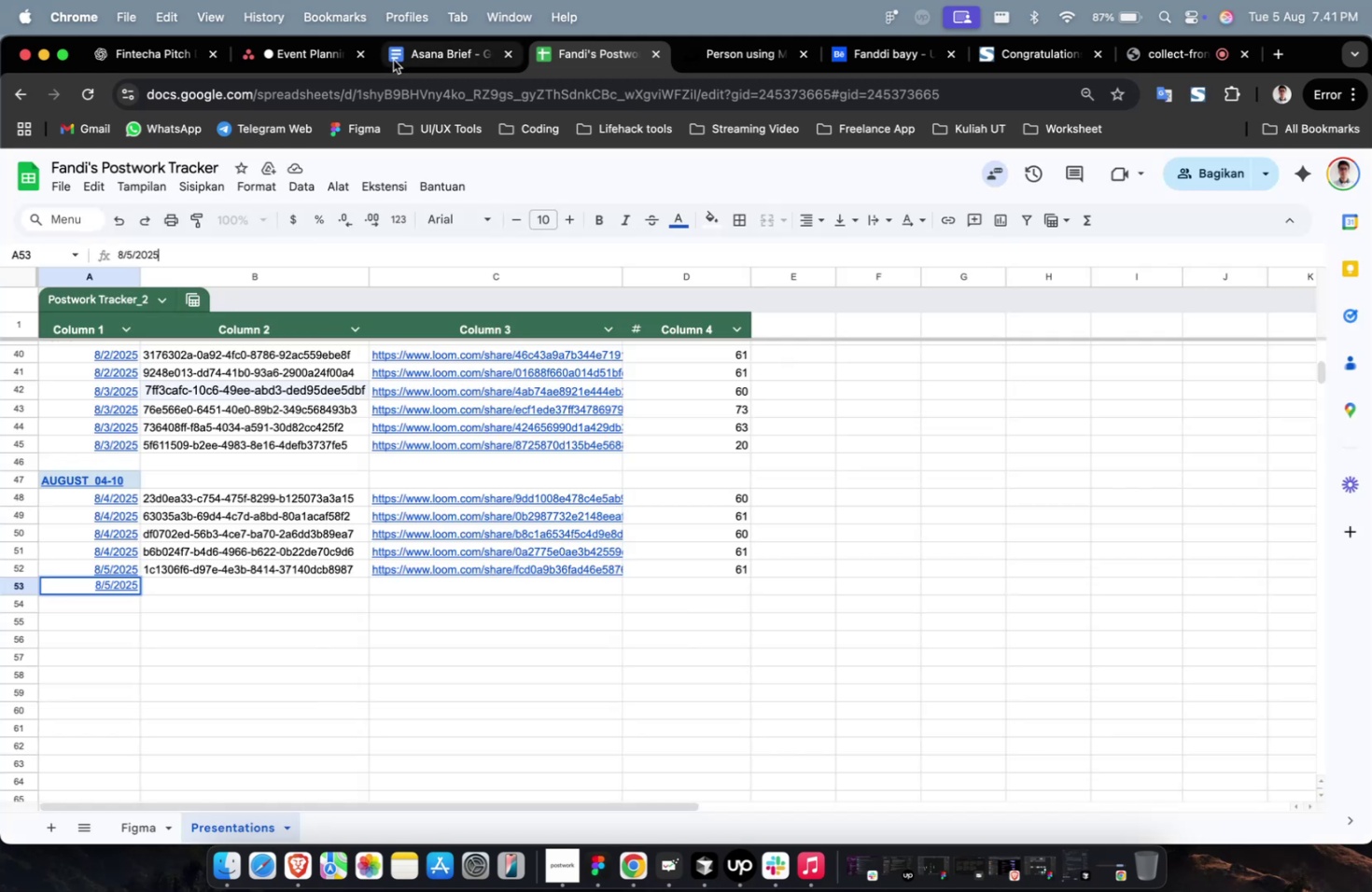 
triple_click([307, 61])
 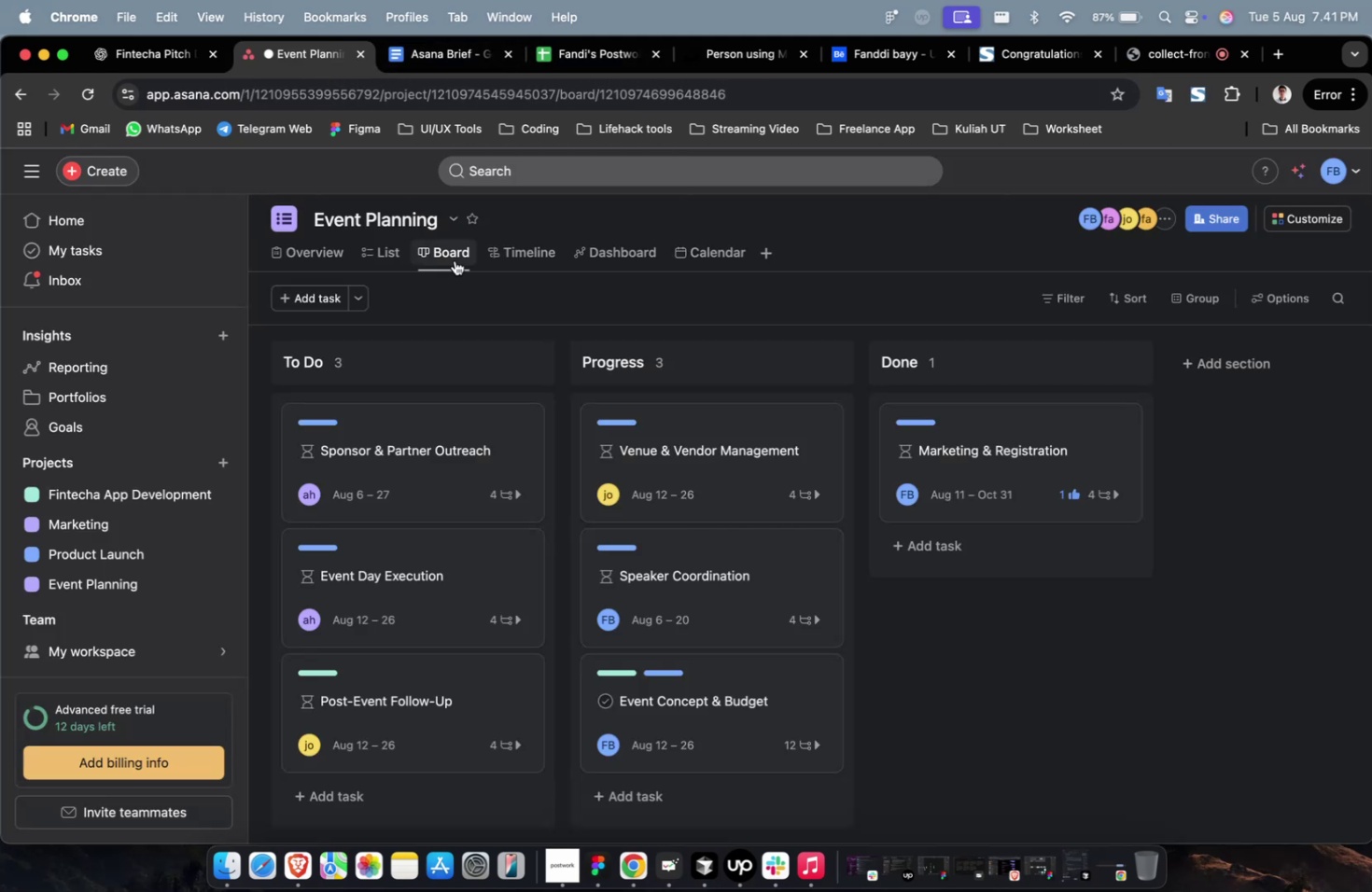 
scroll: coordinate [531, 400], scroll_direction: down, amount: 13.0
 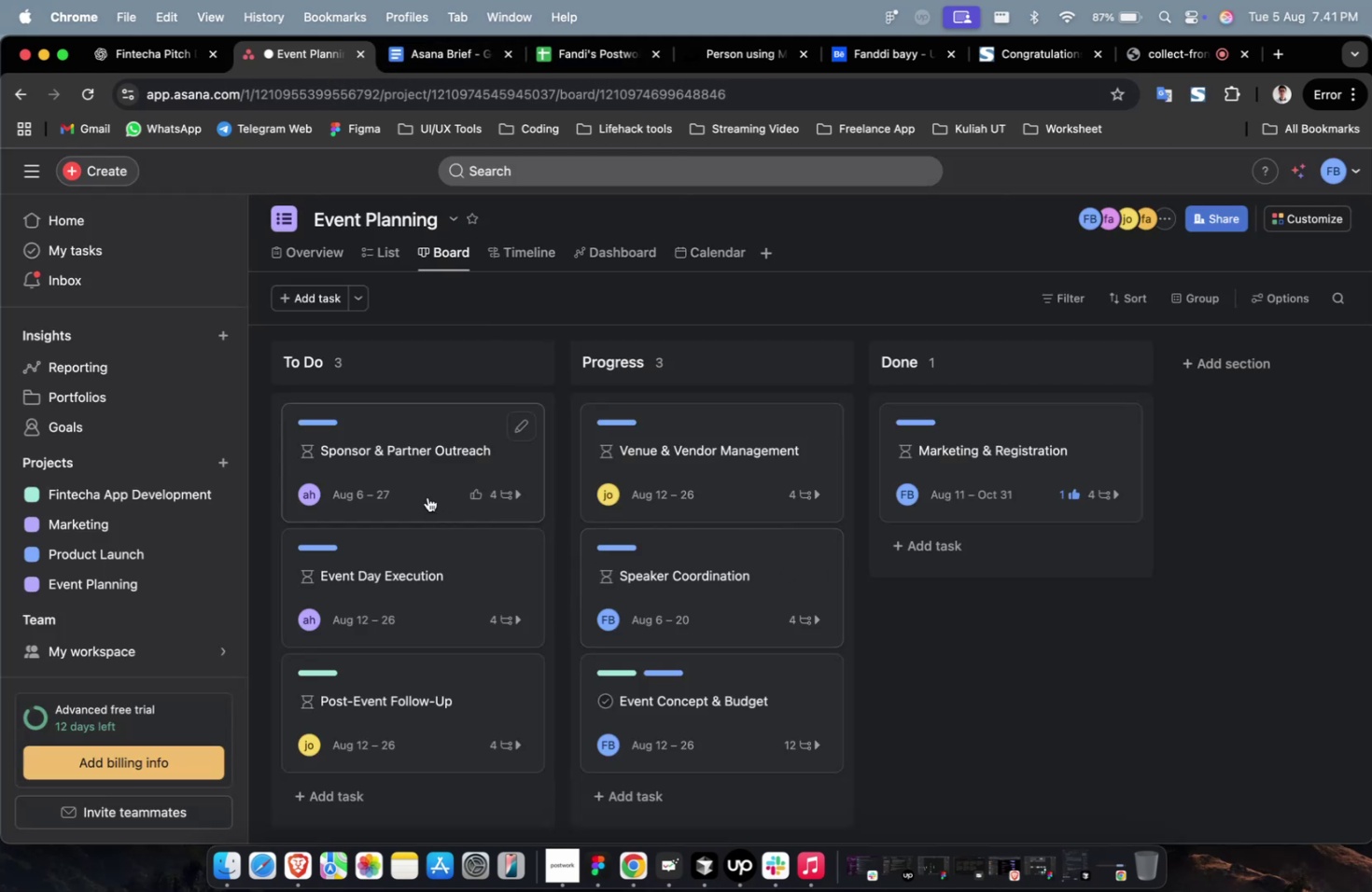 
left_click([391, 450])
 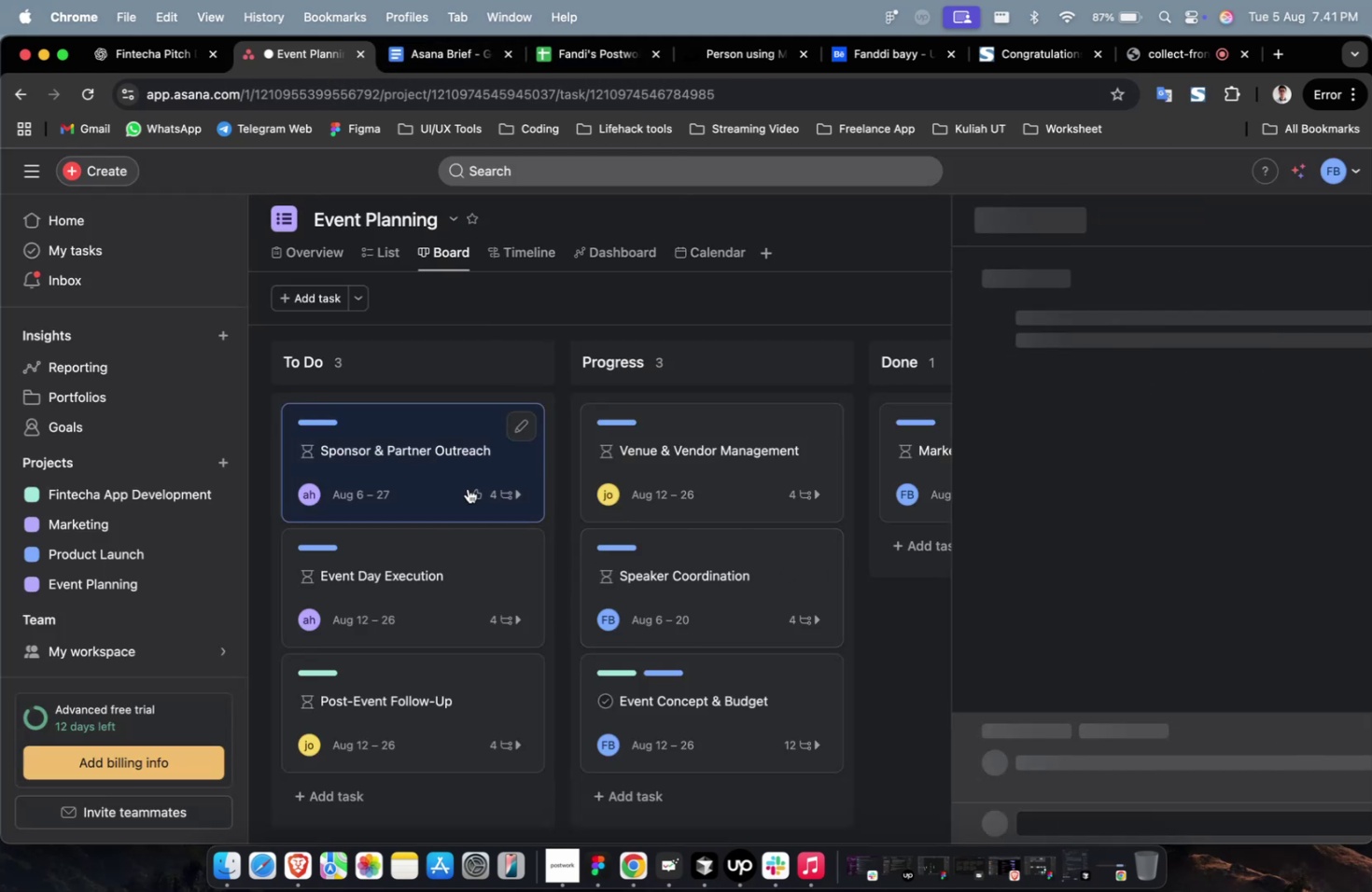 
mouse_move([672, 516])
 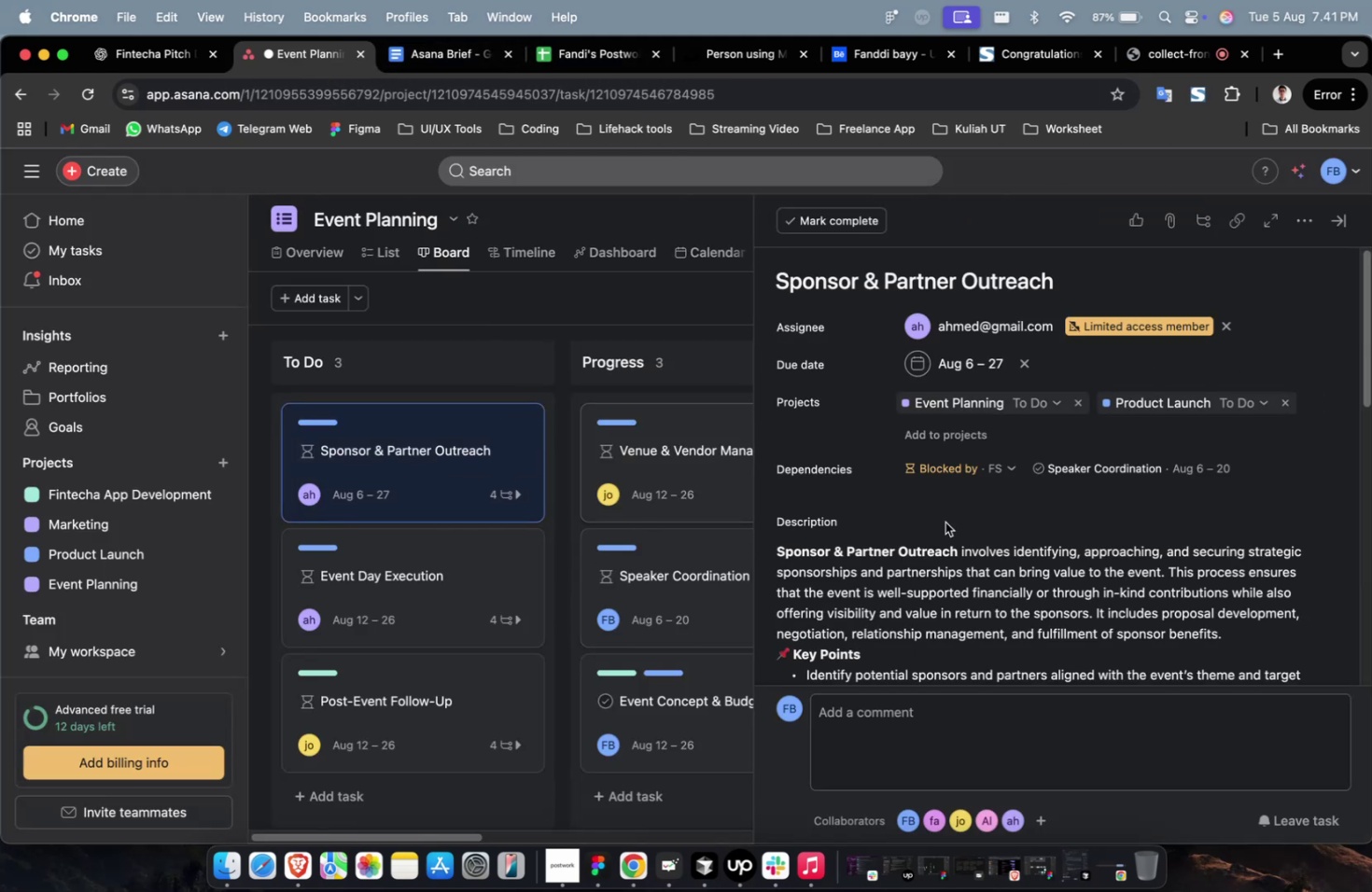 
scroll: coordinate [954, 522], scroll_direction: down, amount: 33.0
 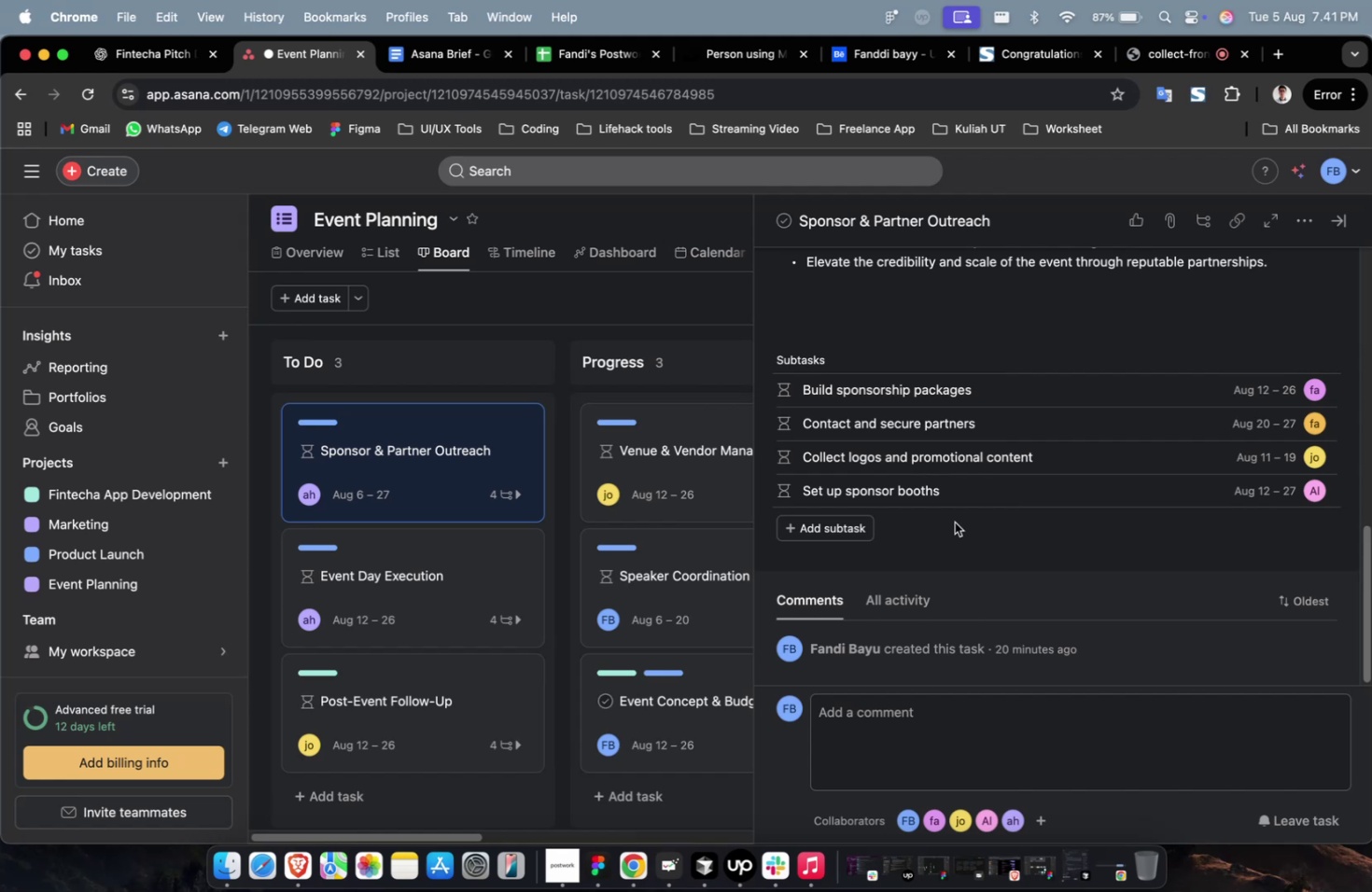 
scroll: coordinate [954, 522], scroll_direction: up, amount: 3.0
 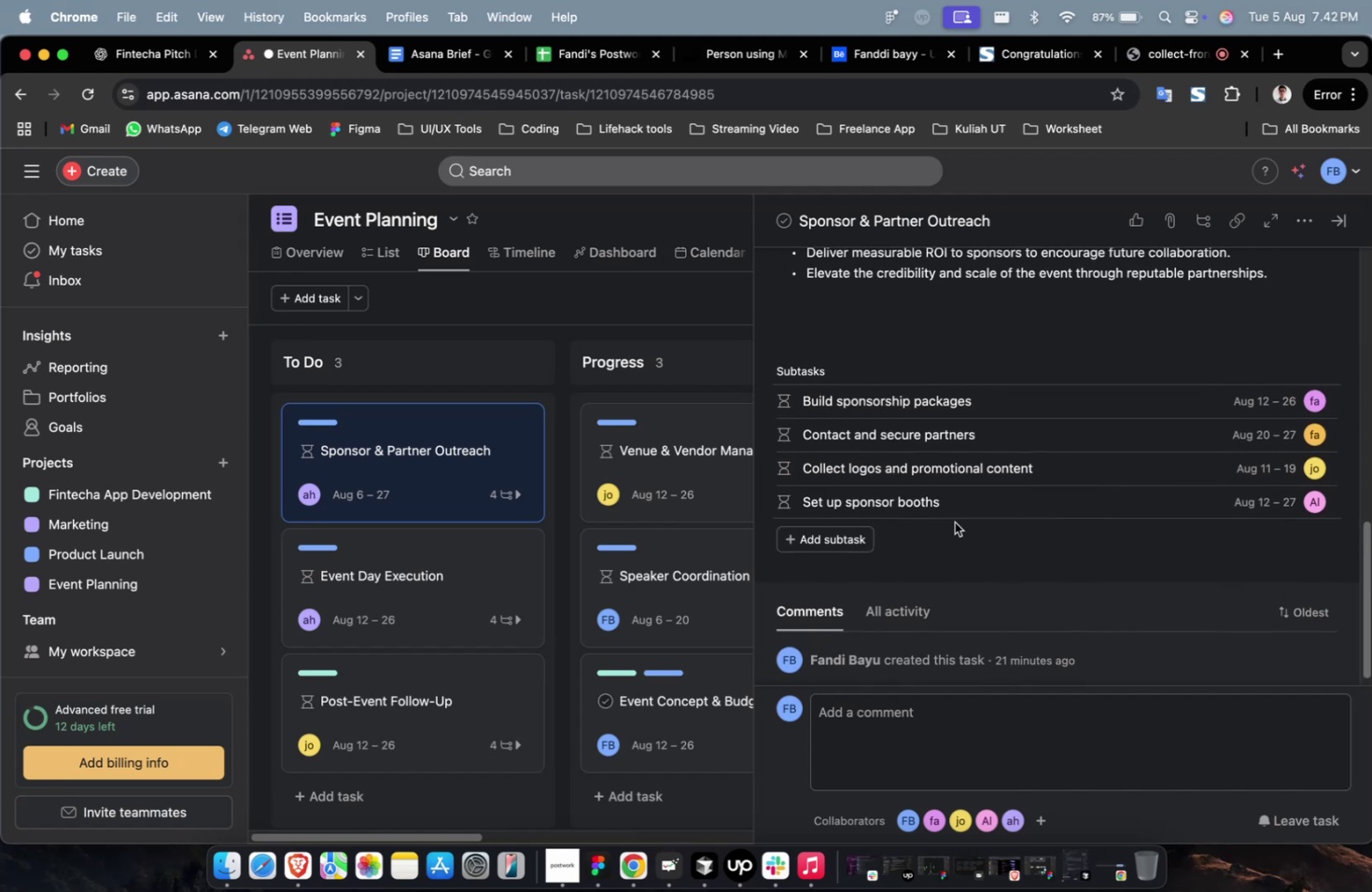 
wait(6.2)
 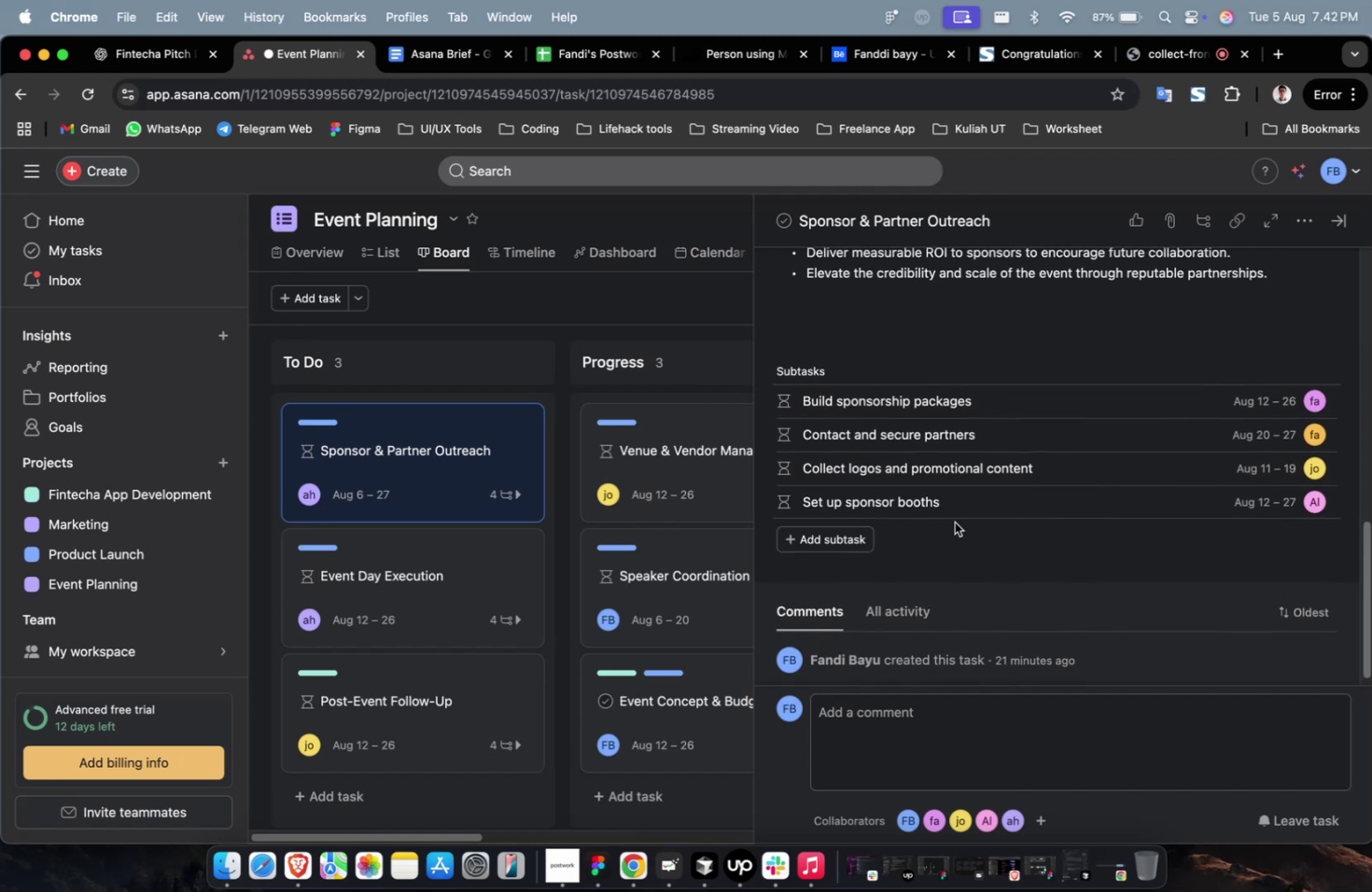 
scroll: coordinate [954, 522], scroll_direction: down, amount: 2.0
 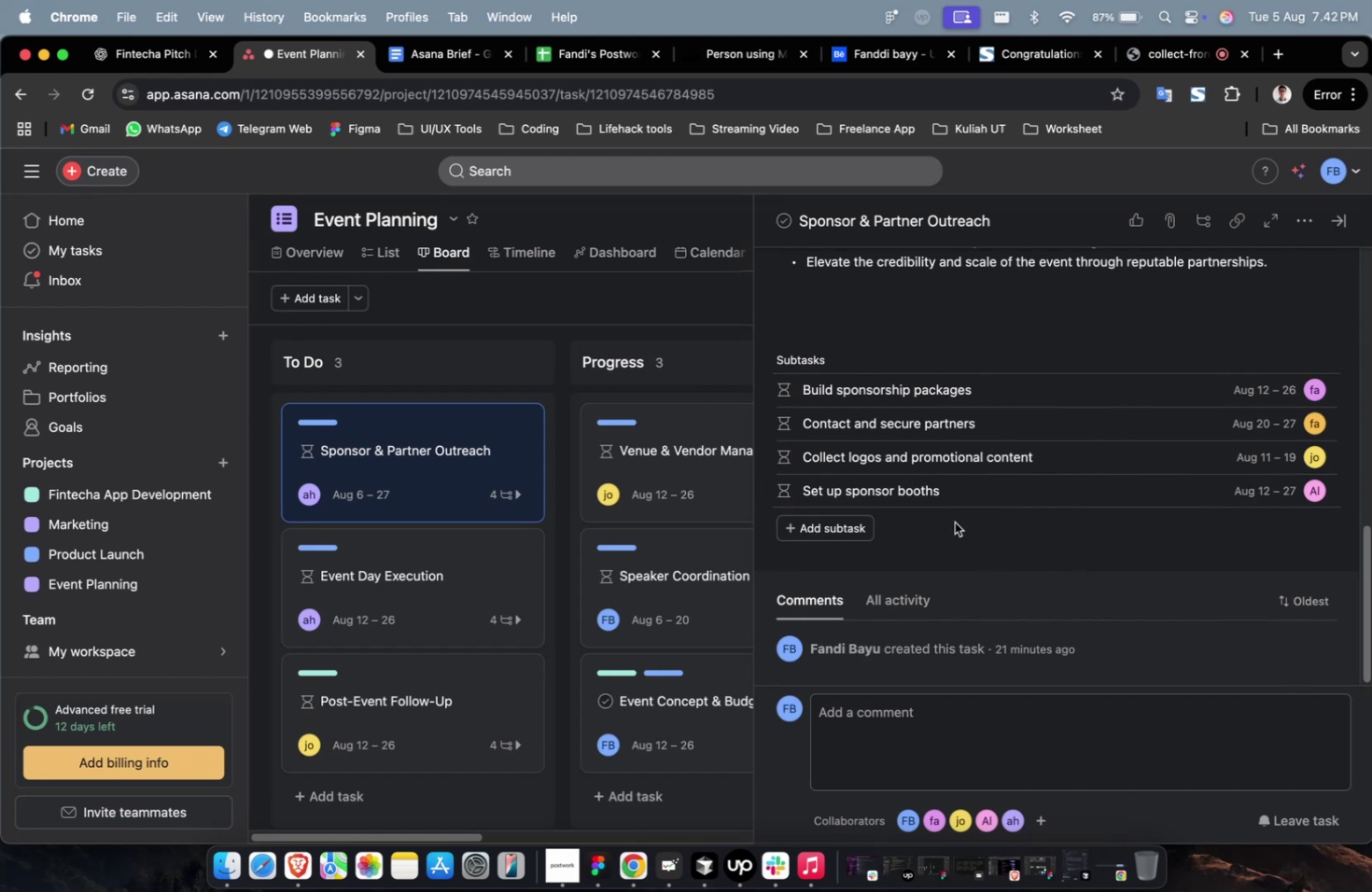 
left_click([445, 557])
 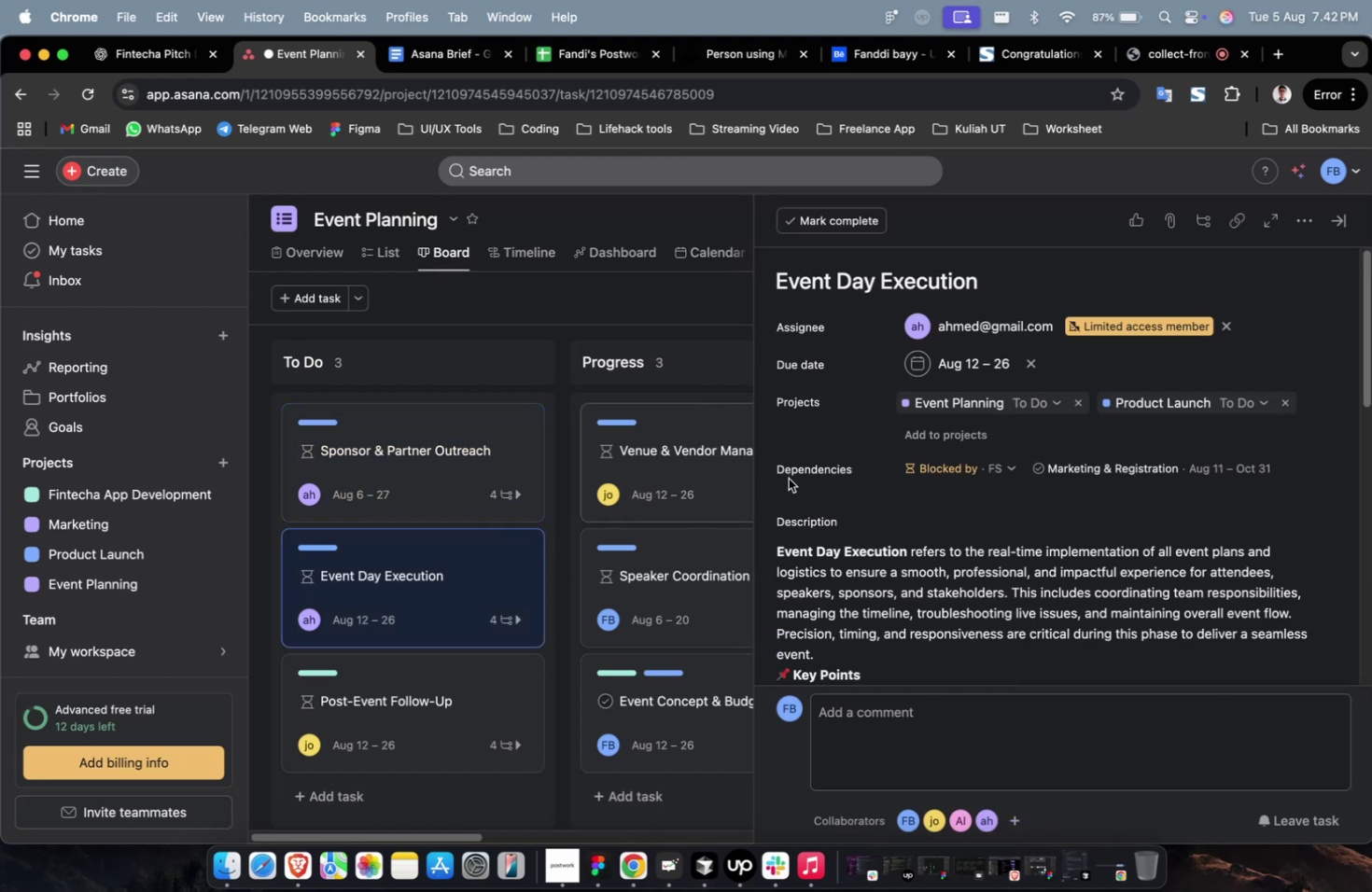 
scroll: coordinate [886, 451], scroll_direction: down, amount: 28.0
 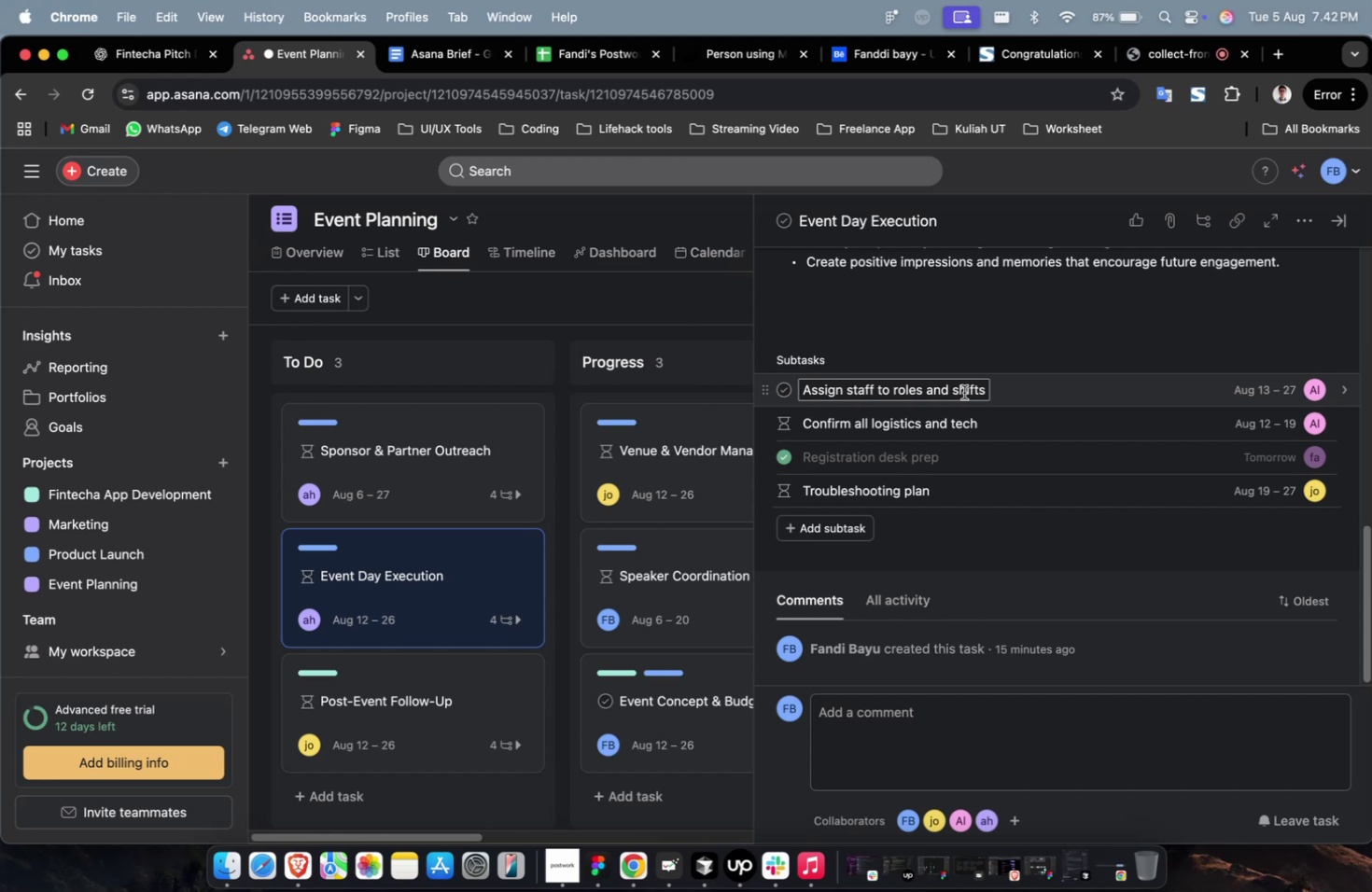 
wait(30.32)
 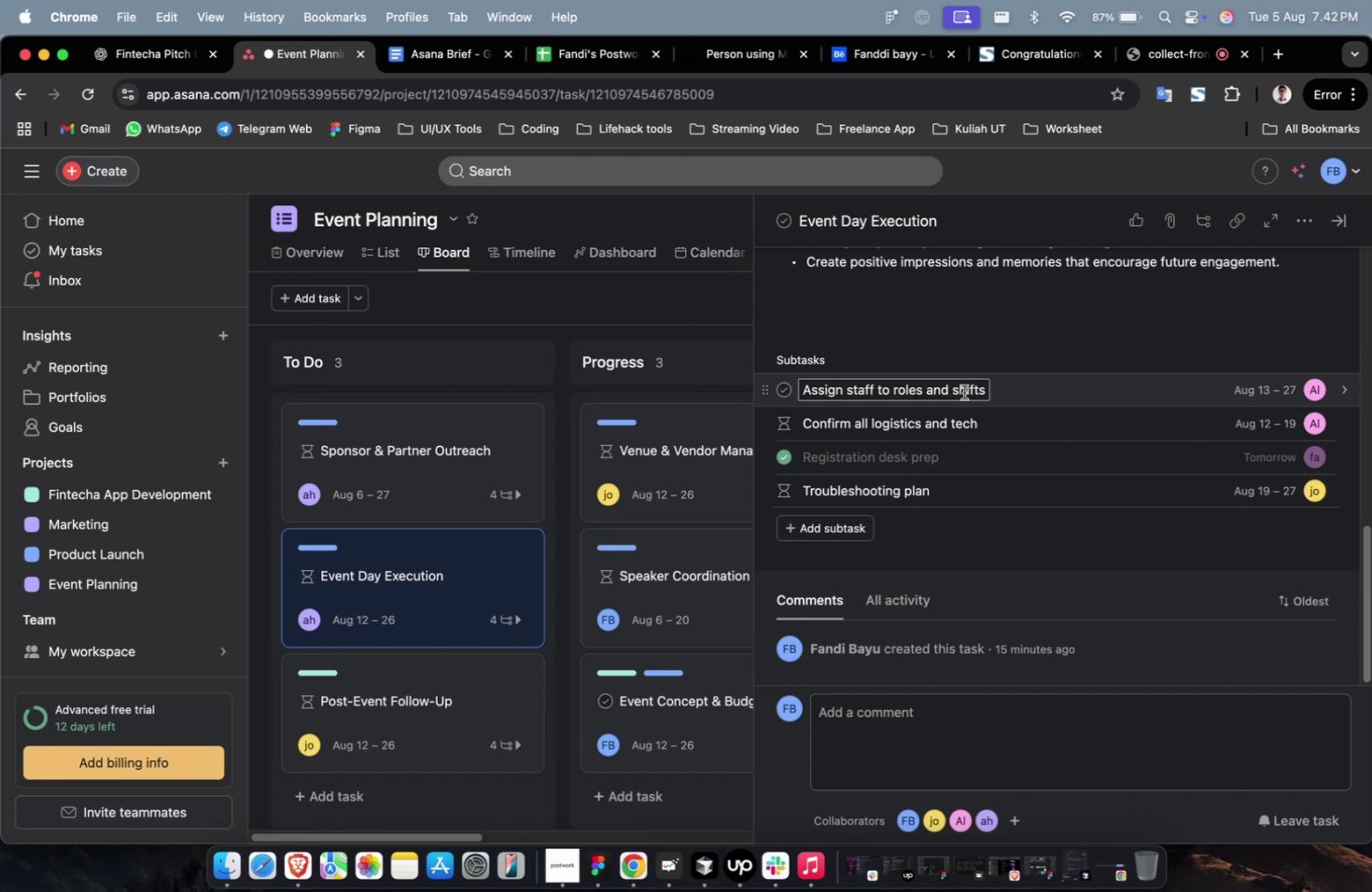 
scroll: coordinate [963, 374], scroll_direction: down, amount: 5.0
 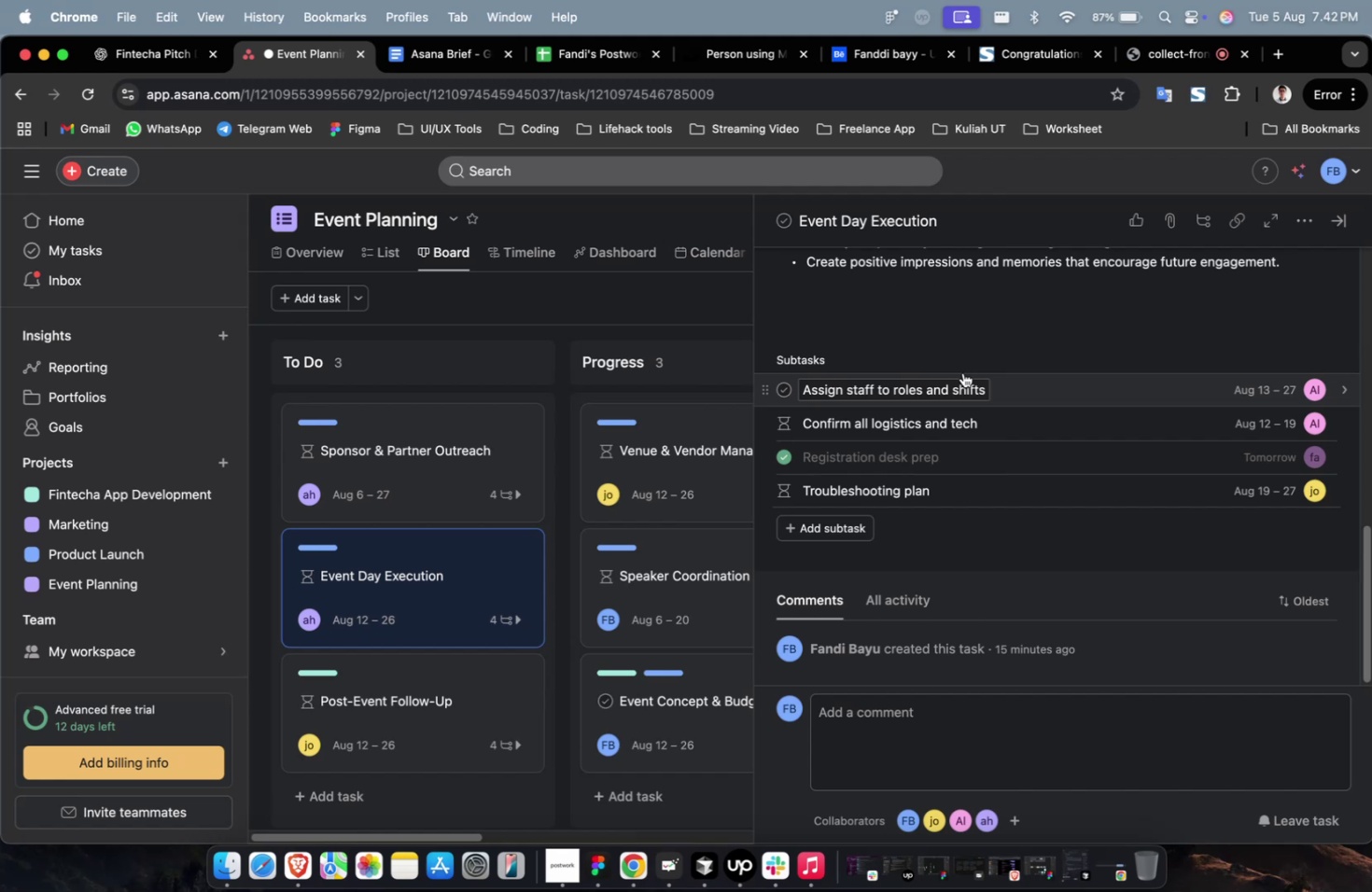 
wait(8.36)
 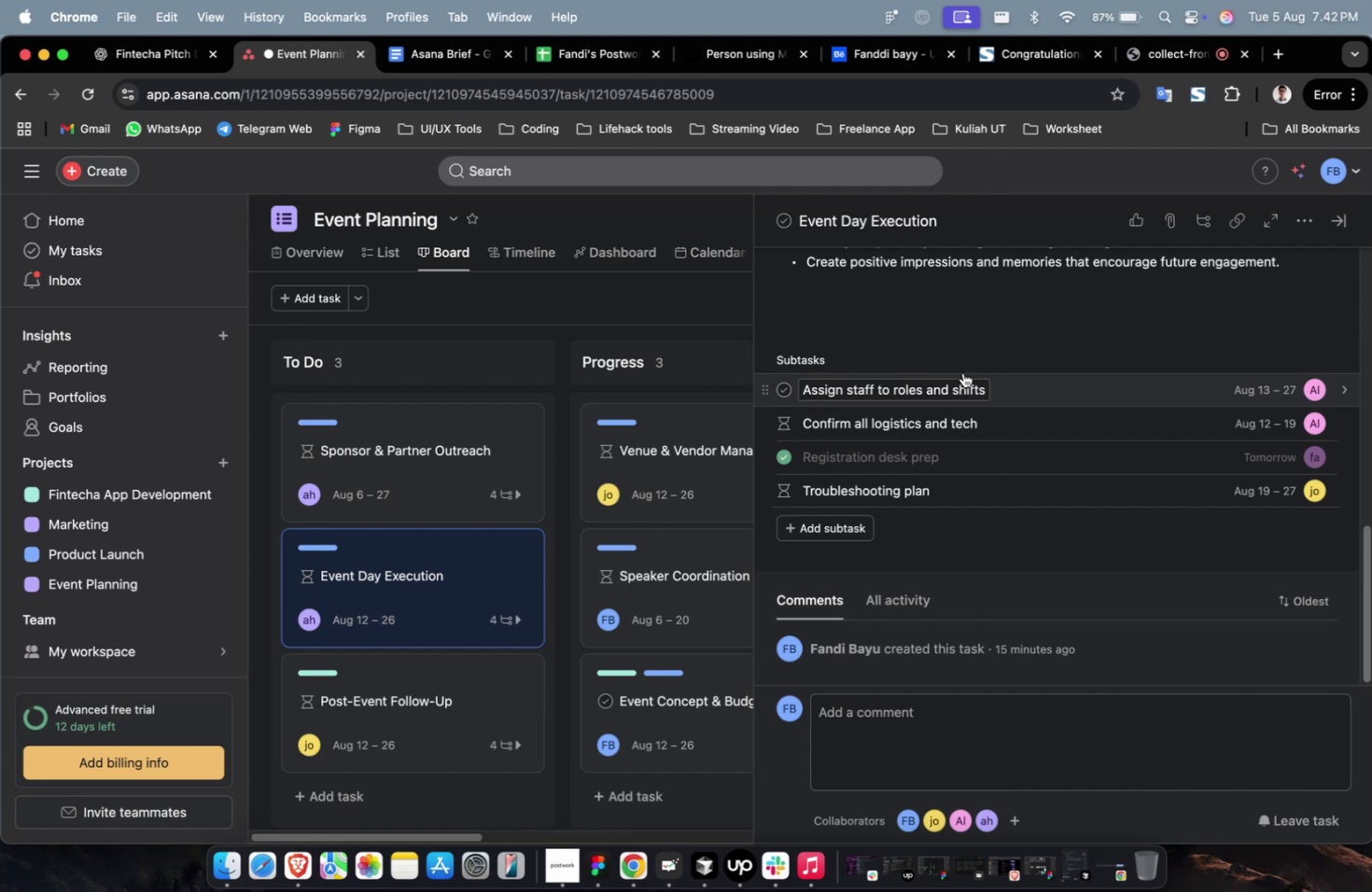 
scroll: coordinate [903, 519], scroll_direction: down, amount: 7.0
 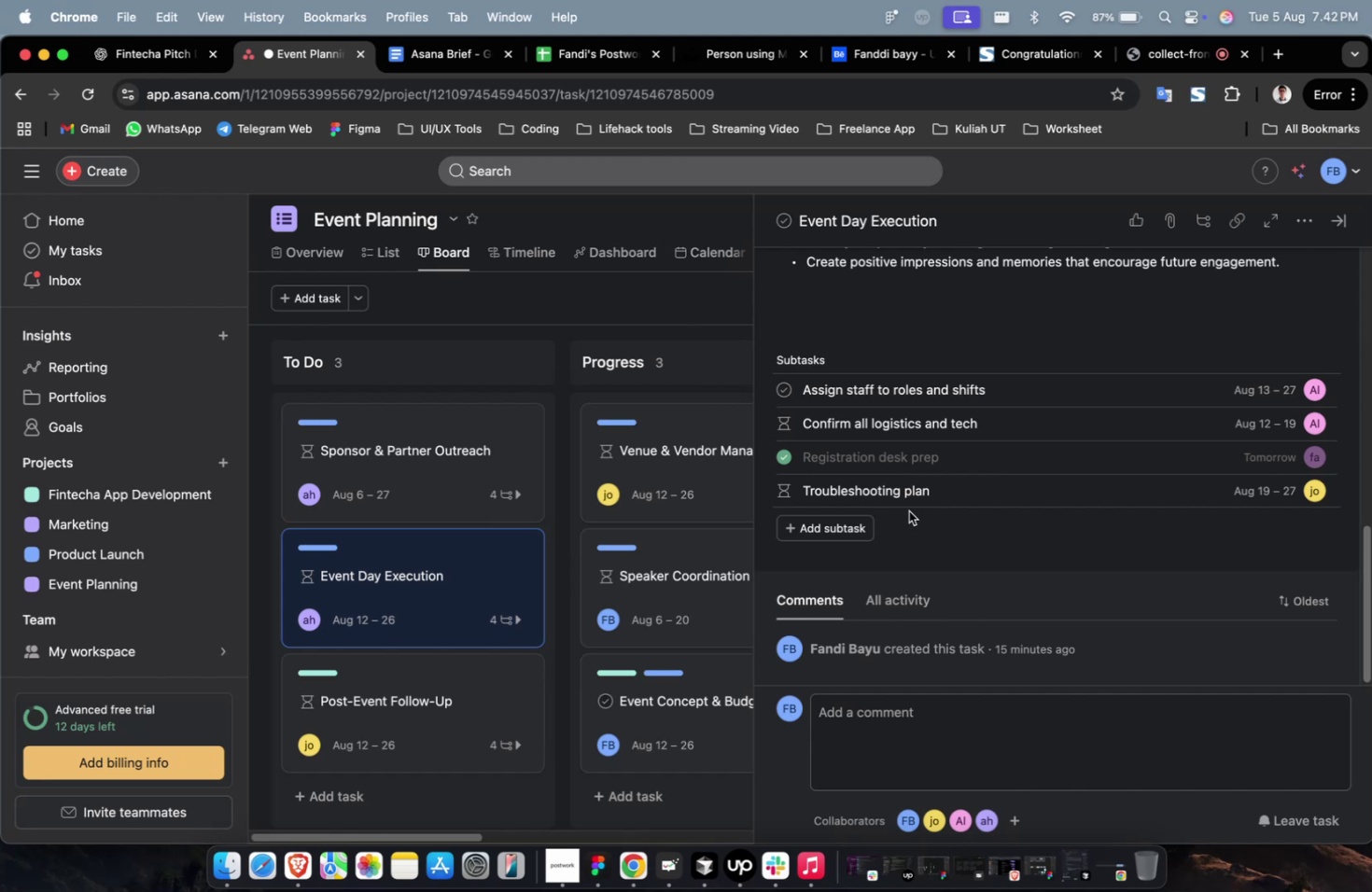 
wait(5.09)
 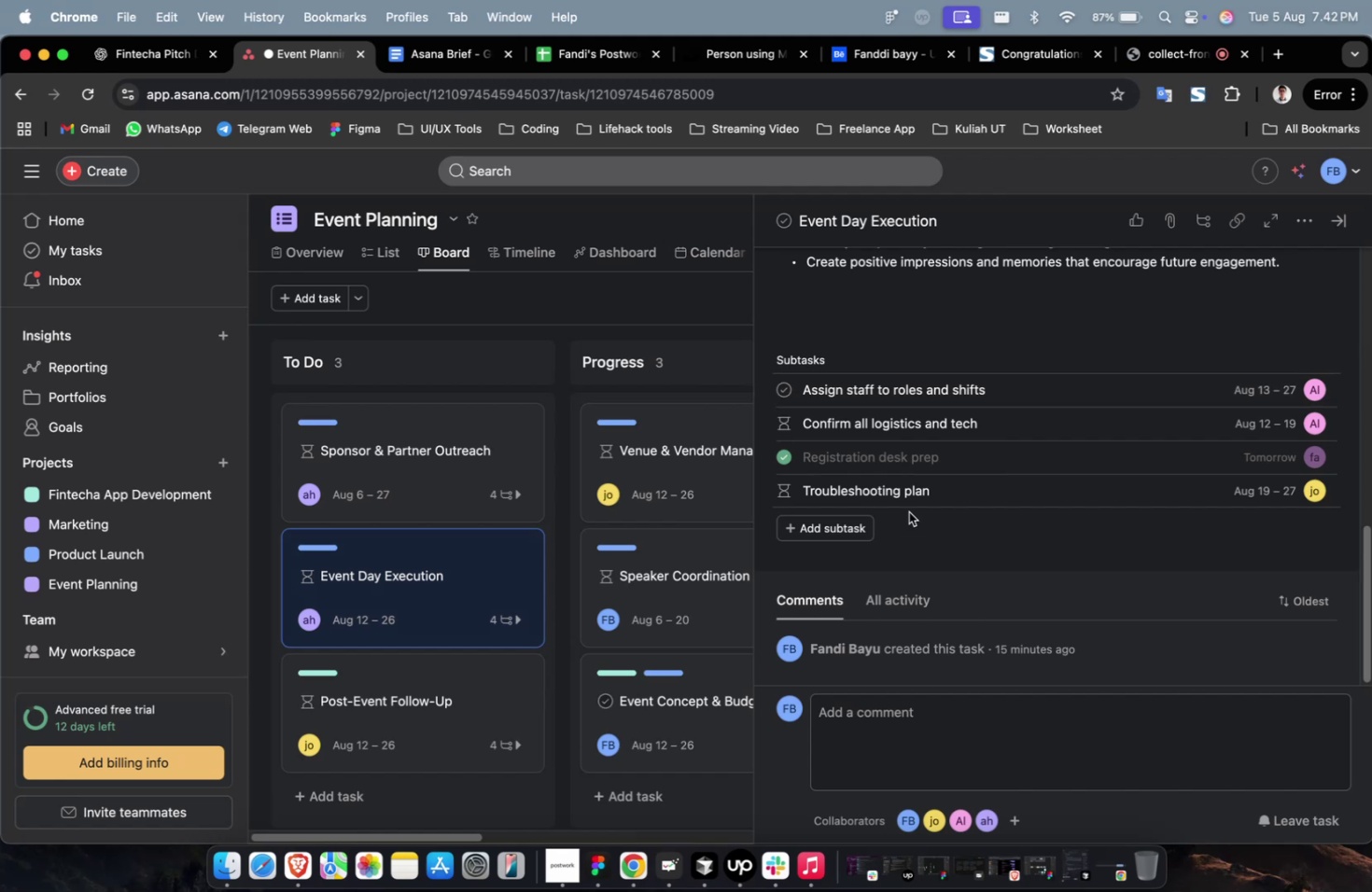 
scroll: coordinate [565, 547], scroll_direction: down, amount: 8.0
 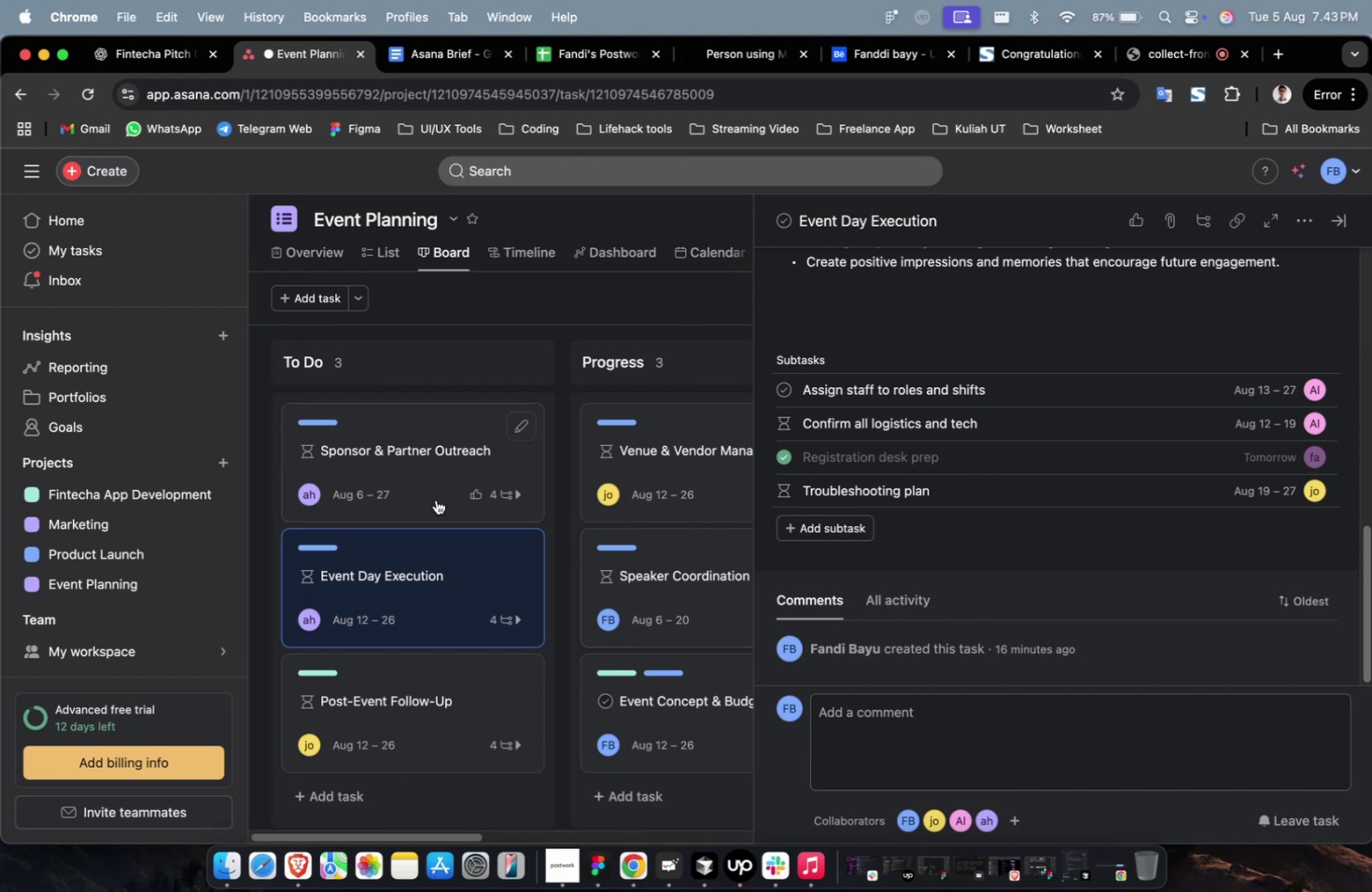 
left_click([436, 498])
 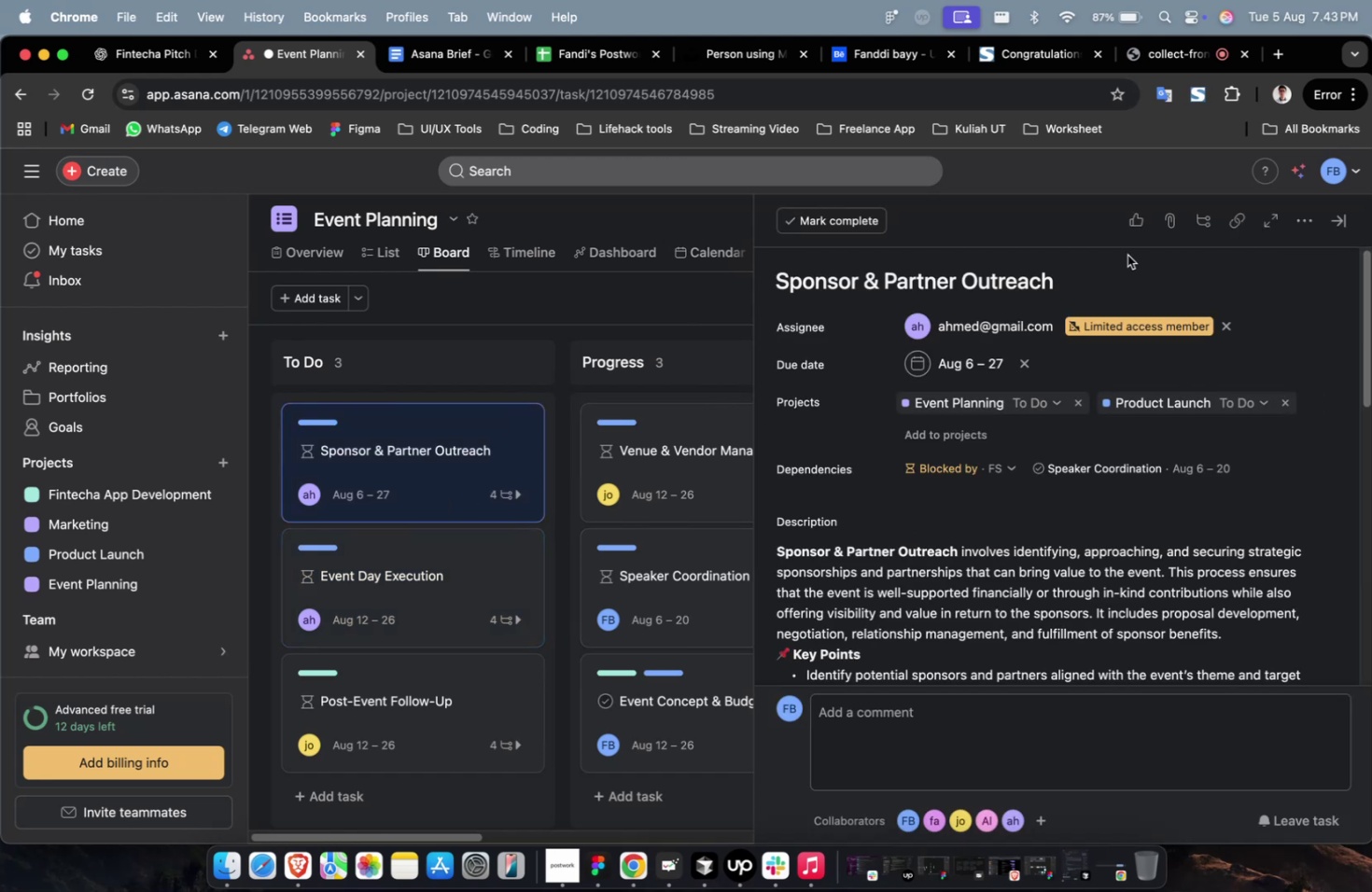 
key(Escape)
 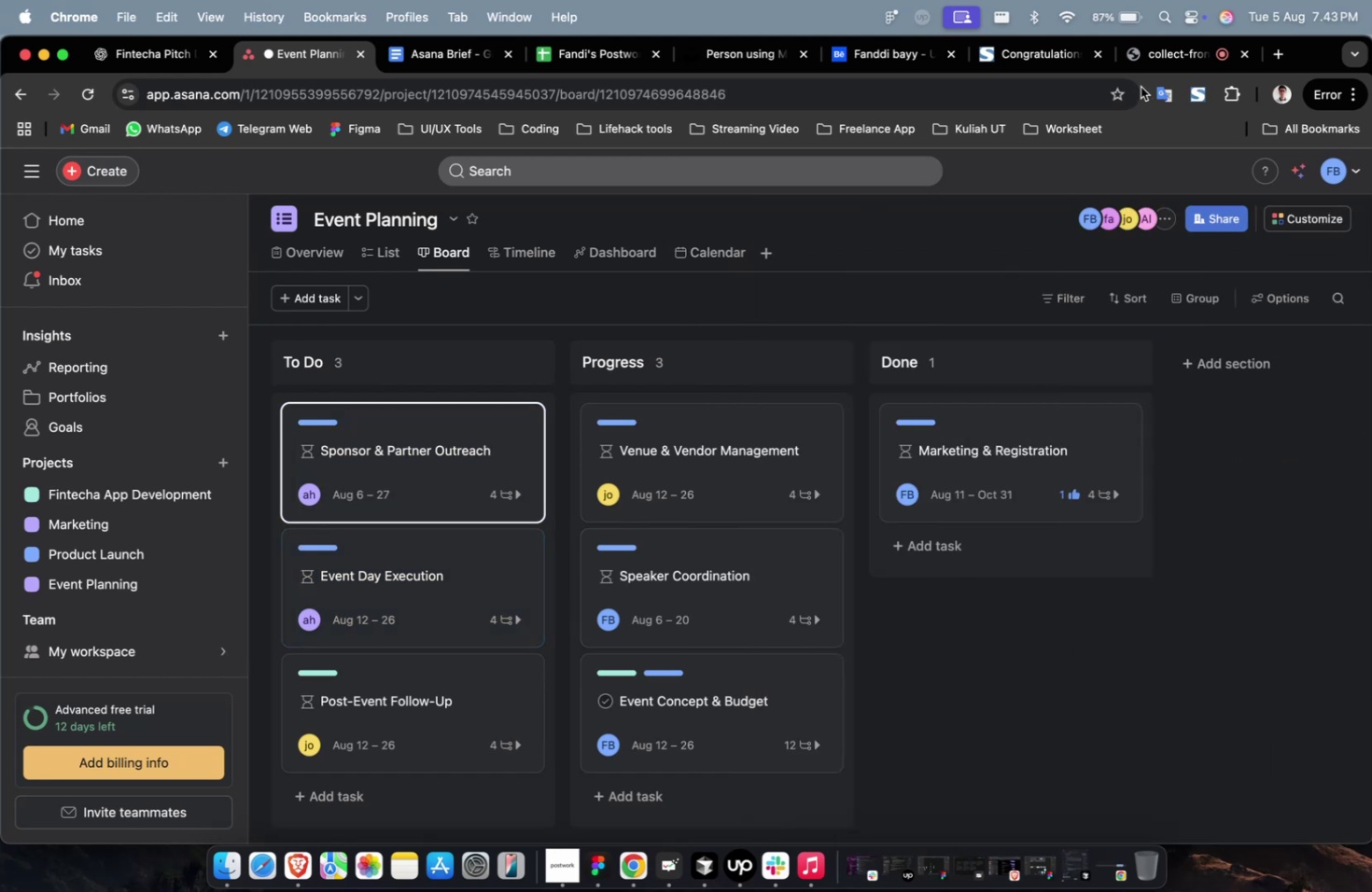 
left_click([1174, 46])
 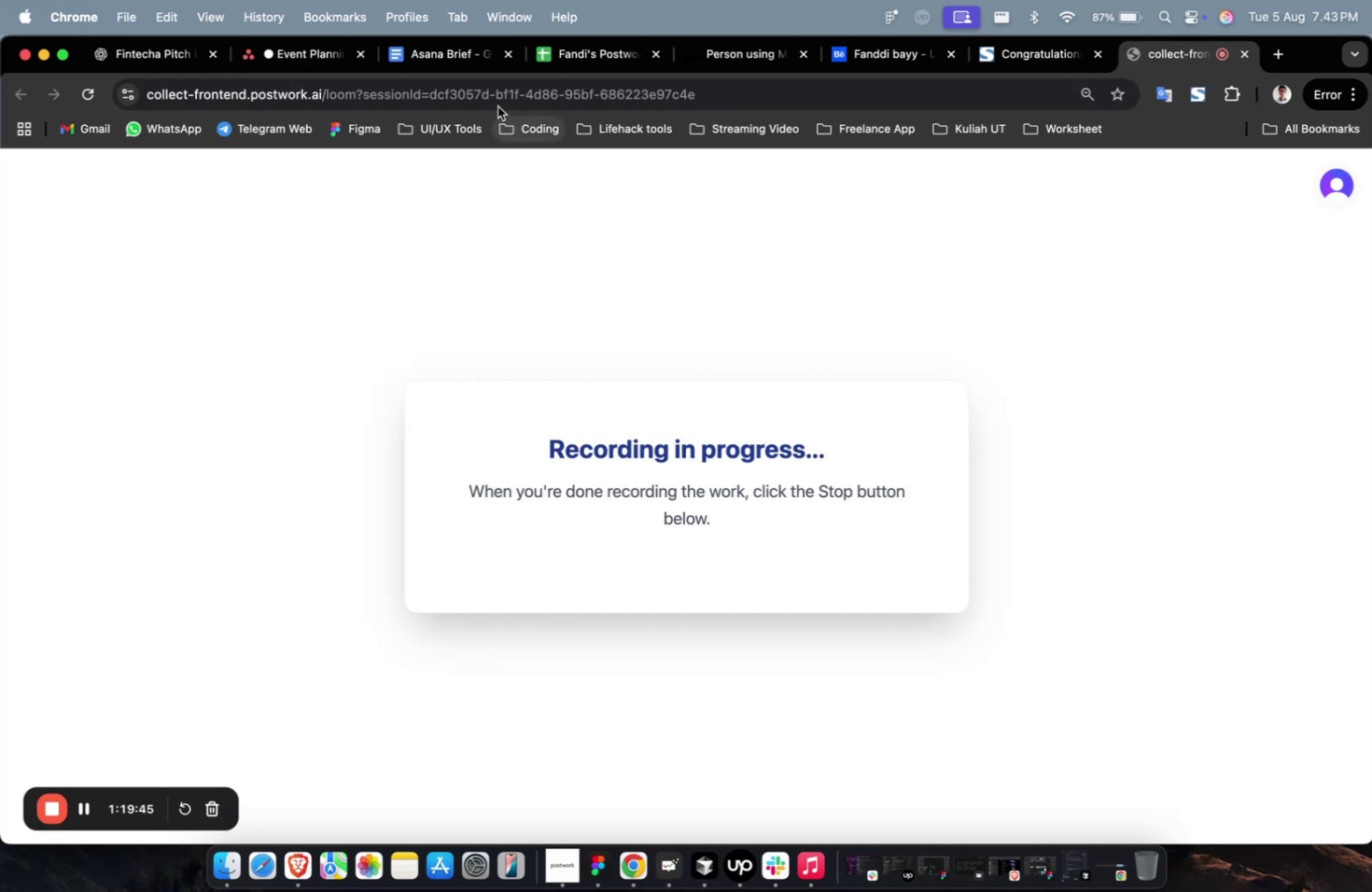 
left_click([437, 53])
 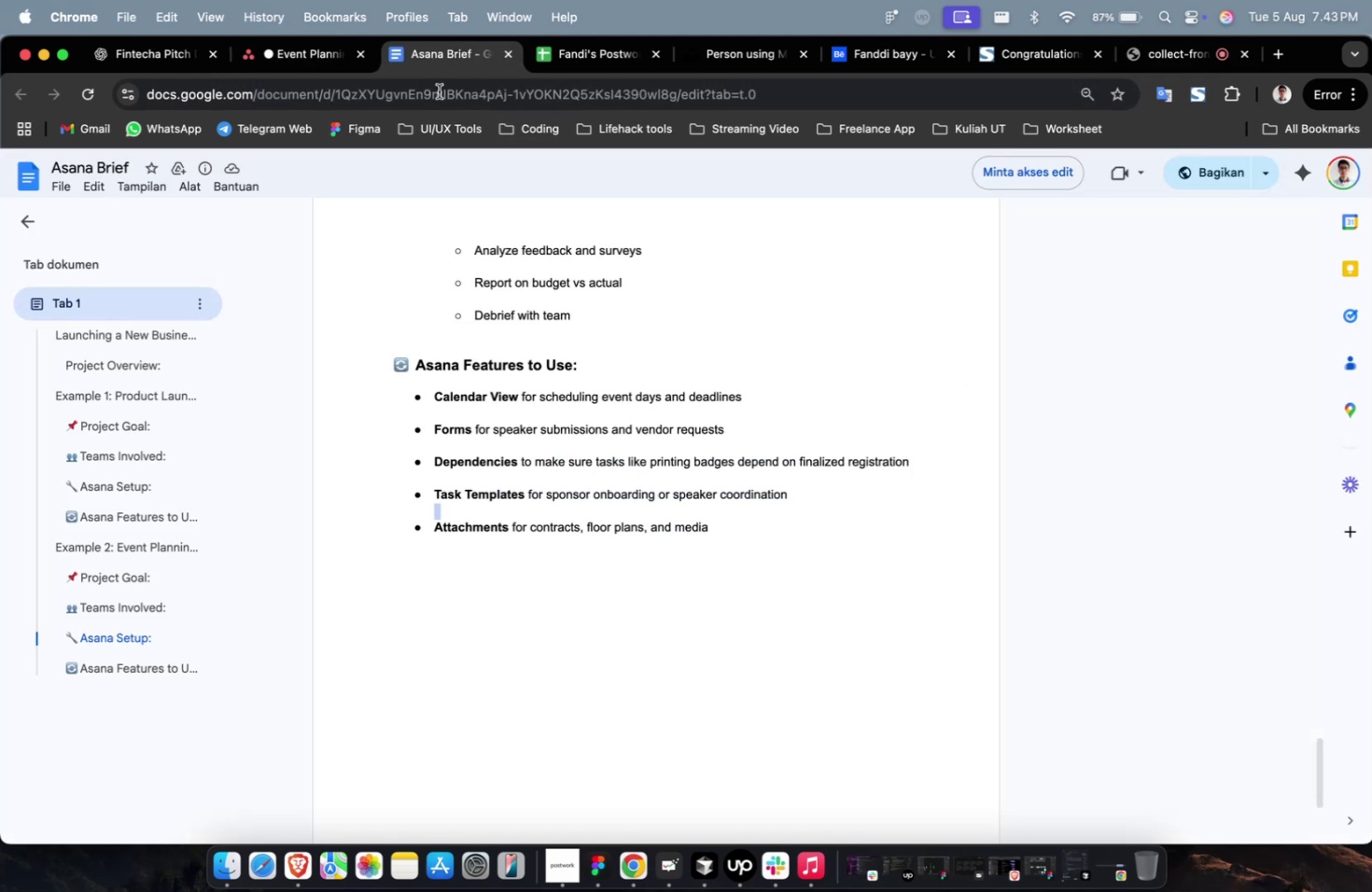 
scroll: coordinate [497, 304], scroll_direction: down, amount: 19.0
 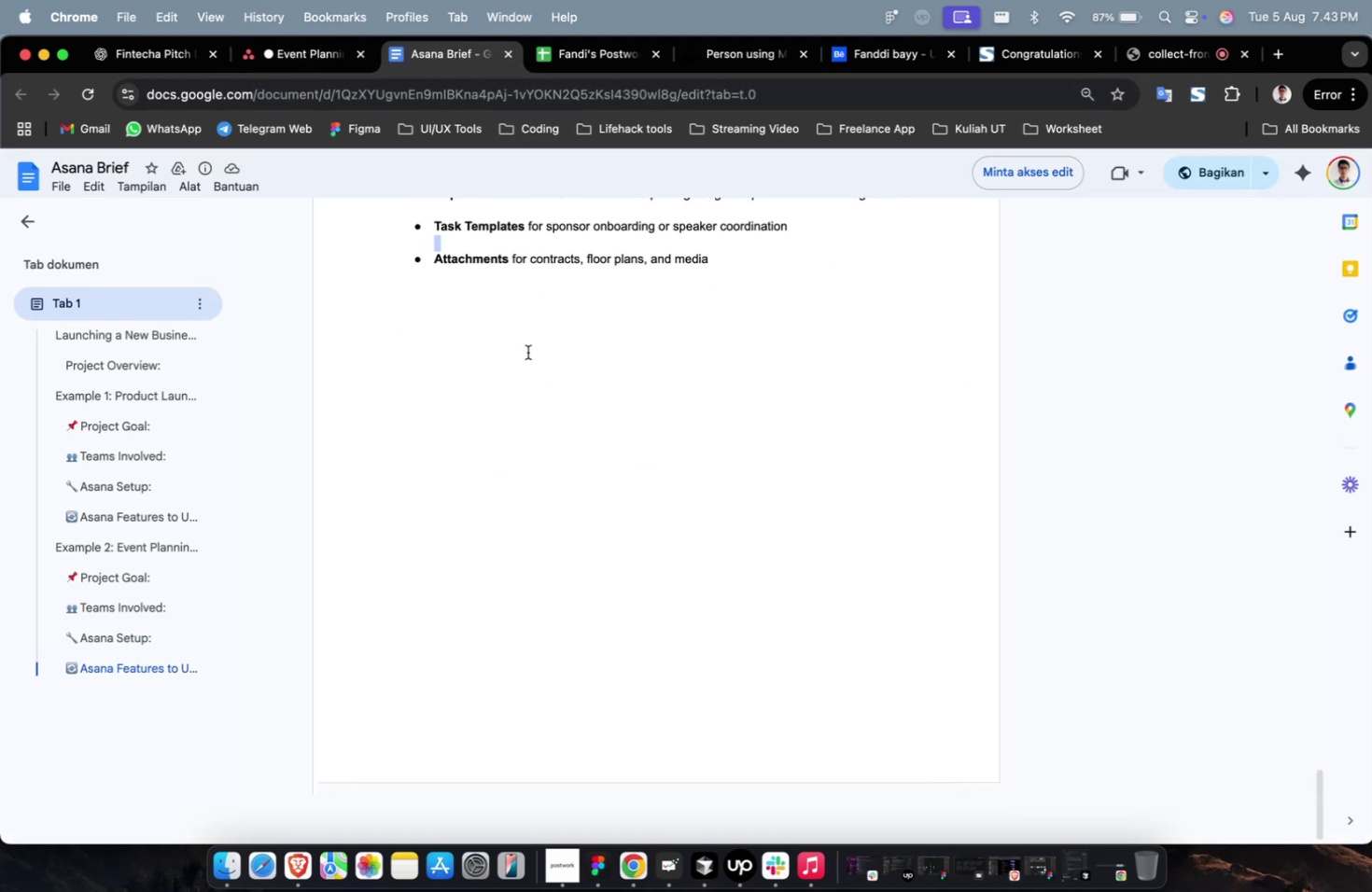 
scroll: coordinate [535, 359], scroll_direction: up, amount: 145.0
 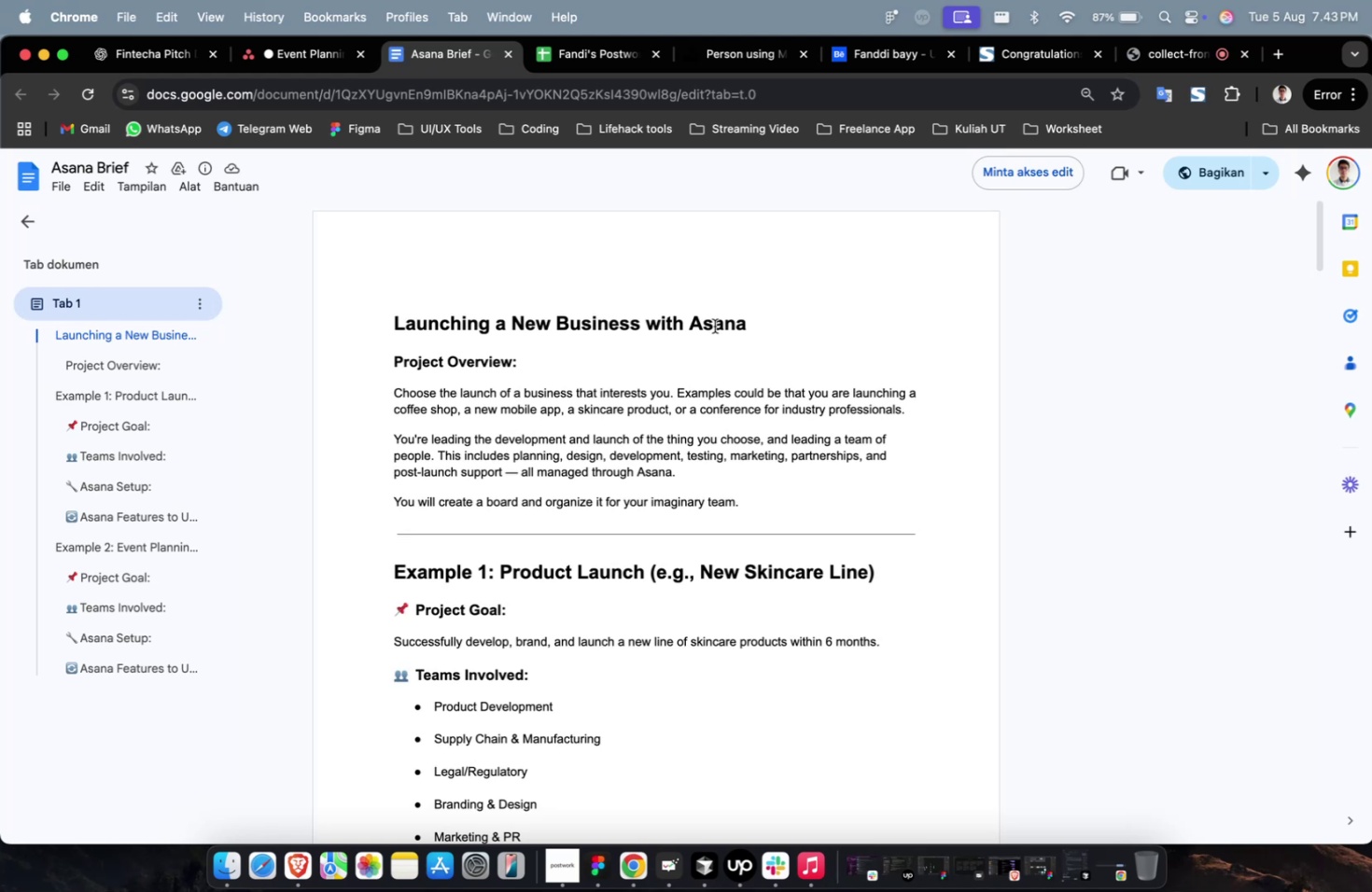 
left_click_drag(start_coordinate=[763, 328], to_coordinate=[370, 335])
 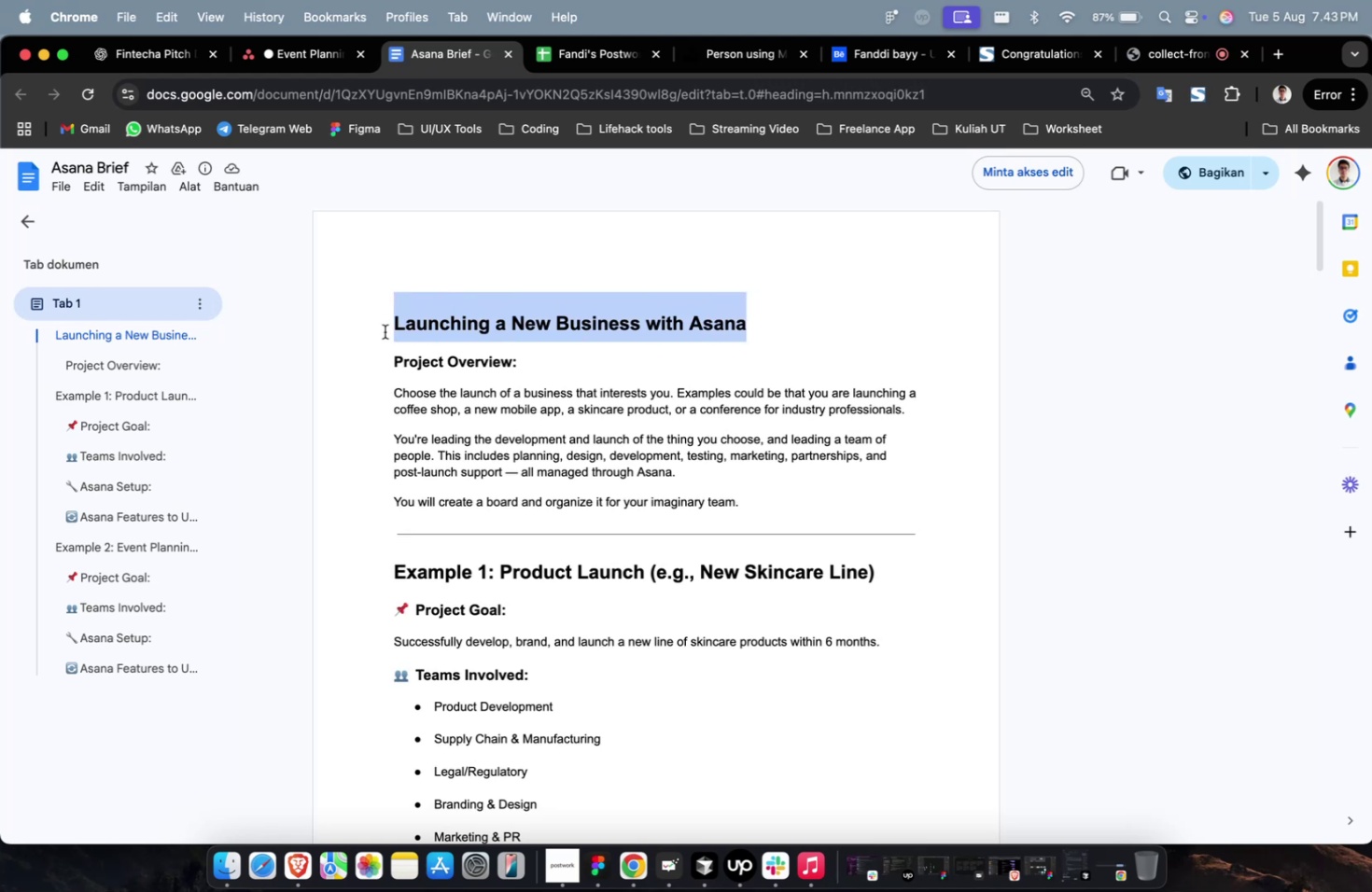 
key(Meta+C)
 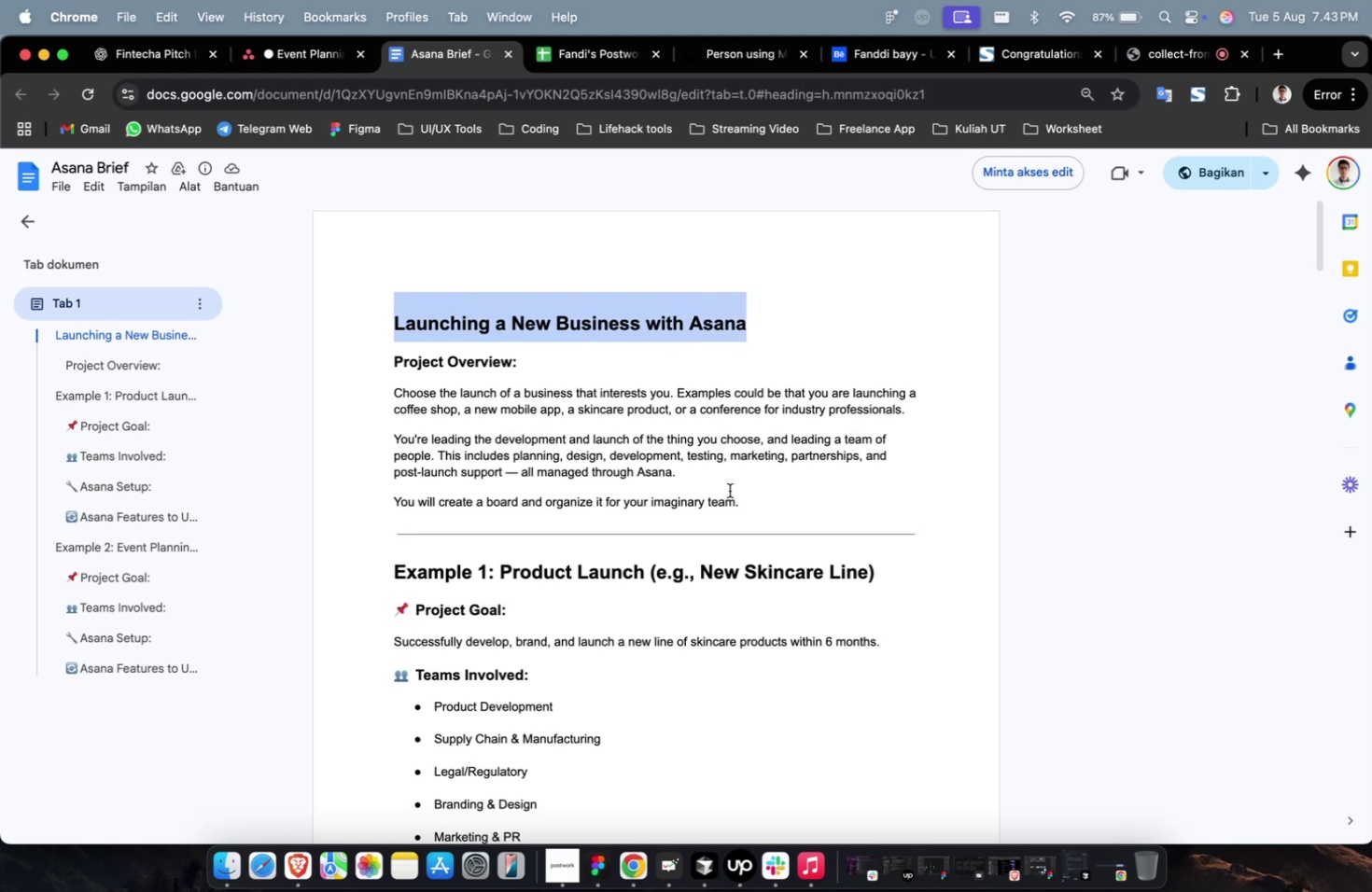 
left_click([793, 477])
 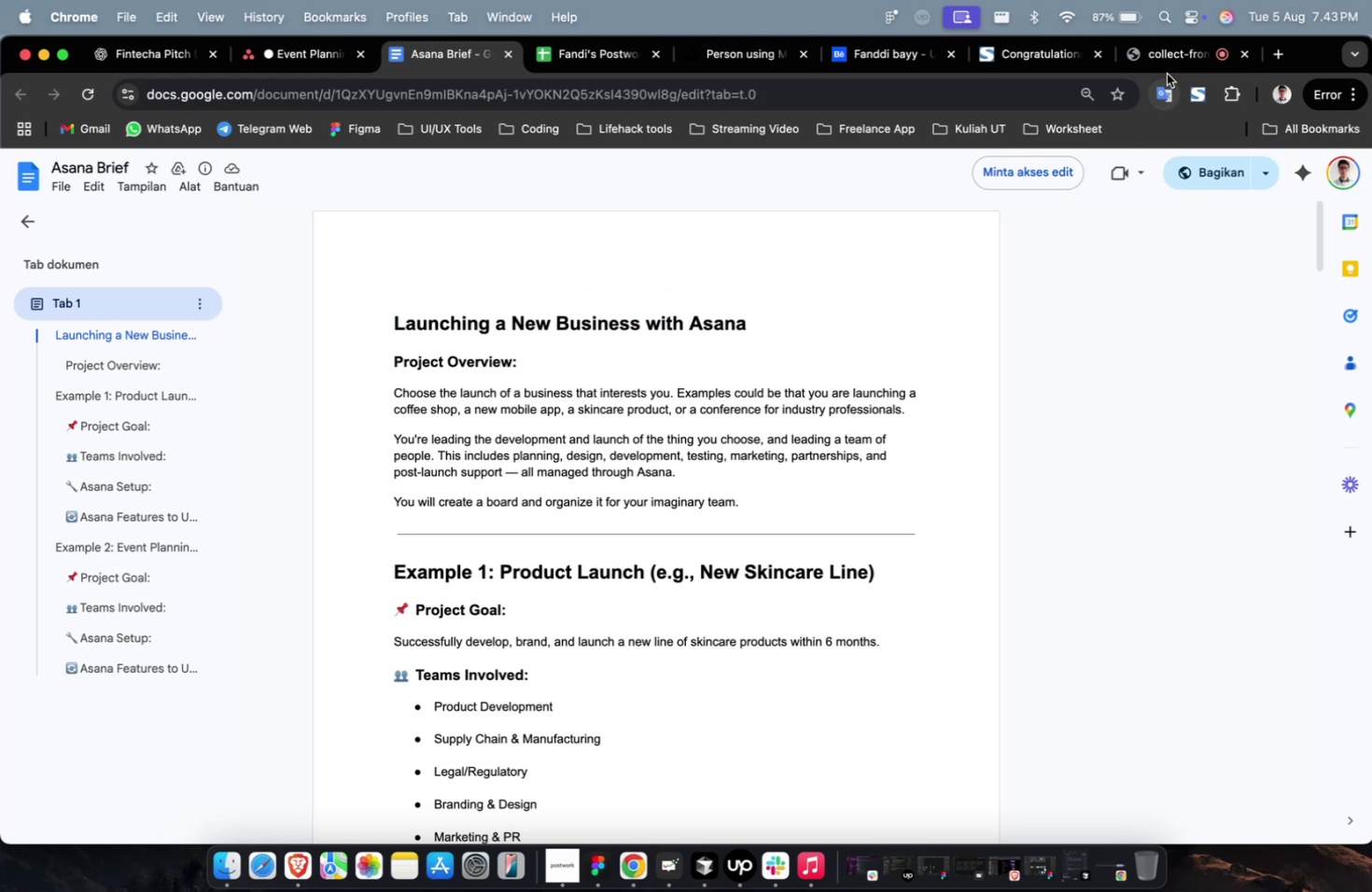 